 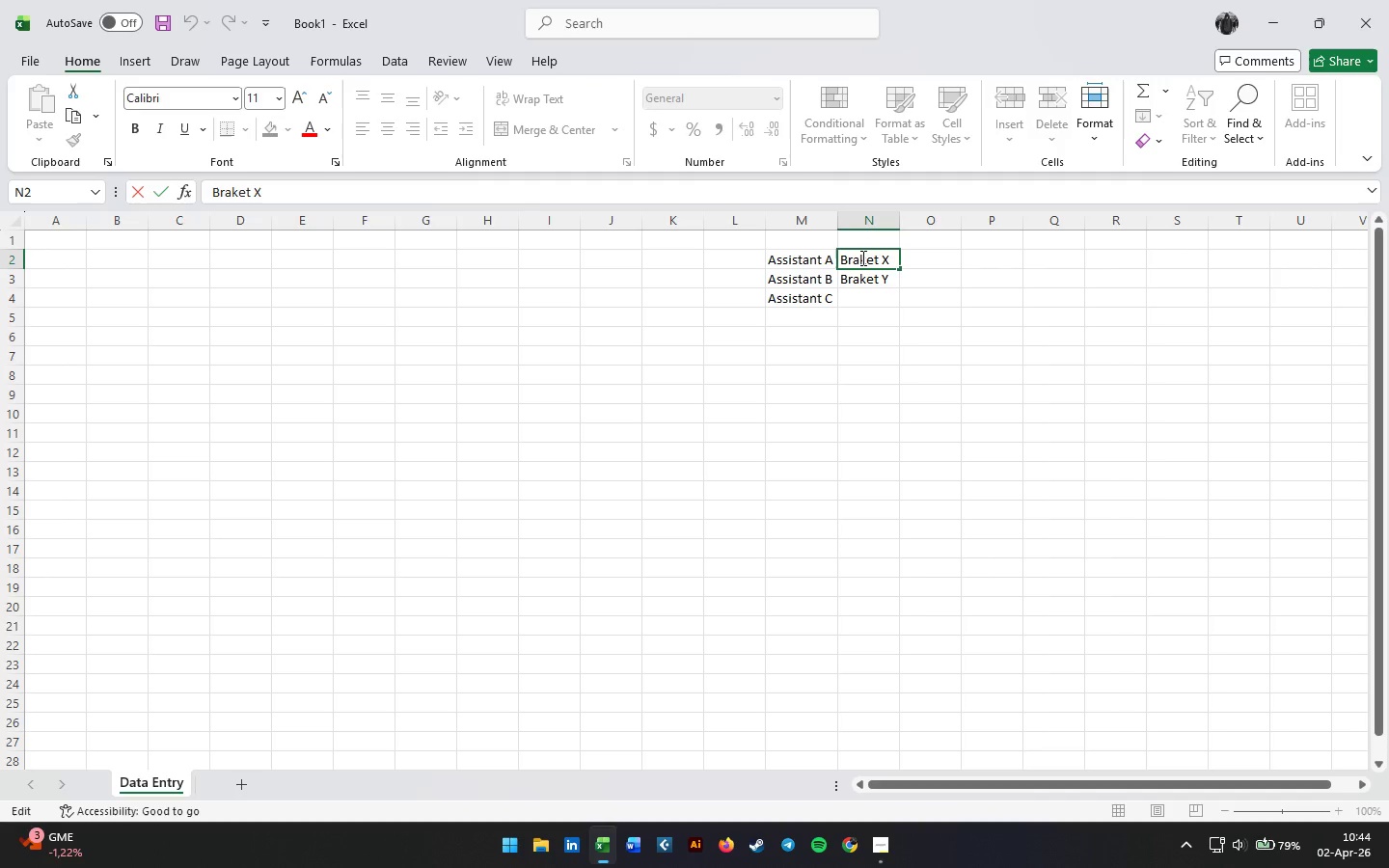 
triple_click([861, 258])
 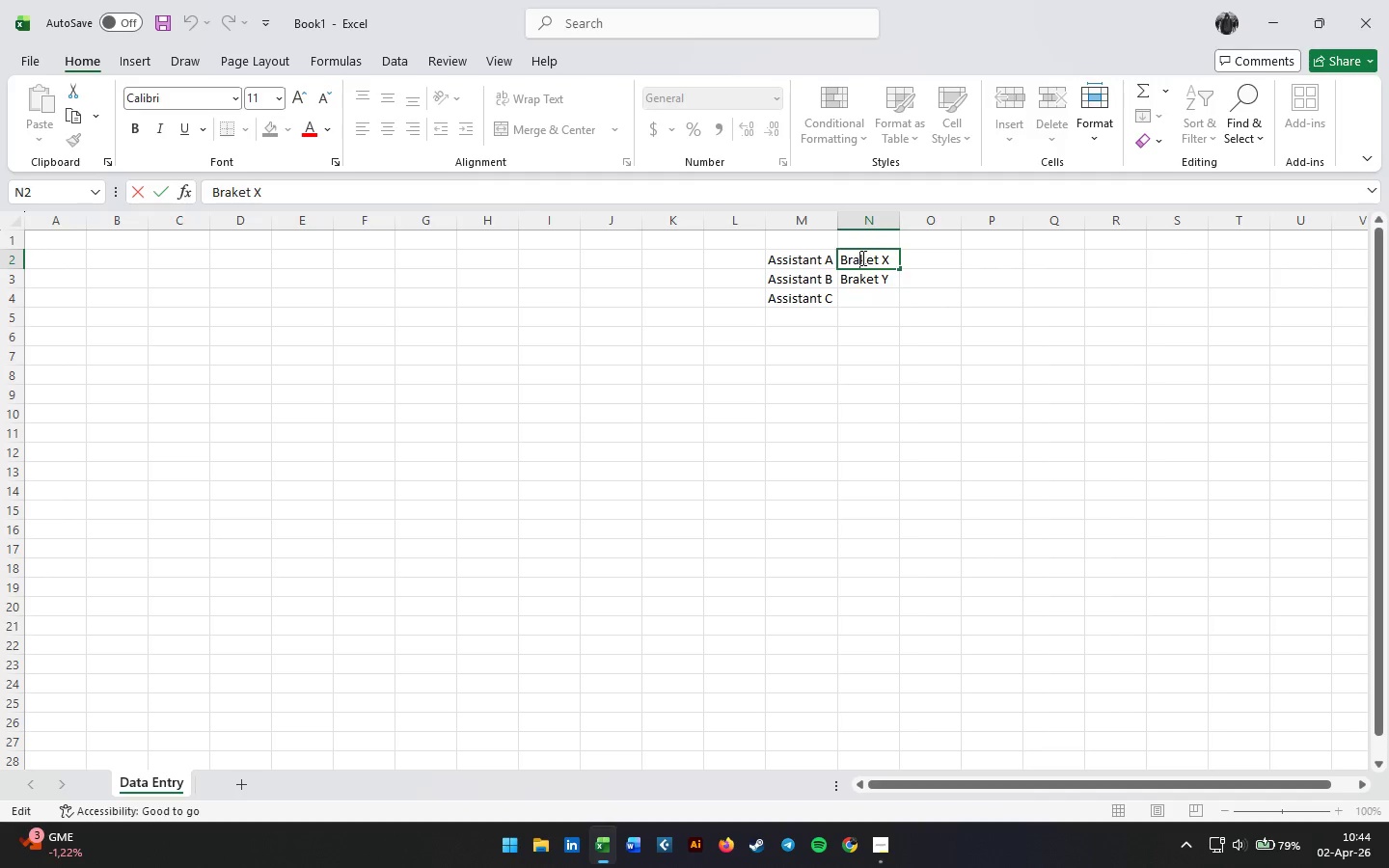 
triple_click([861, 258])
 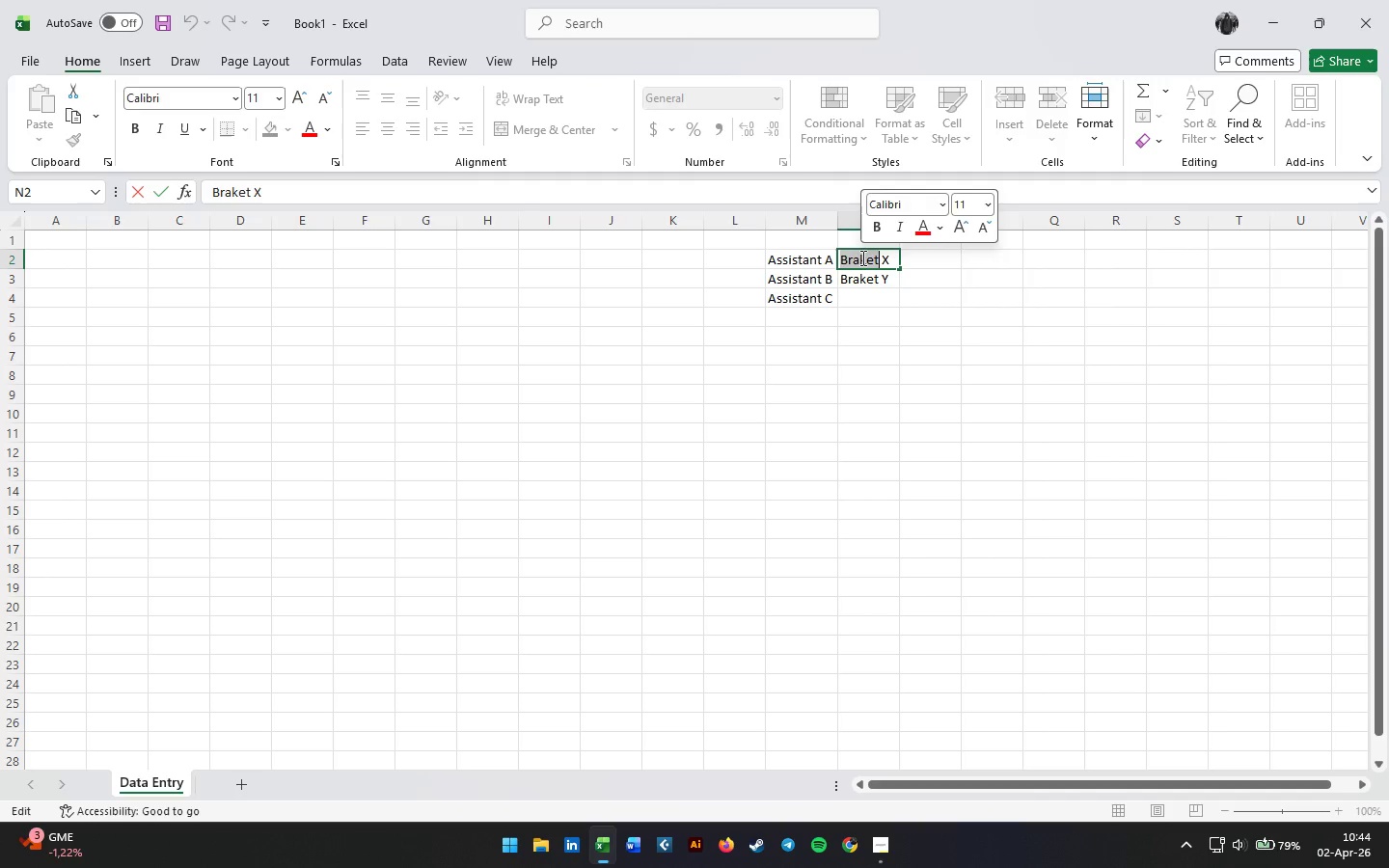 
type(Brand)
 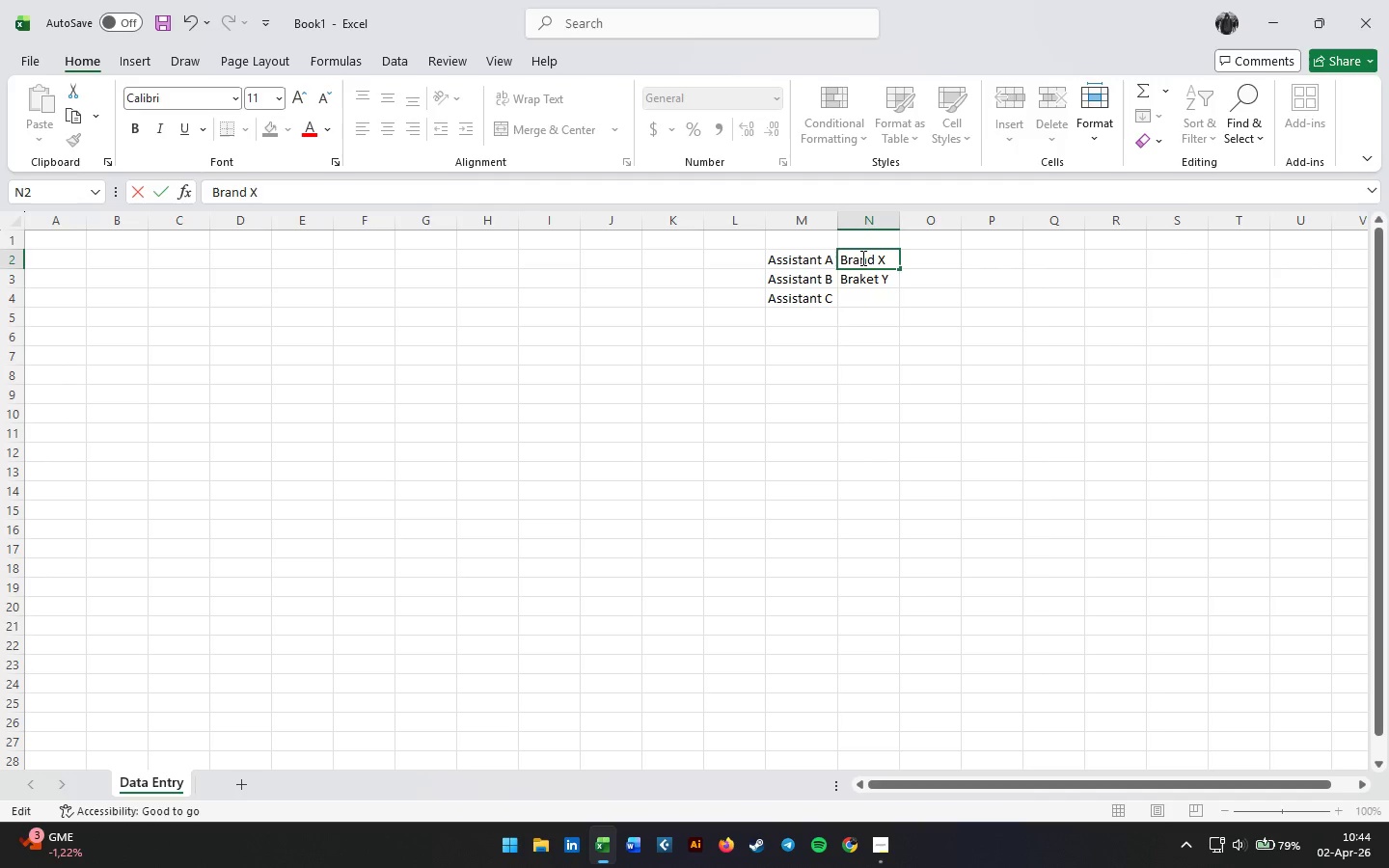 
key(Enter)
 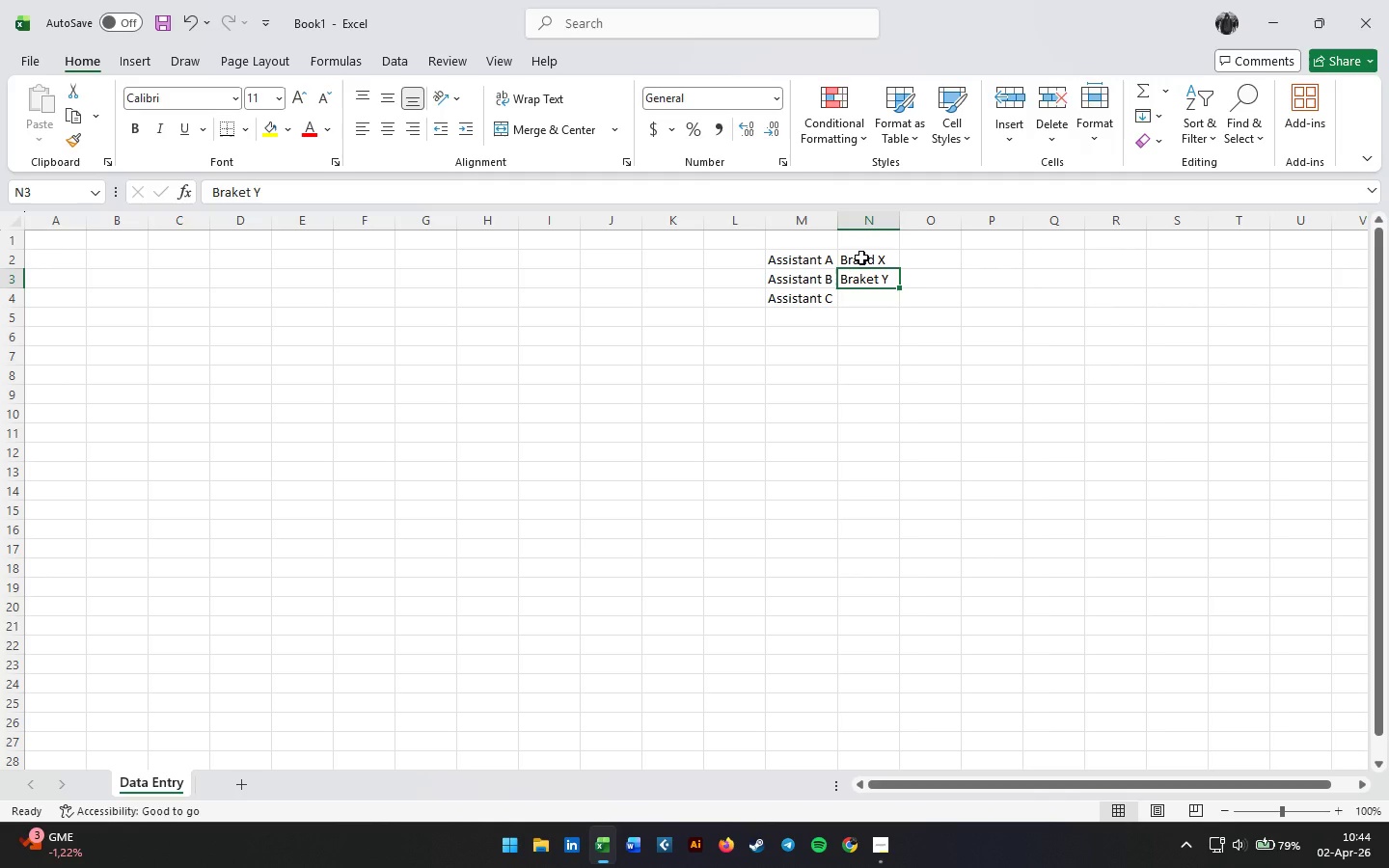 
left_click([861, 258])
 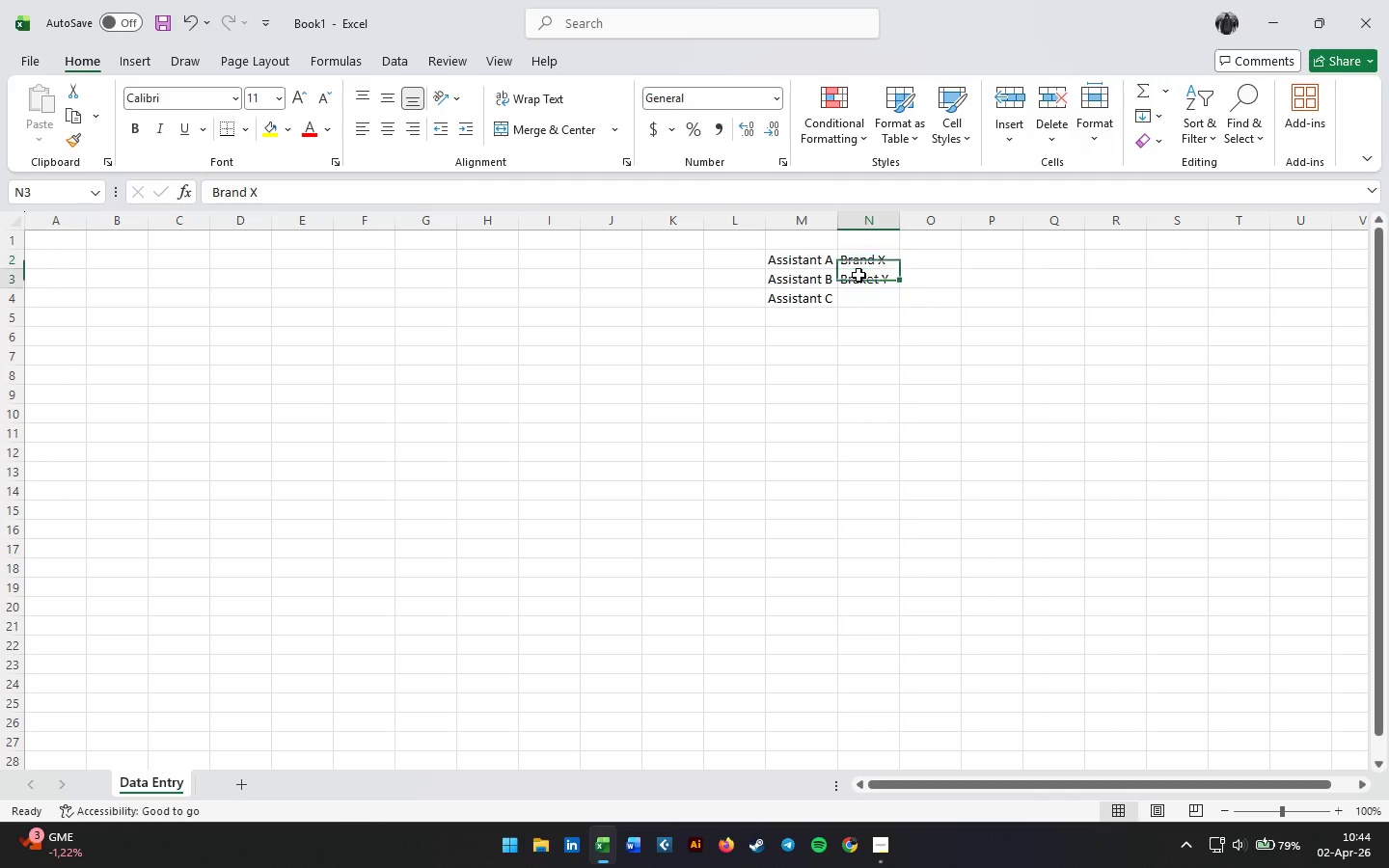 
double_click([858, 275])
 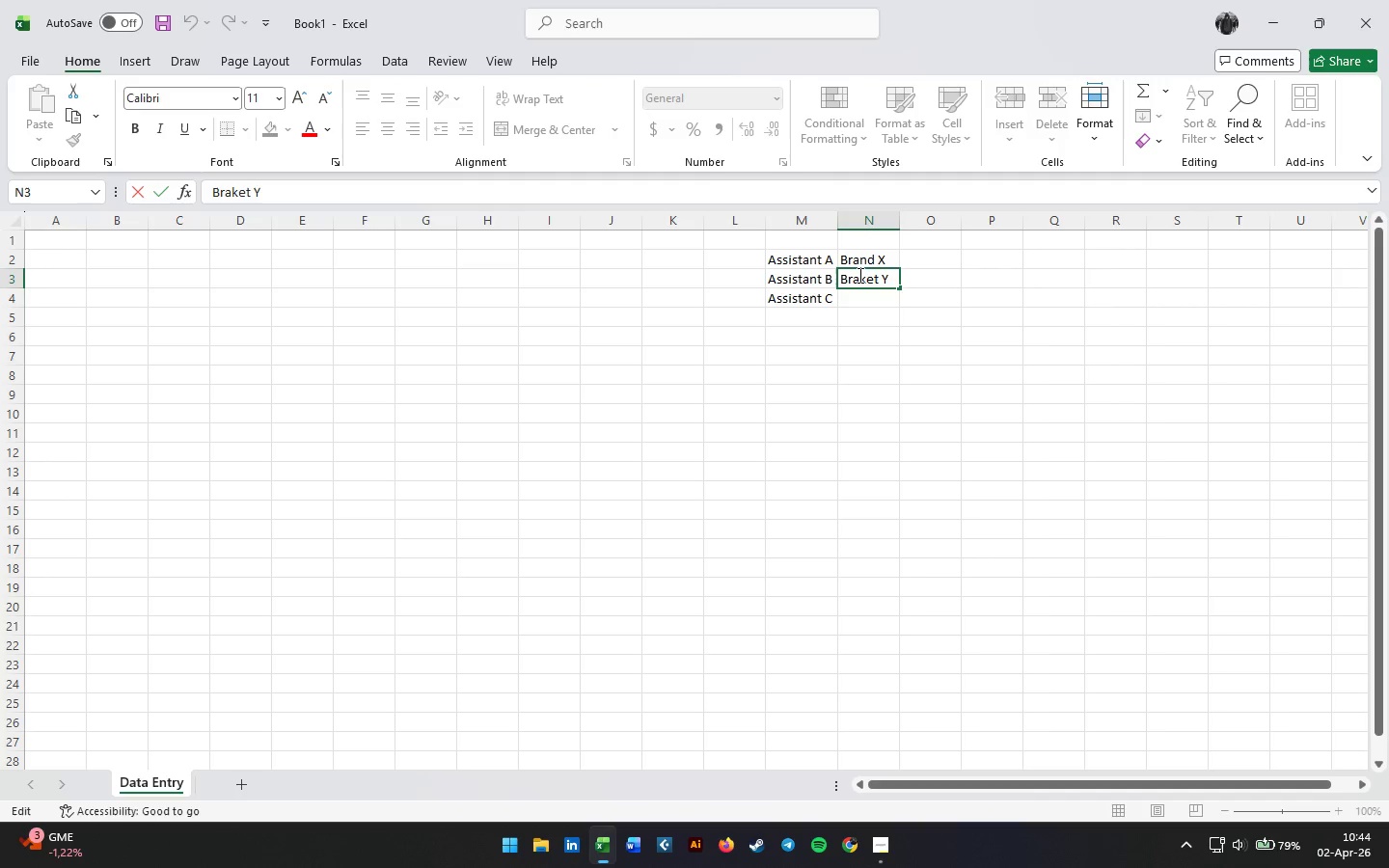 
triple_click([858, 275])
 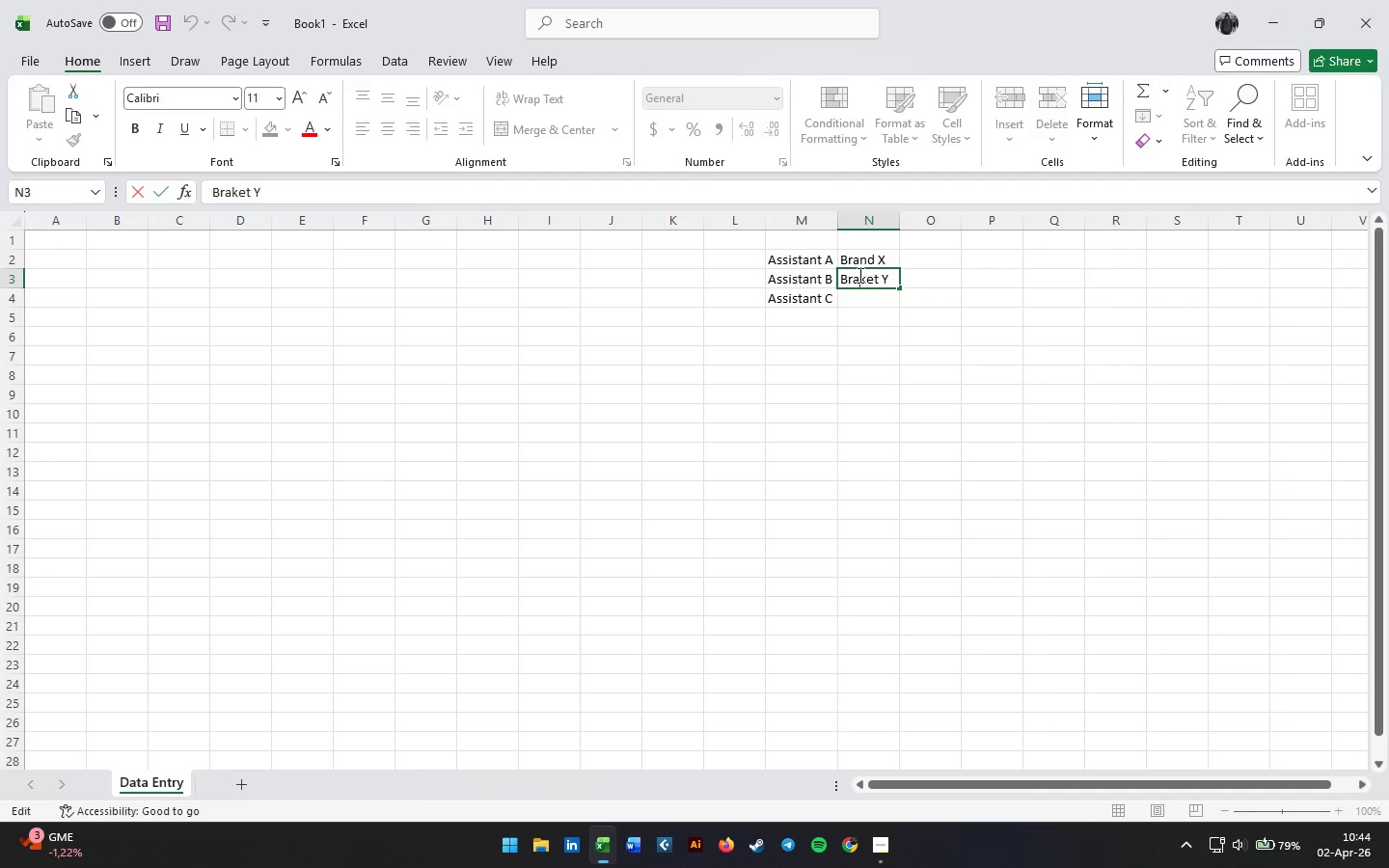 
triple_click([858, 275])
 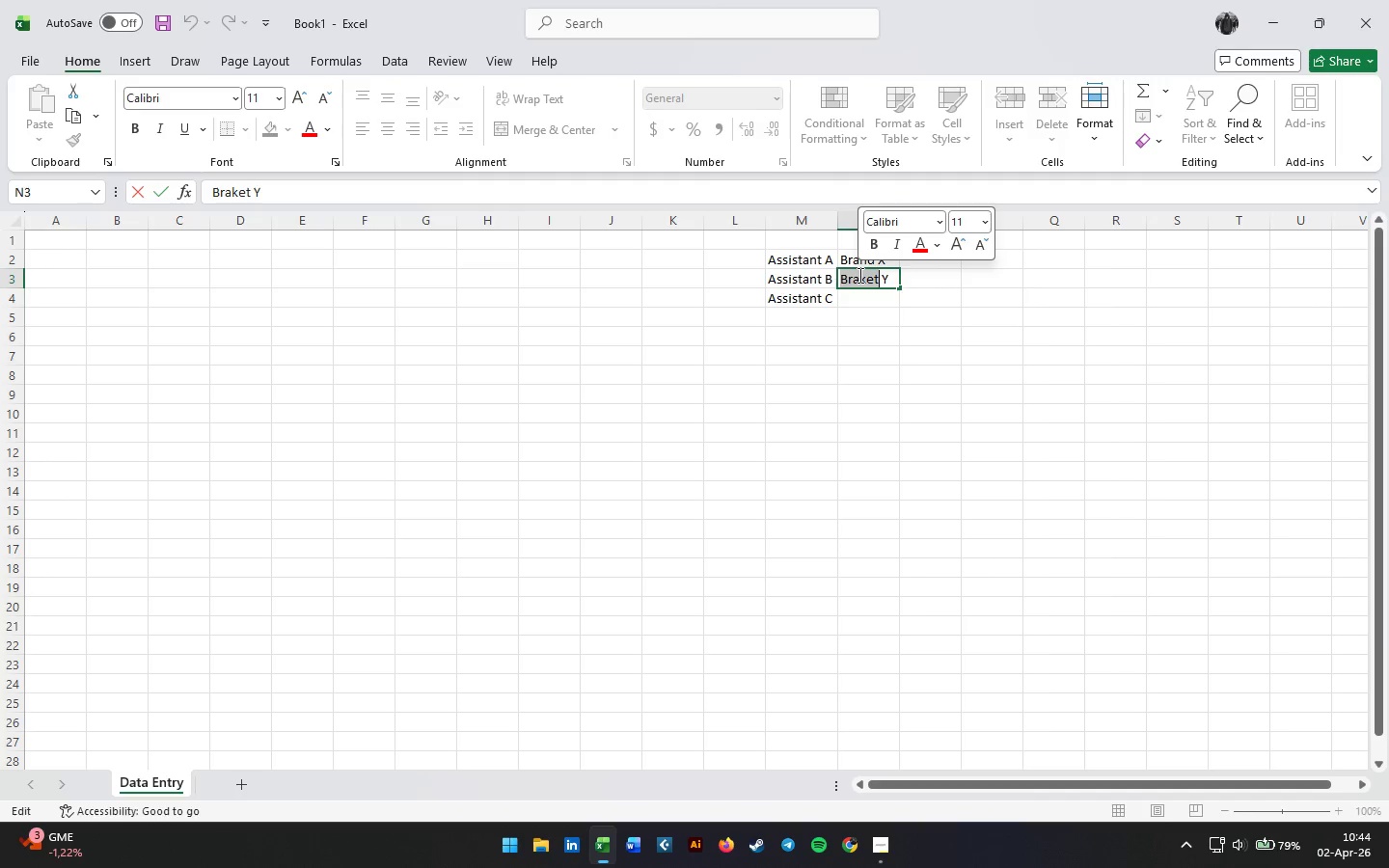 
type(Brand)
 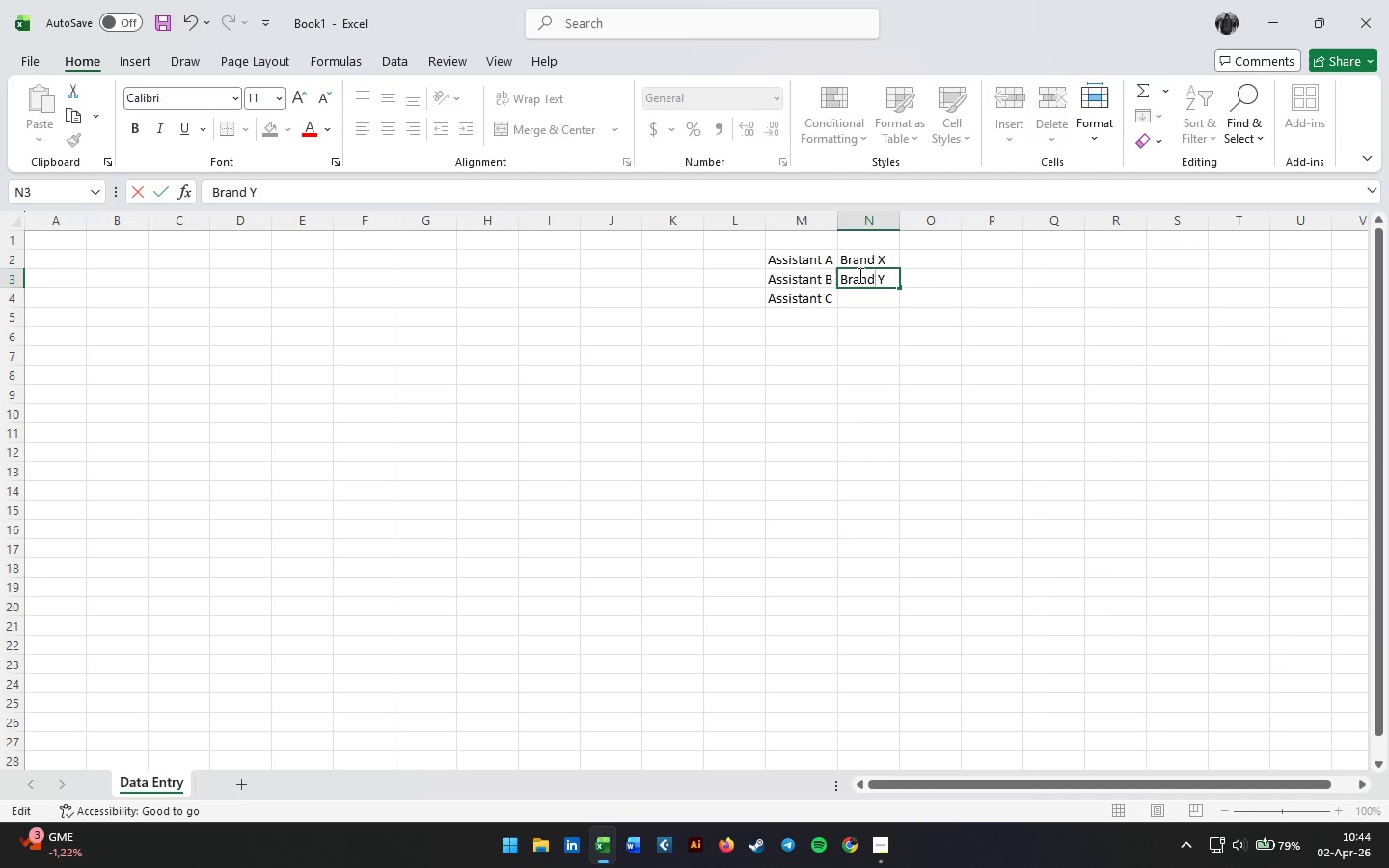 
key(Enter)
 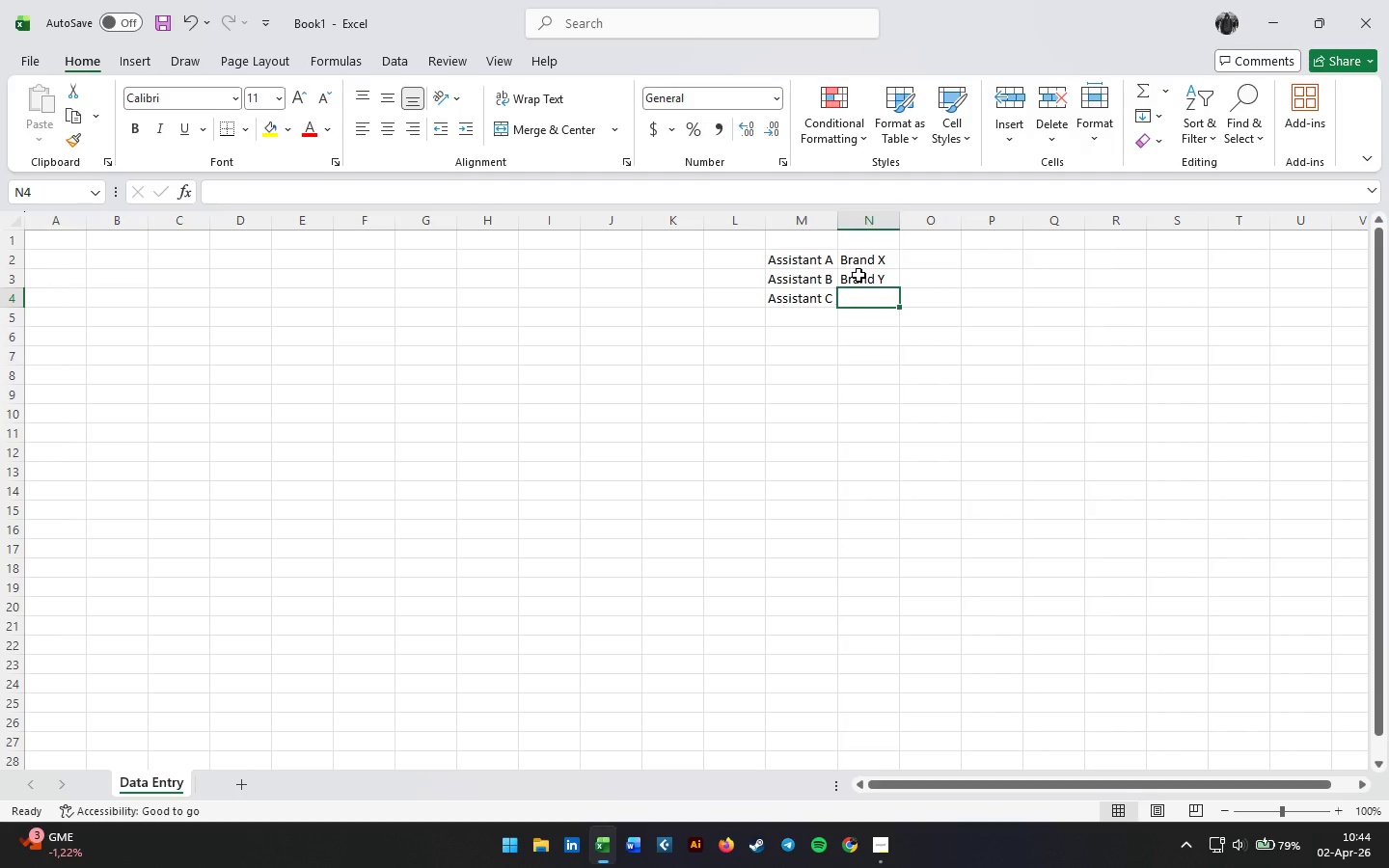 
left_click([935, 258])
 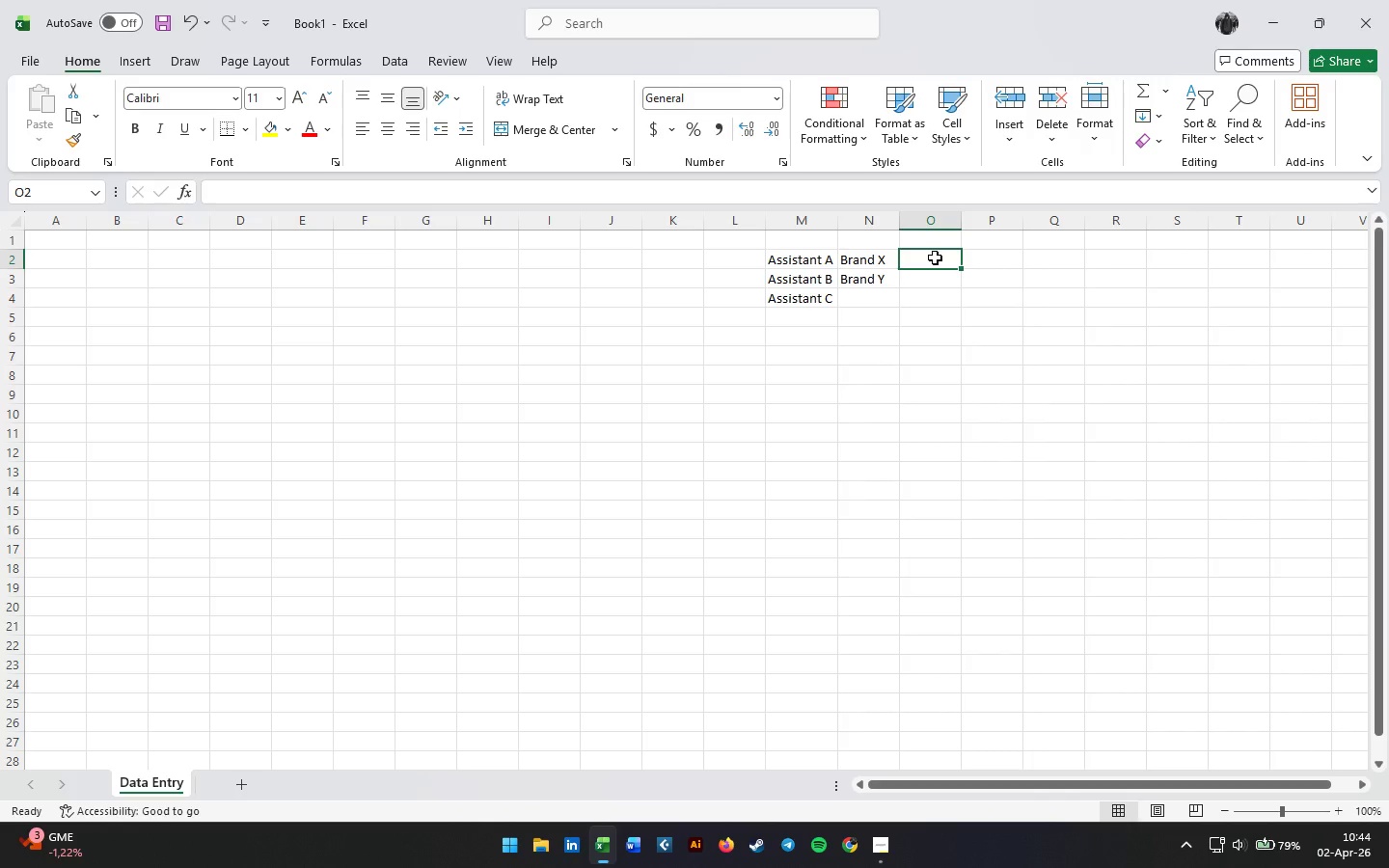 
type(Standard Adjustment)
 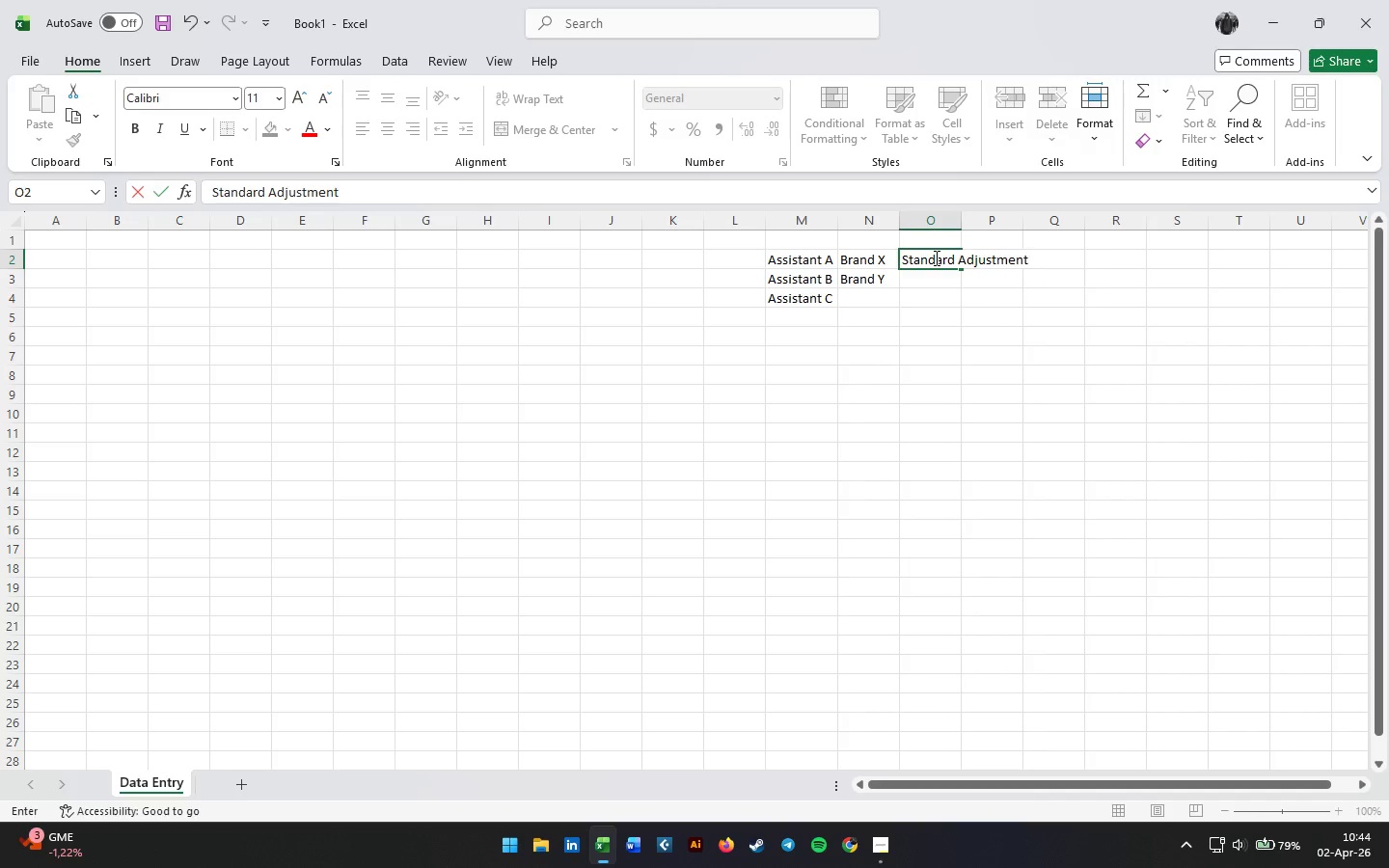 
key(Enter)
 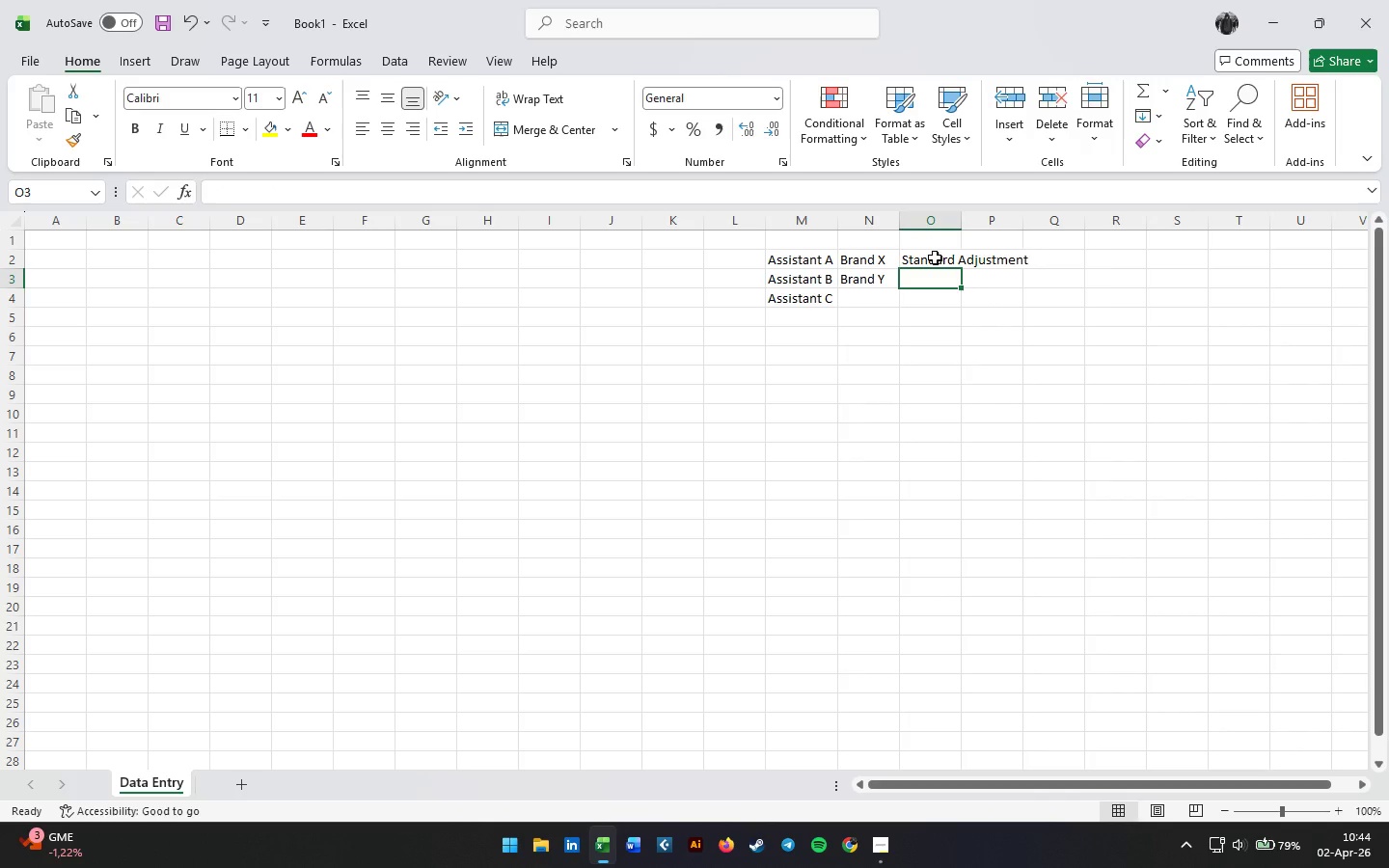 
type(Emergency Re-Bond)
 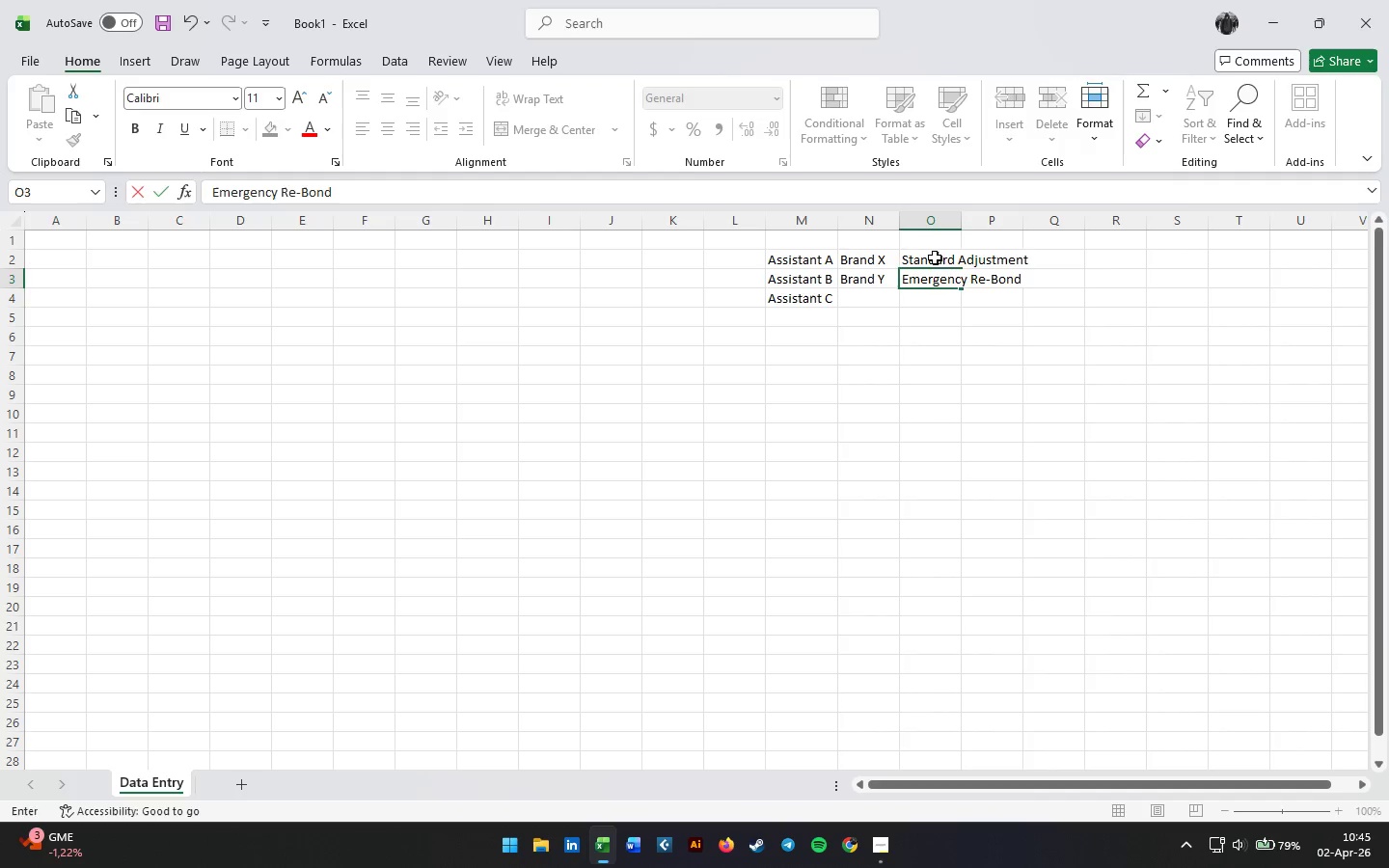 
 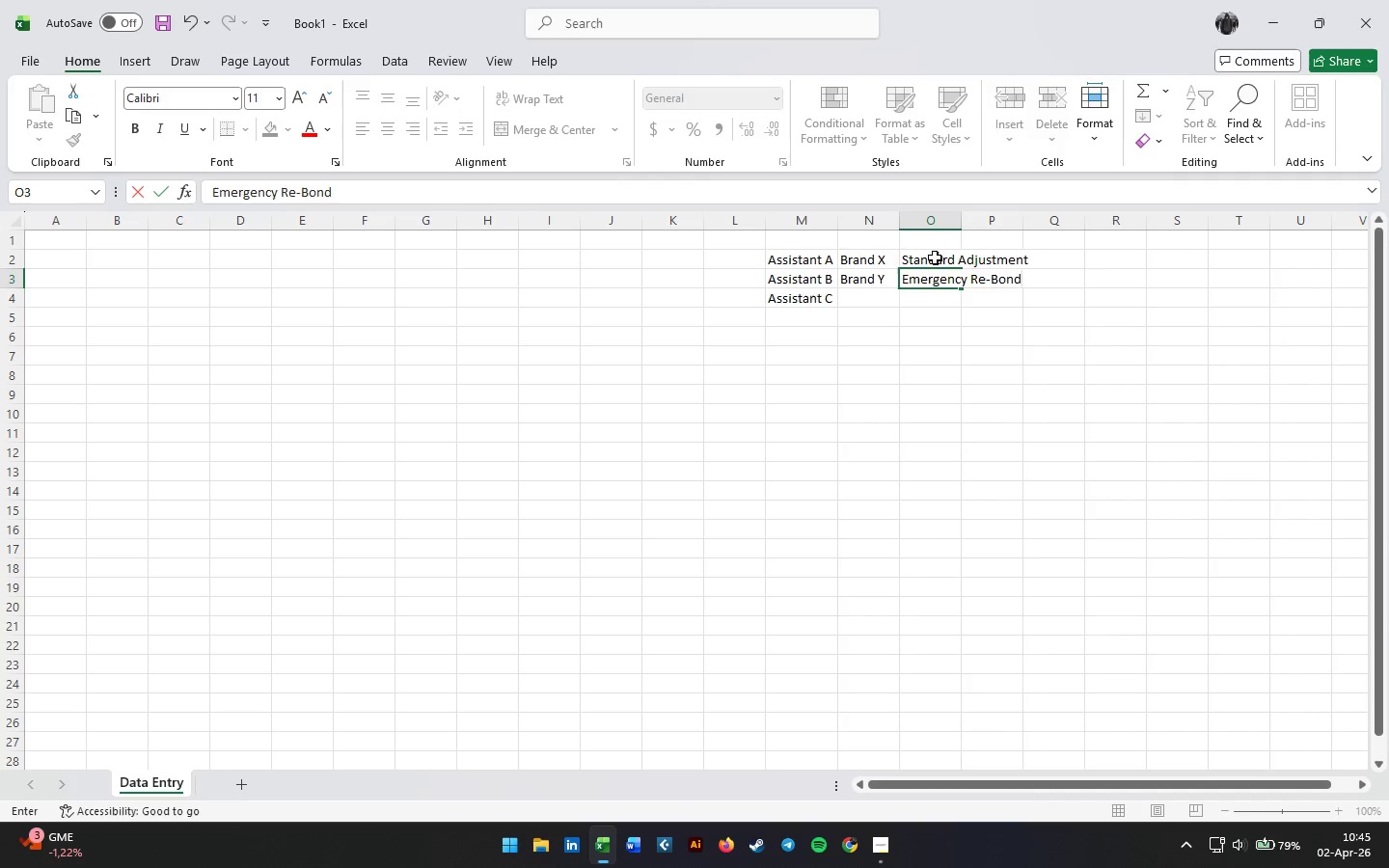 
key(Enter)
 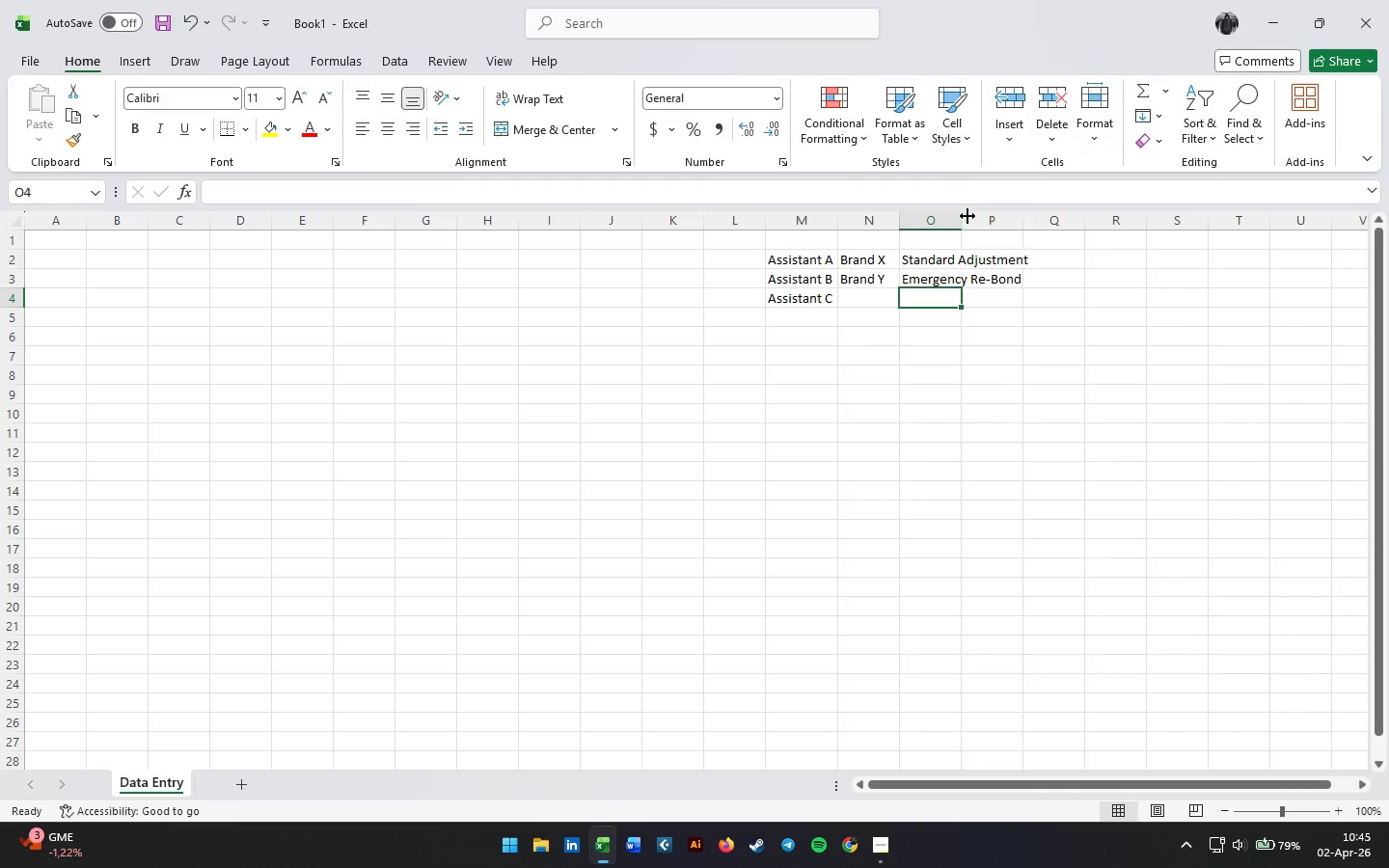 
double_click([962, 221])
 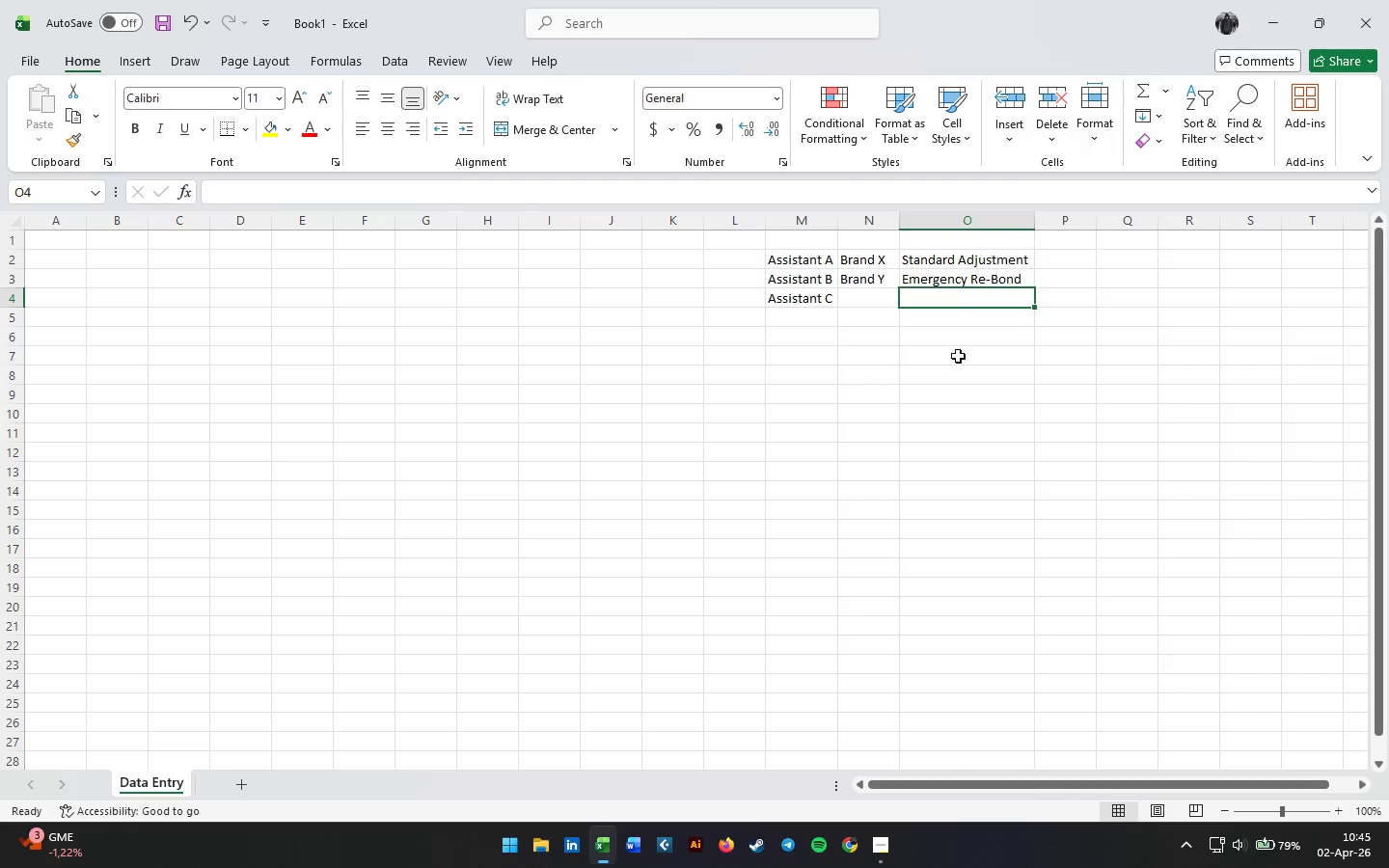 
left_click([957, 368])
 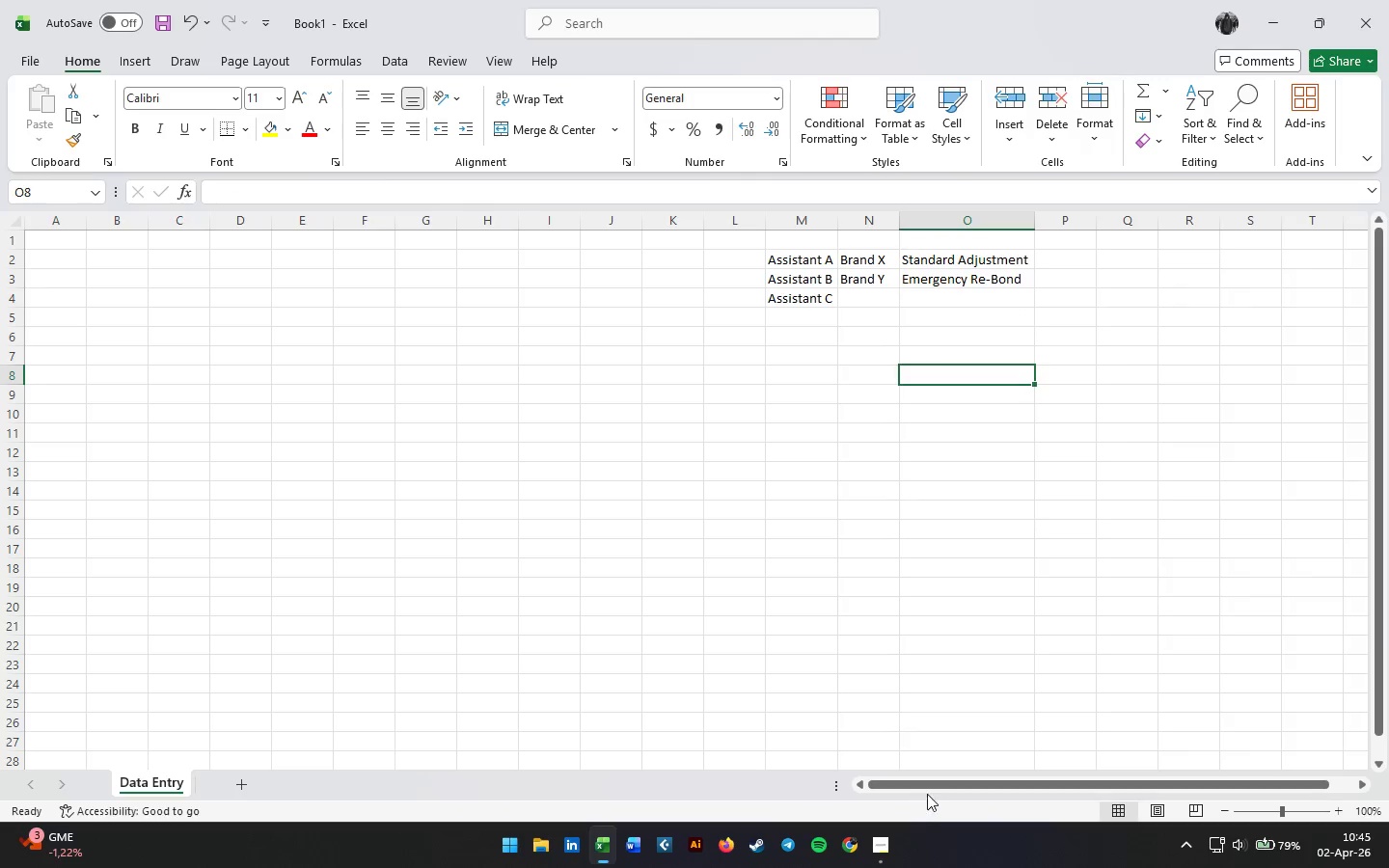 
left_click_drag(start_coordinate=[945, 786], to_coordinate=[901, 784])
 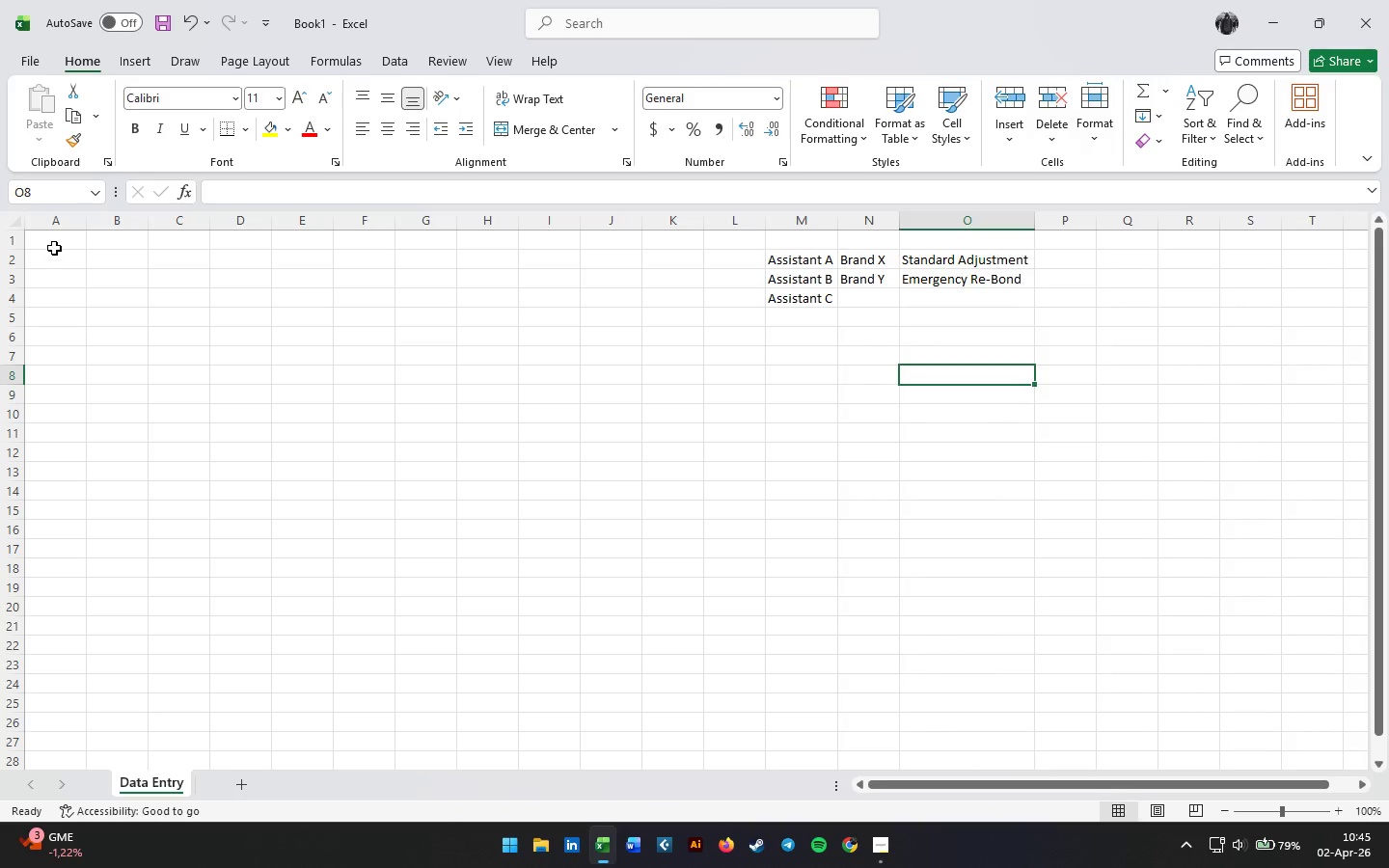 
left_click([53, 245])
 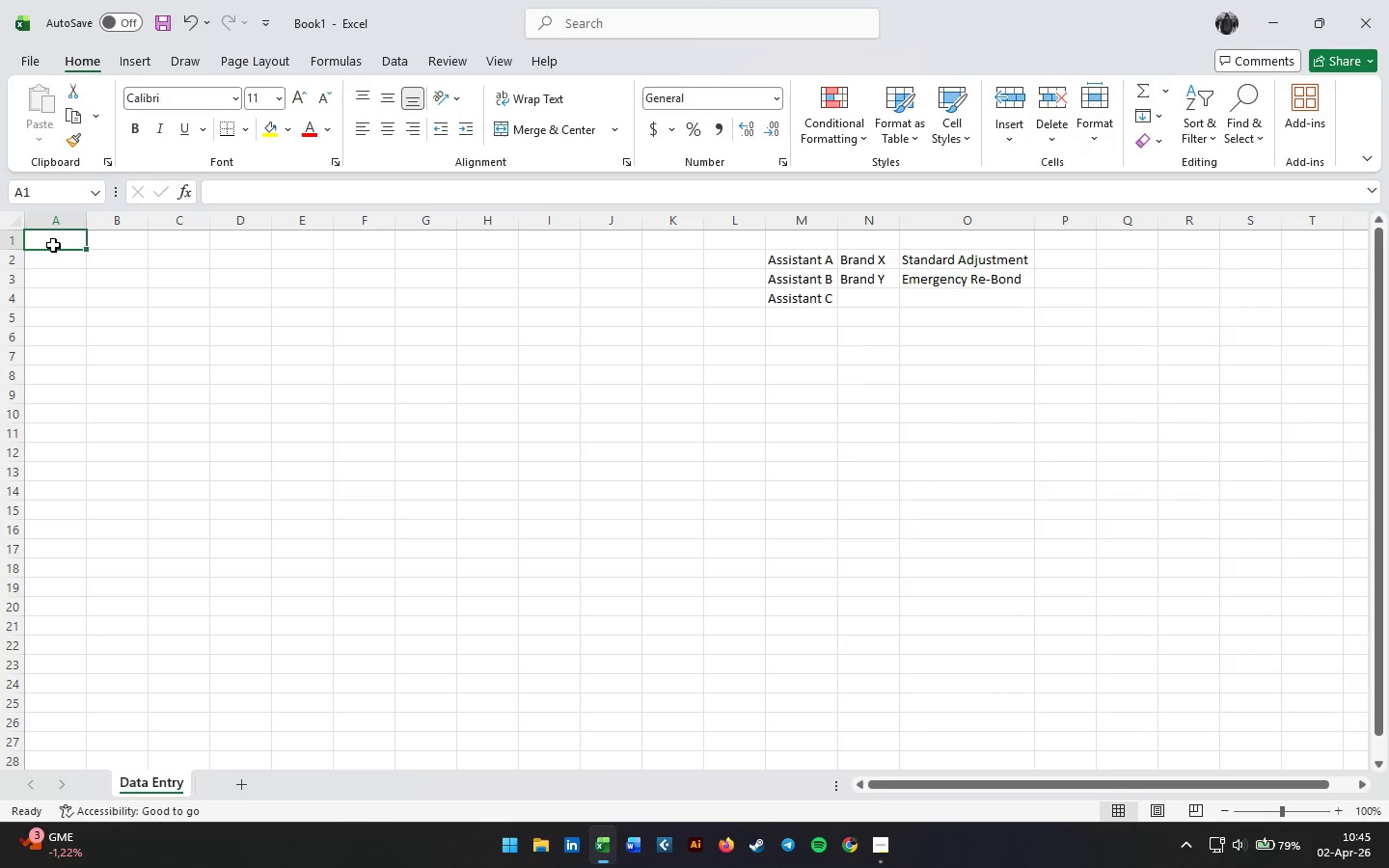 
type(Datew)
key(Backspace)
 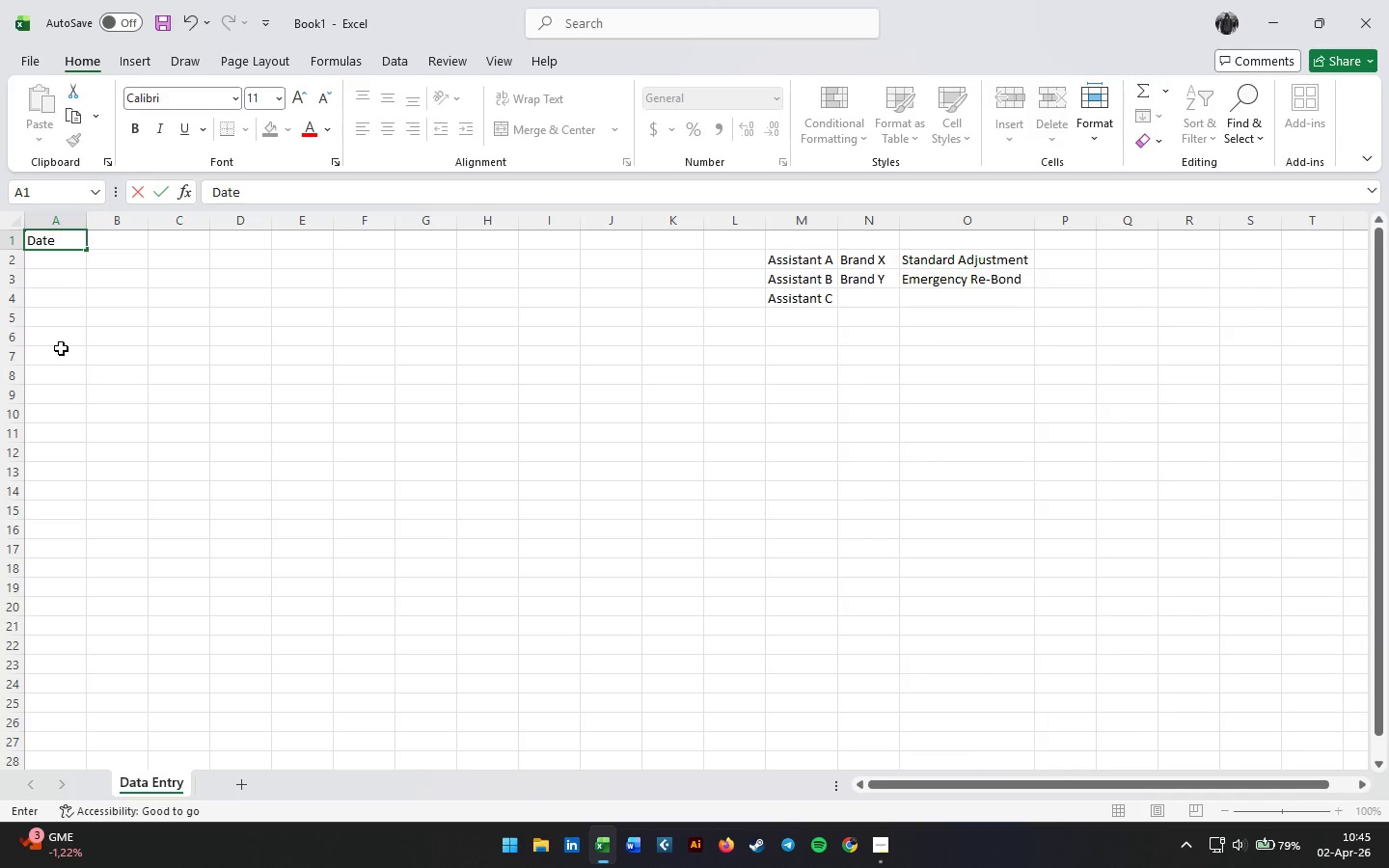 
key(Tab)
type(Patient Age)
key(Tab)
type(Technician)
key(Tab)
type(Bracket Type)
key(Tab)
type(Appointment Type)
 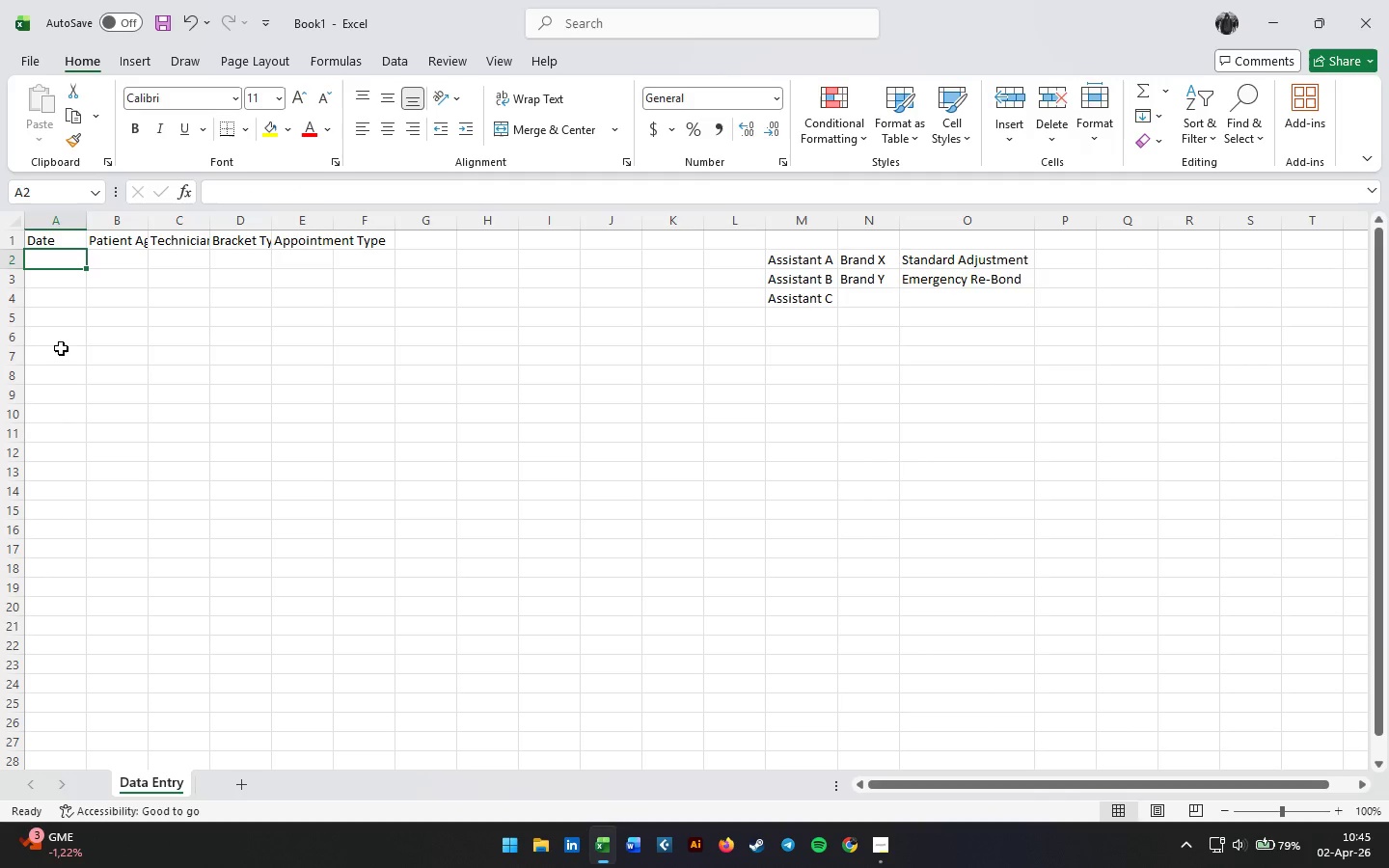 
 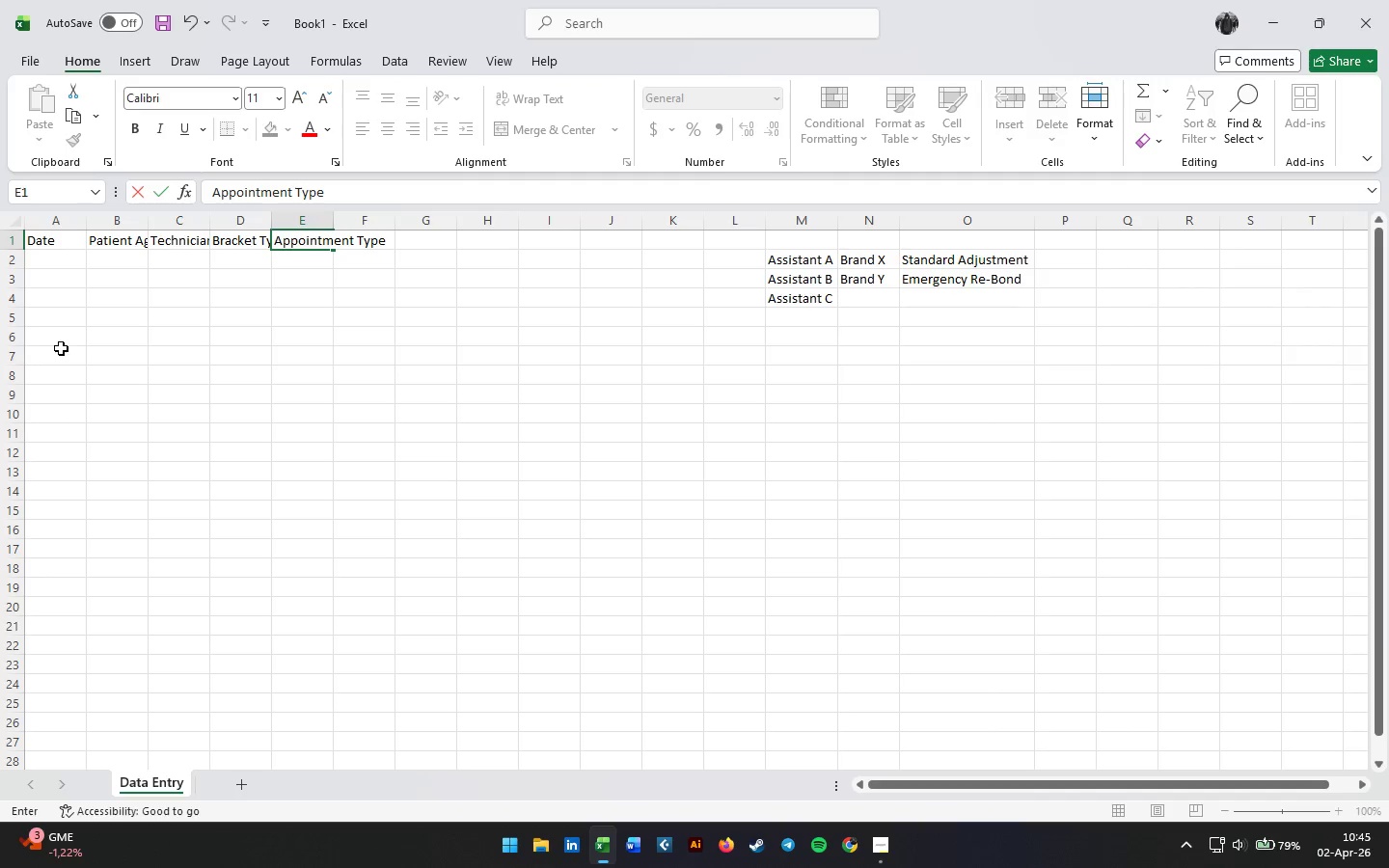 
key(Enter)
 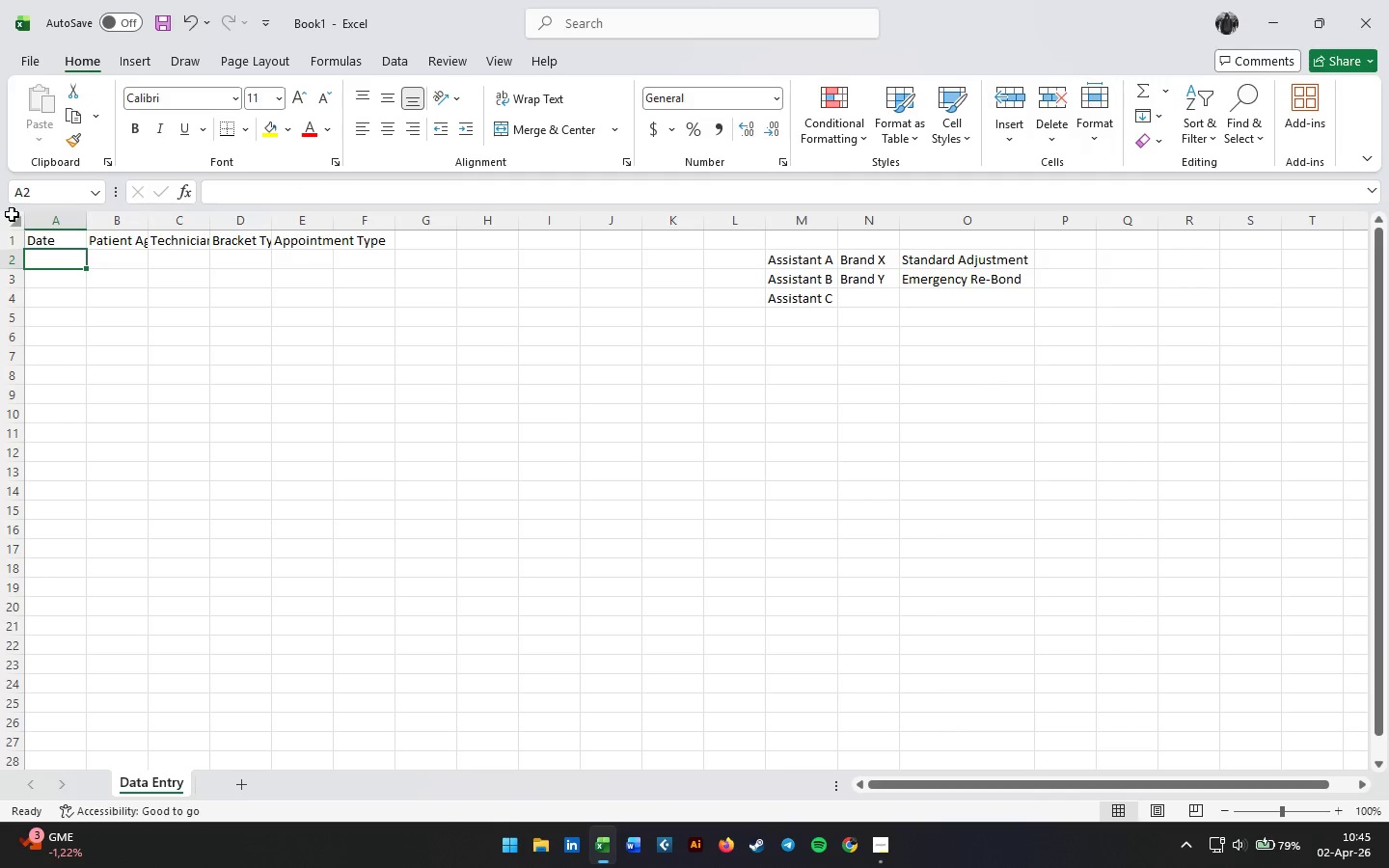 
left_click([12, 214])
 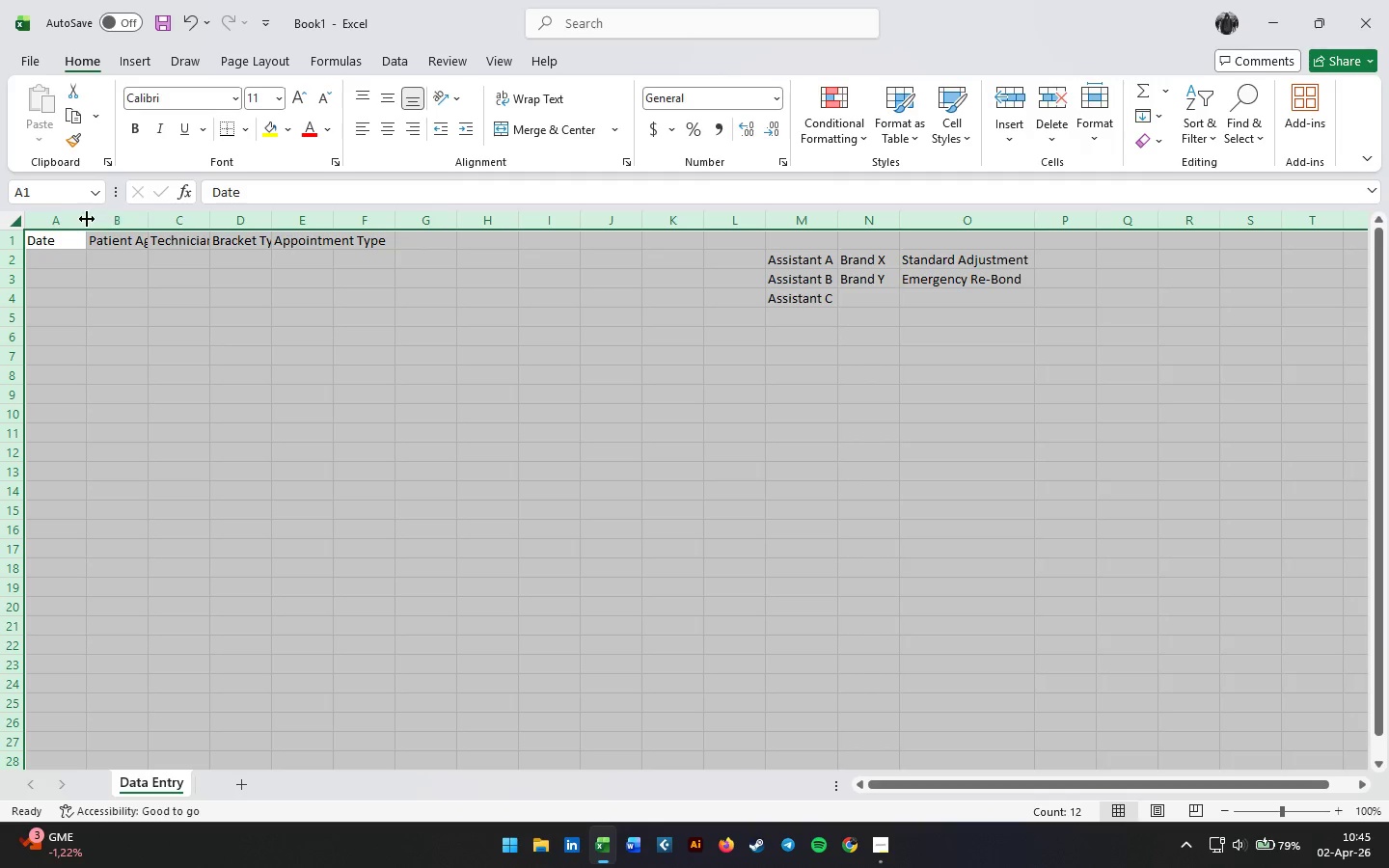 
double_click([87, 219])
 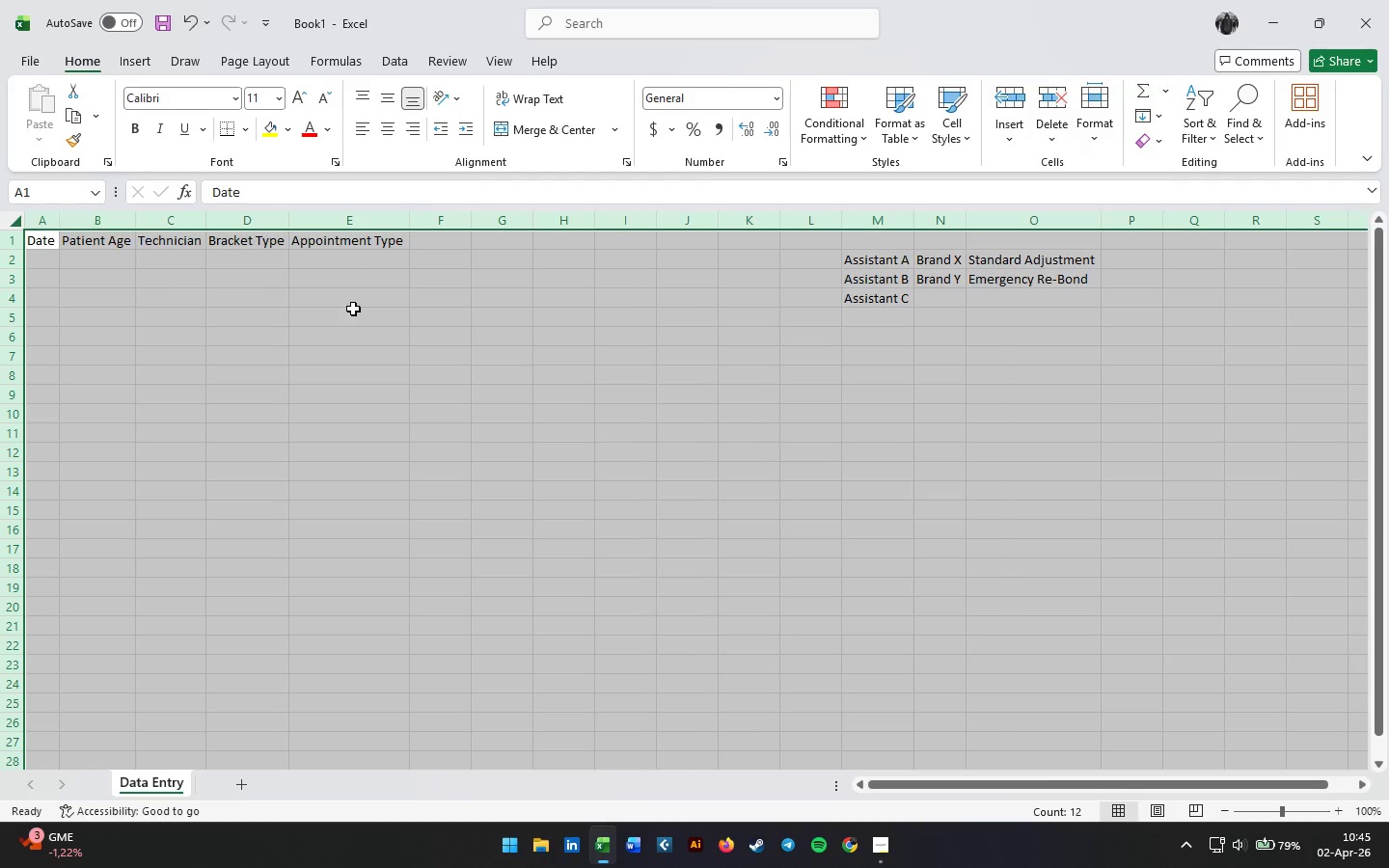 
left_click([353, 309])
 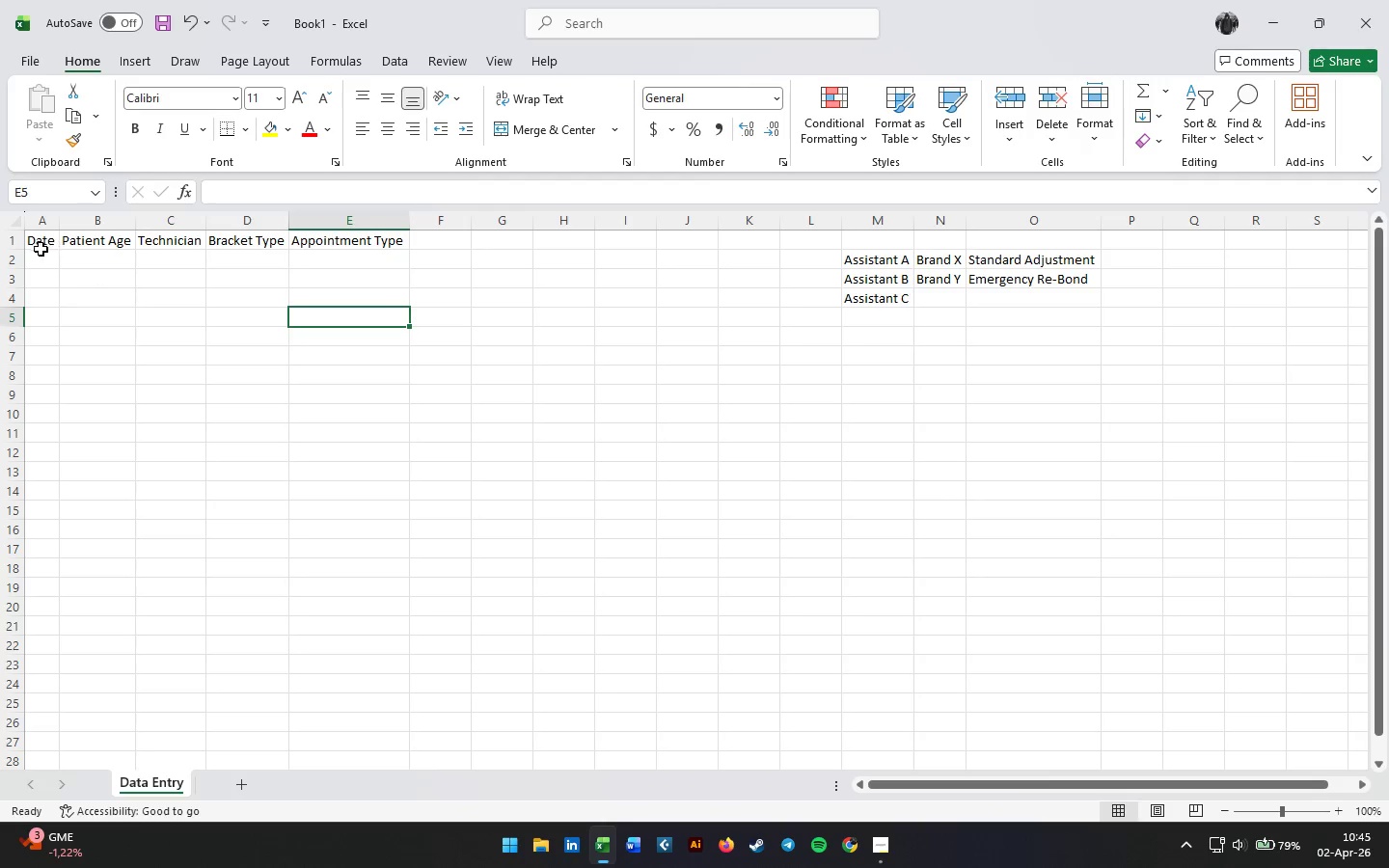 
left_click([43, 256])
 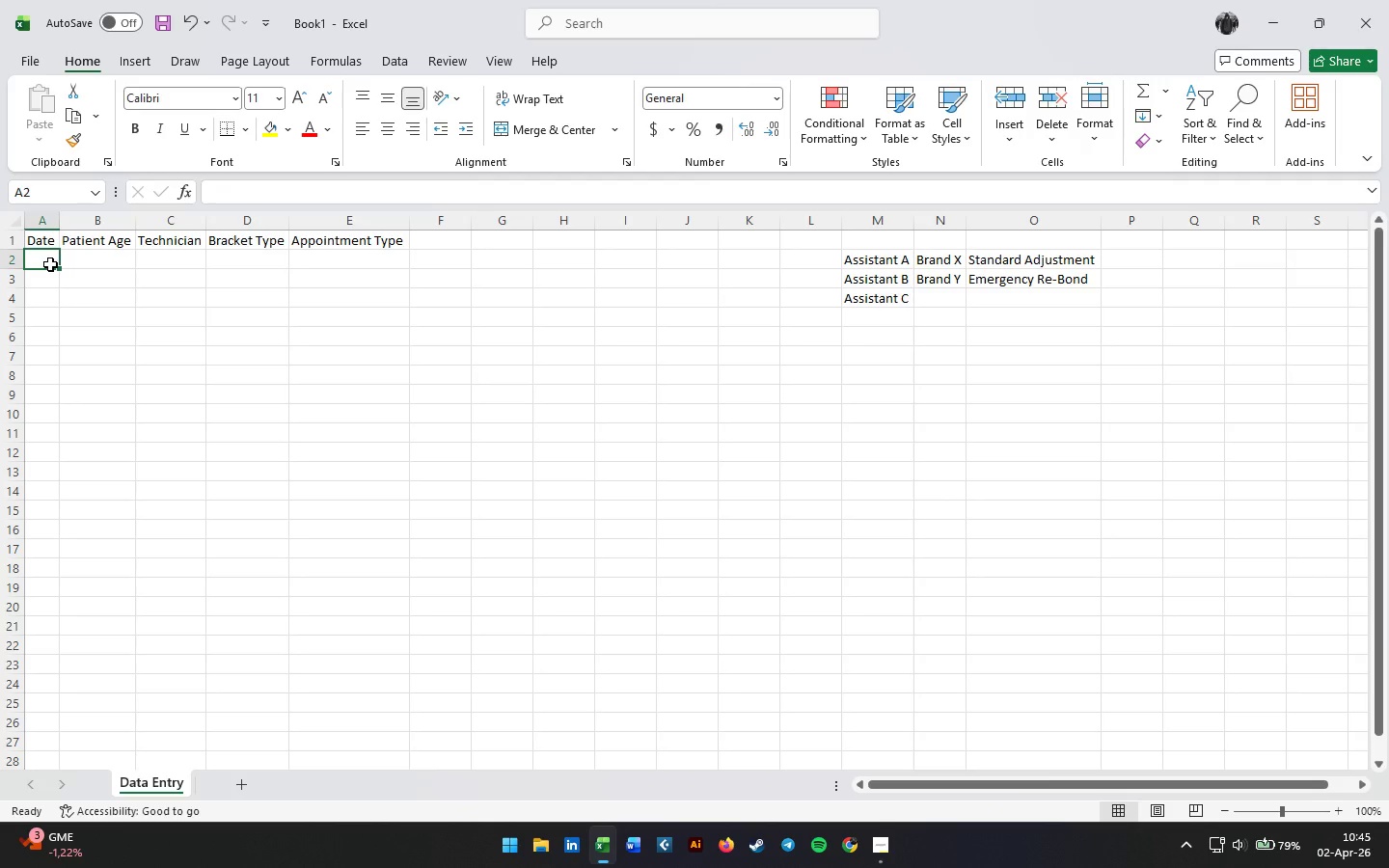 
key(Numpad0)
 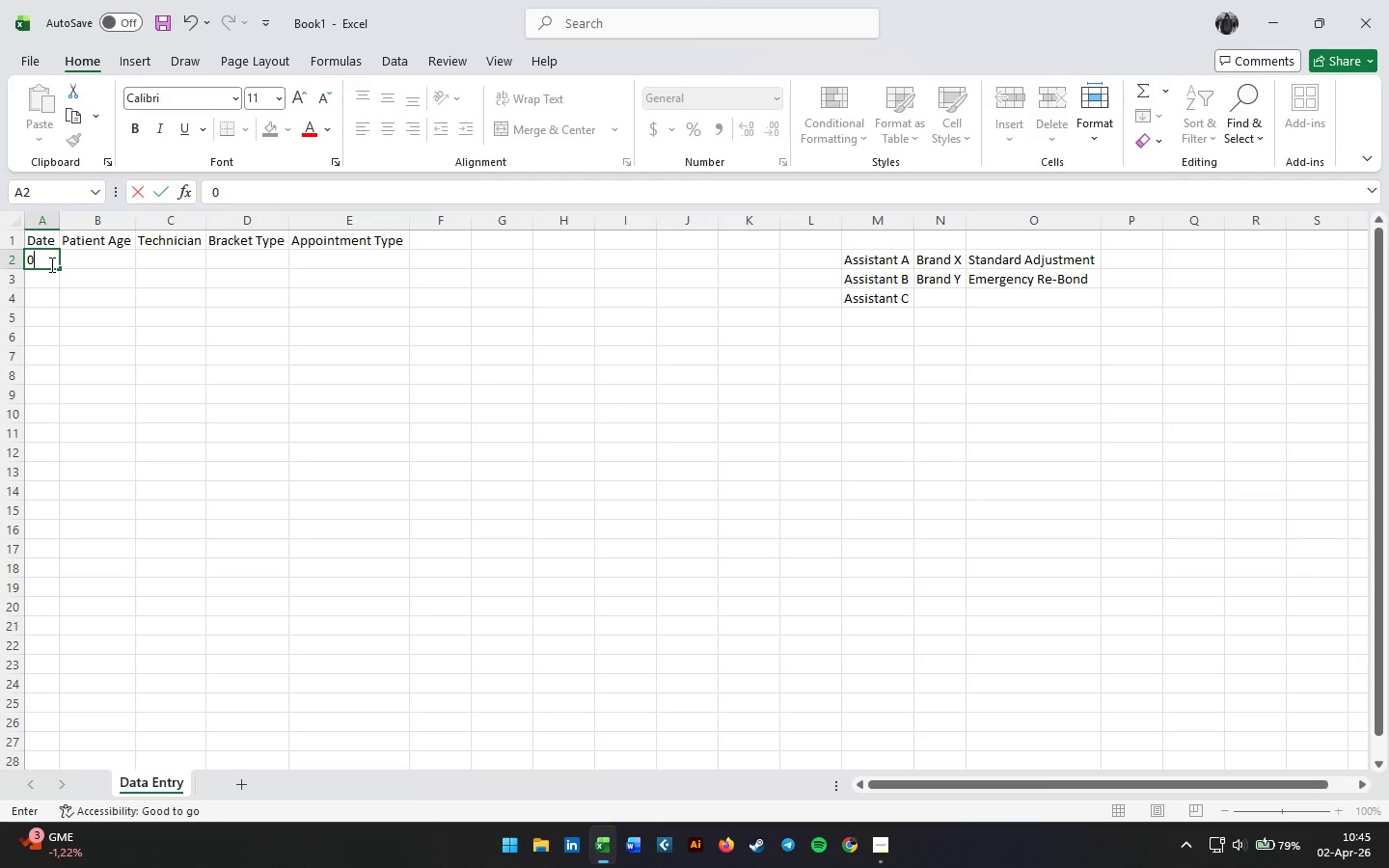 
key(Numpad1)
 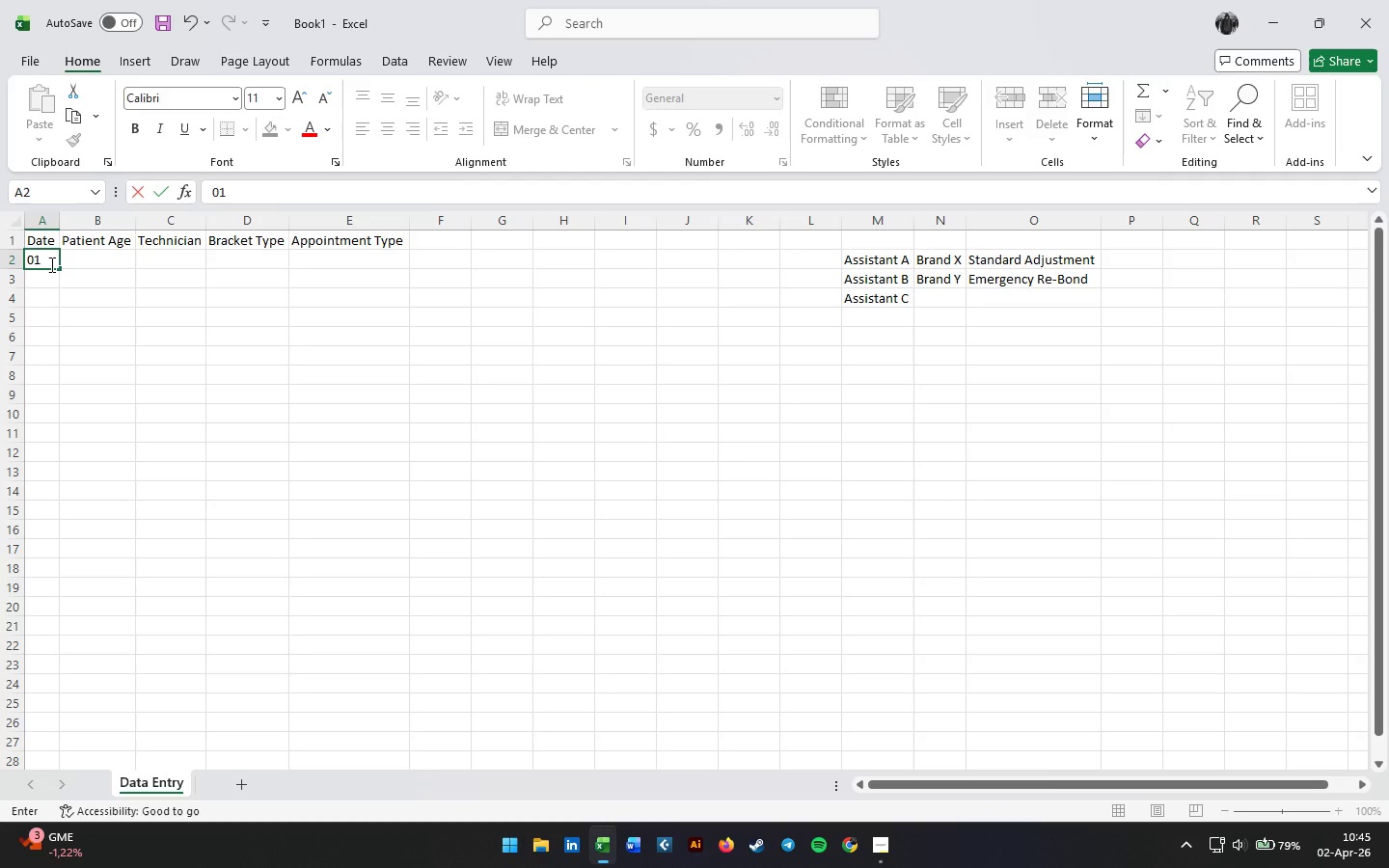 
key(Slash)
 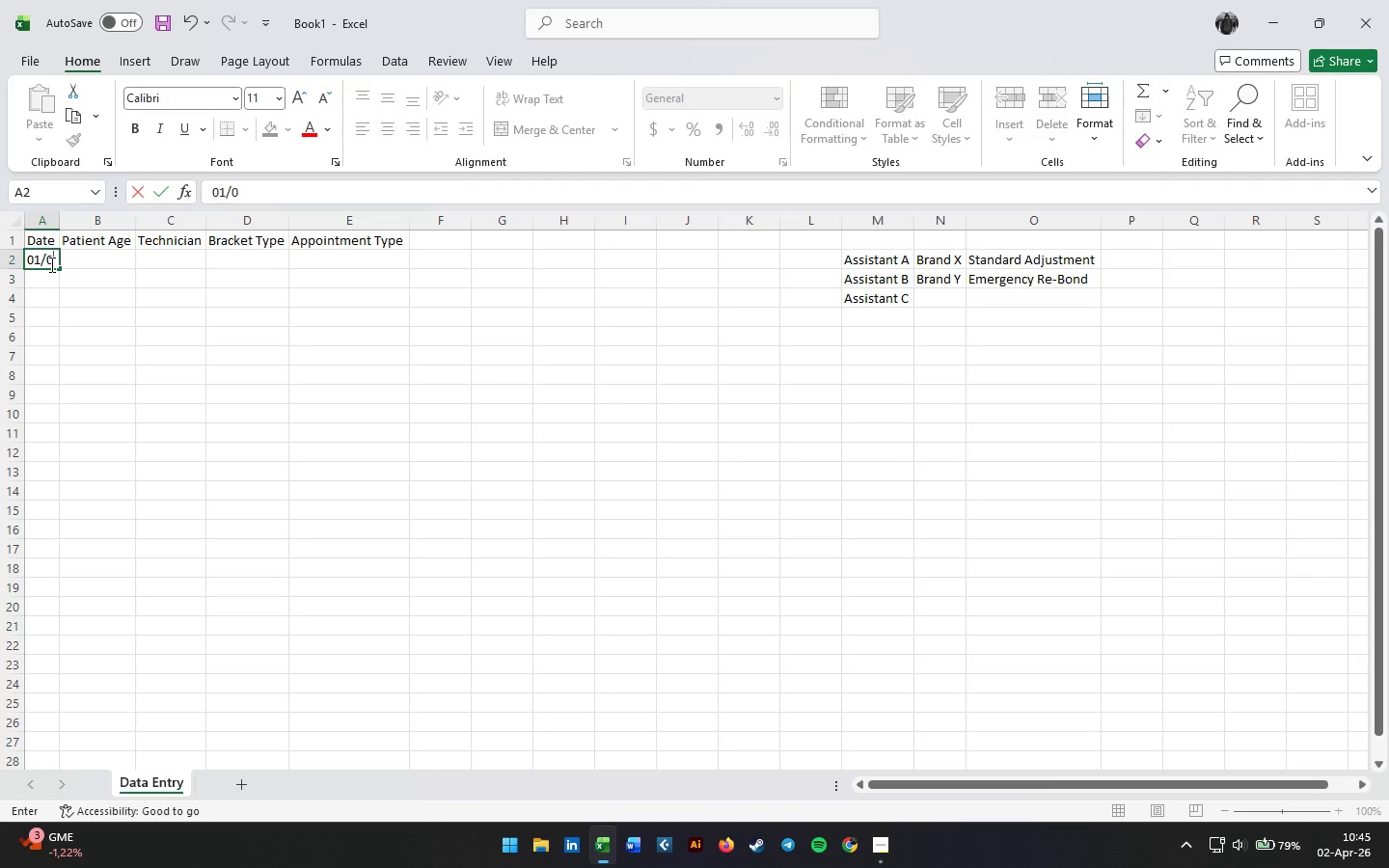 
key(Numpad0)
 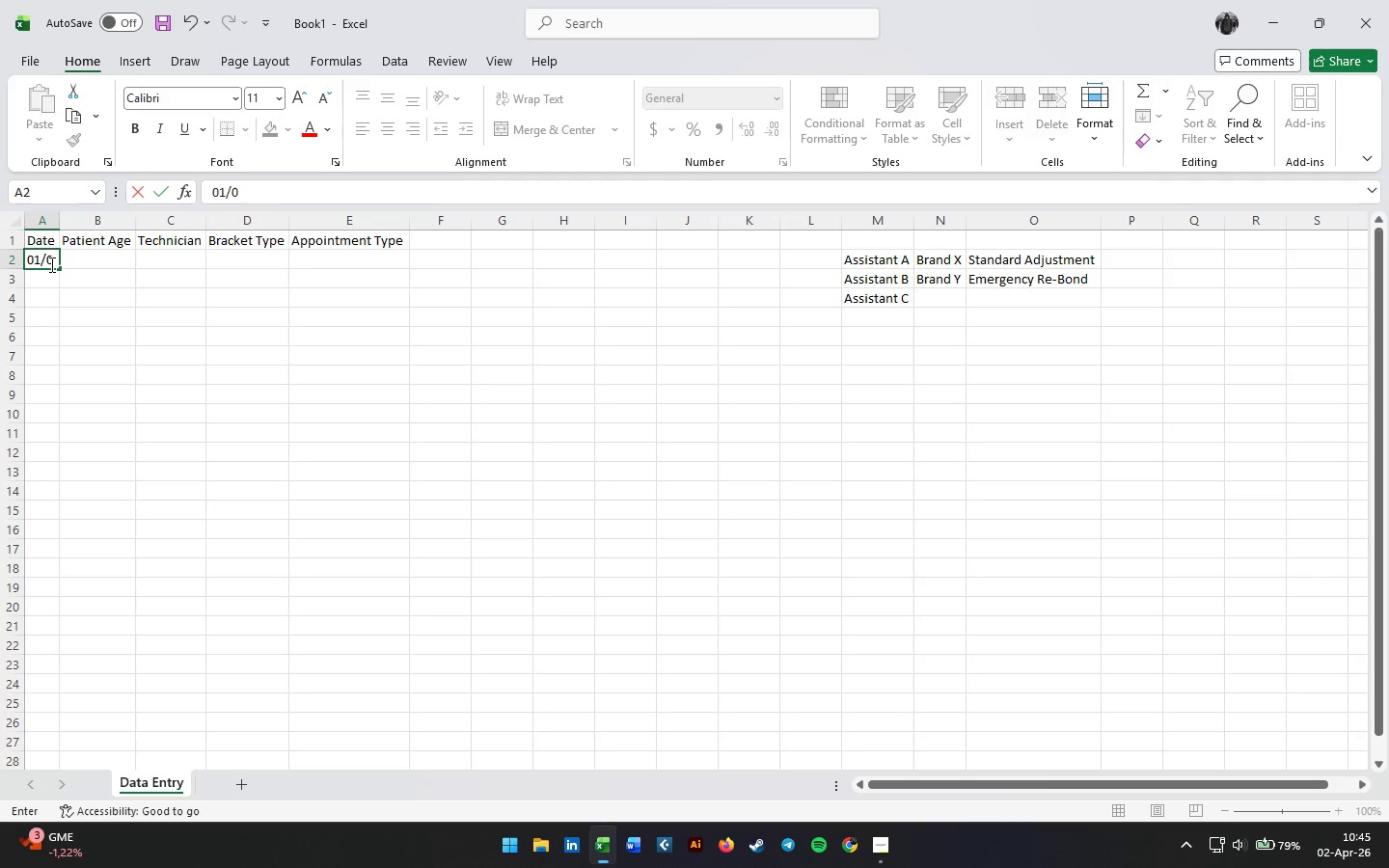 
key(Numpad1)
 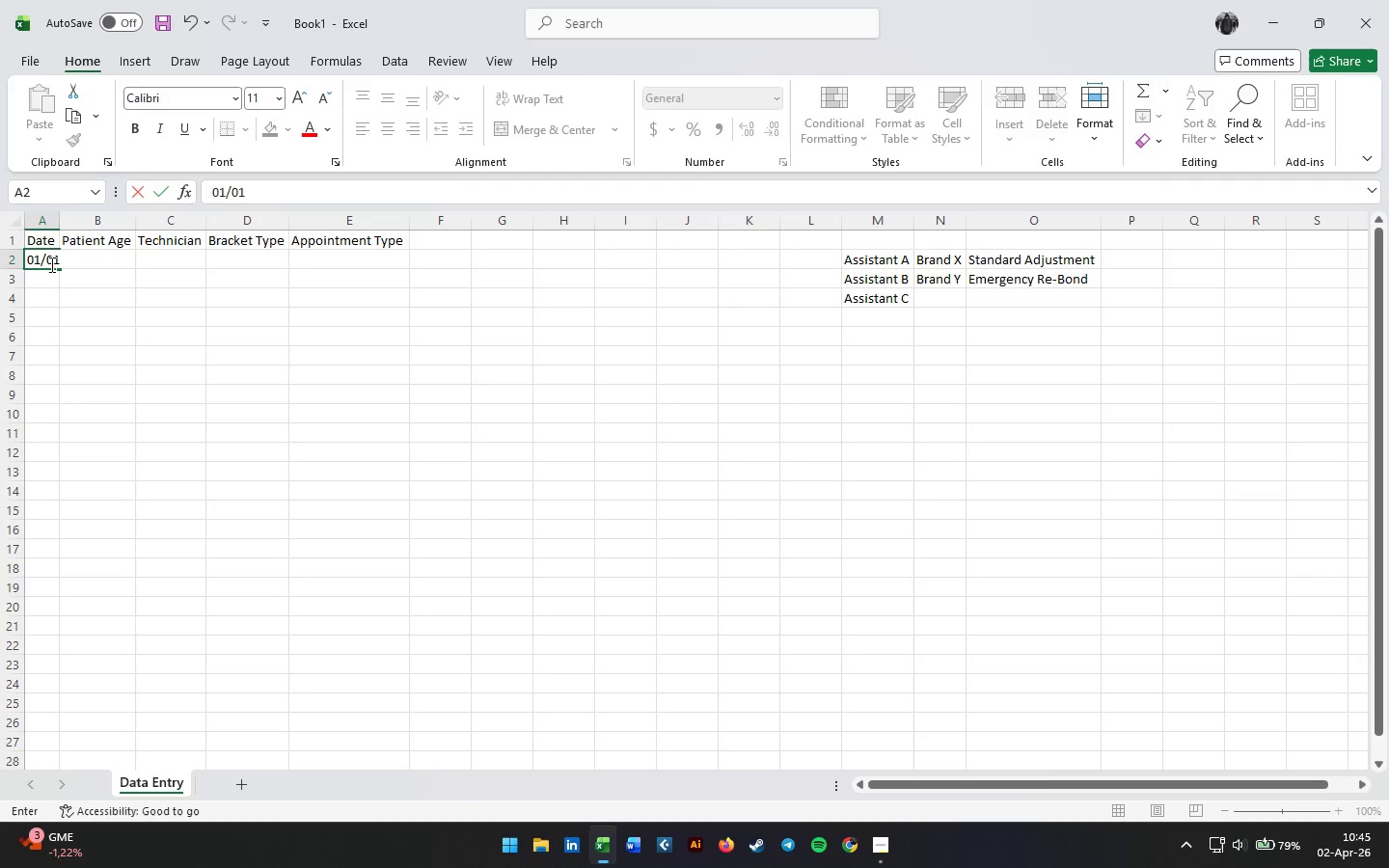 
key(Slash)
 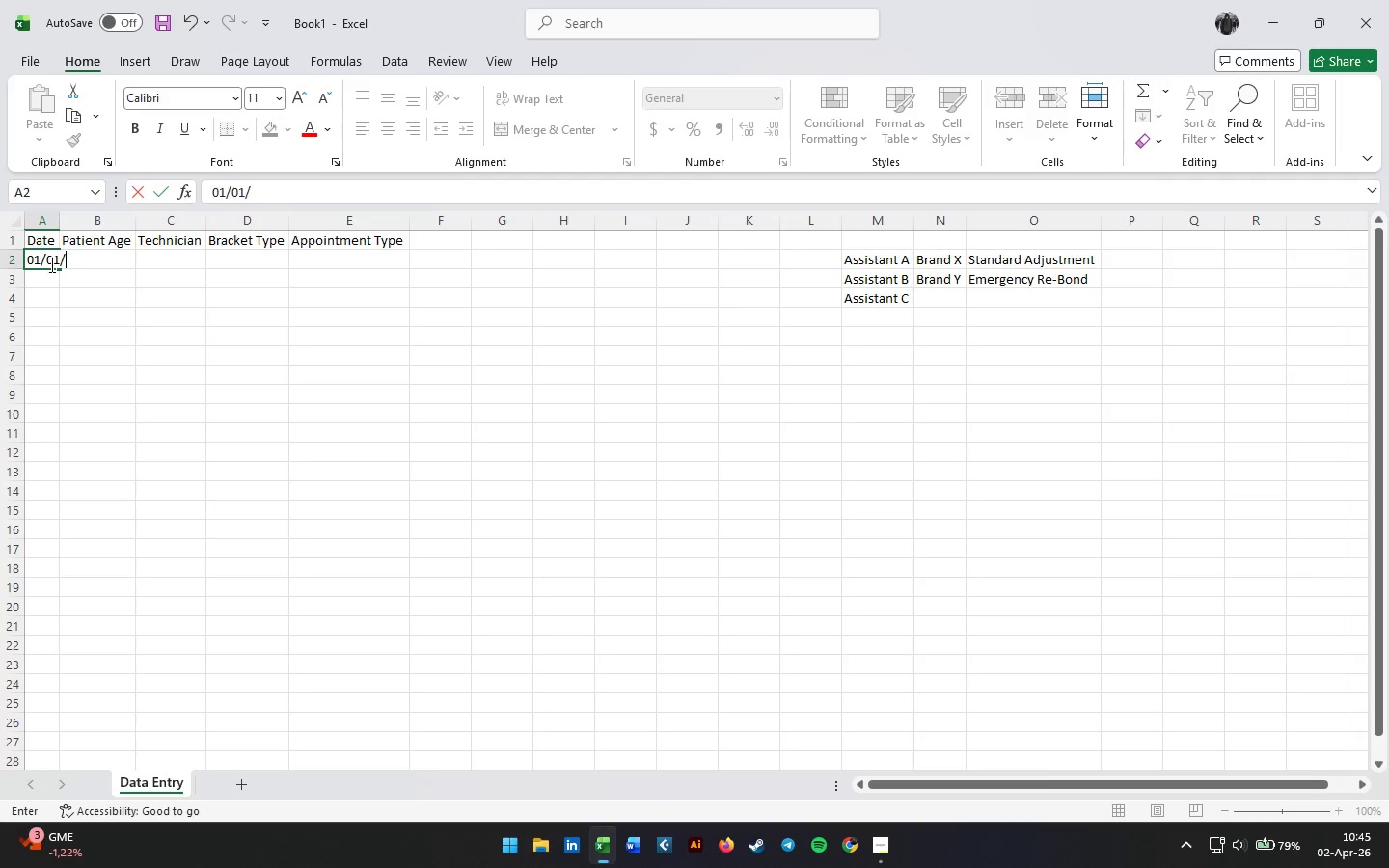 
key(Numpad2)
 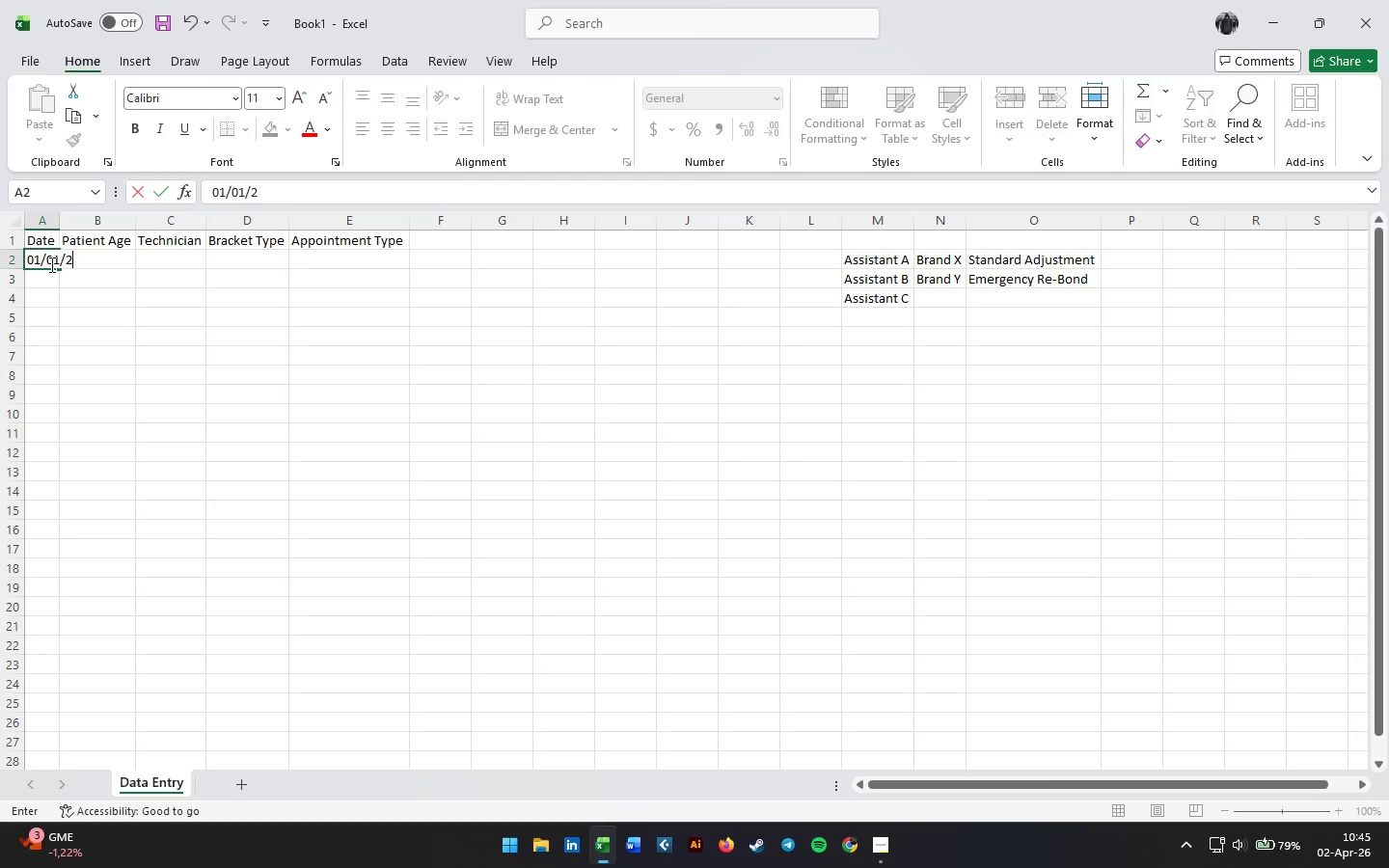 
key(Numpad0)
 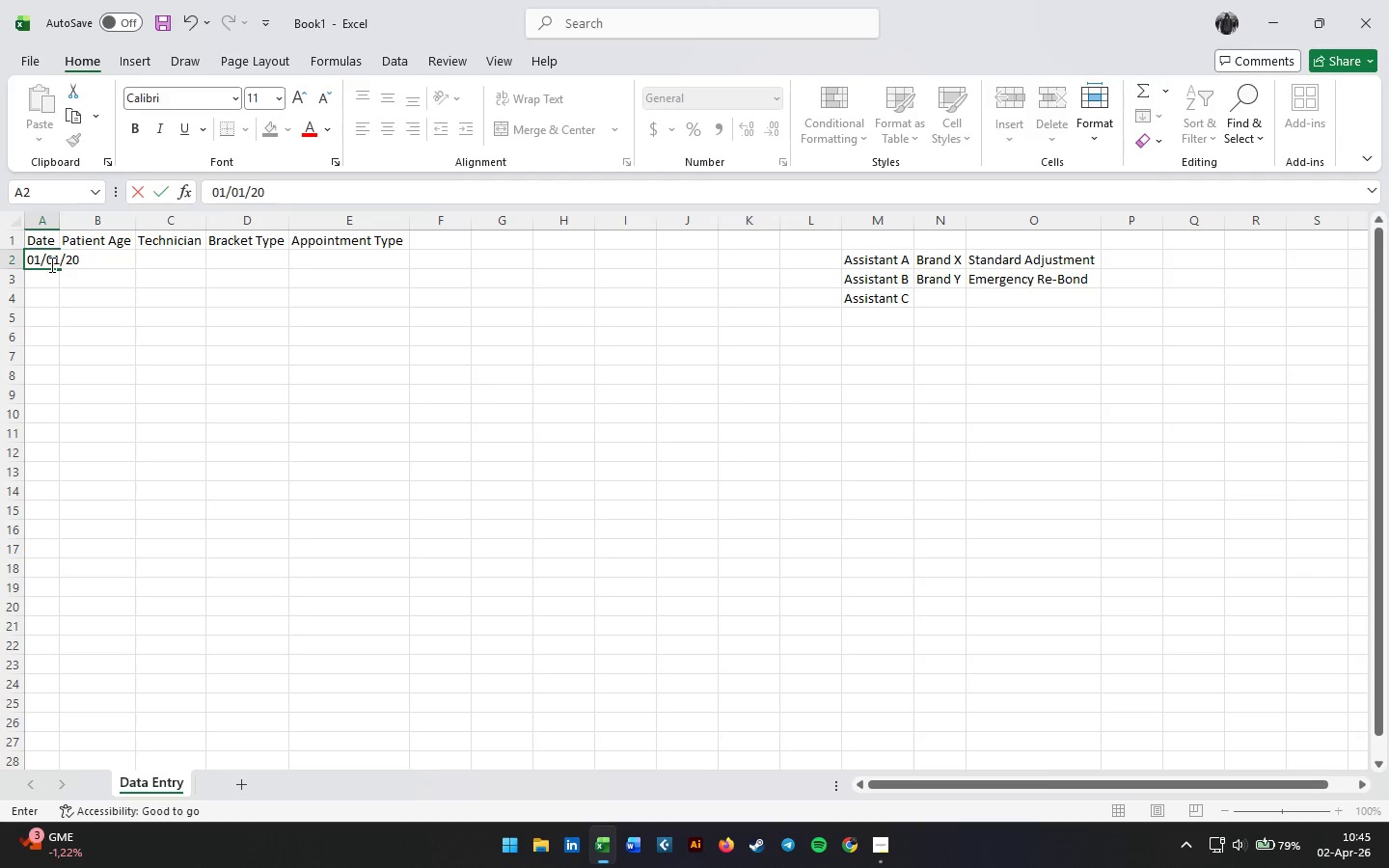 
key(Numpad2)
 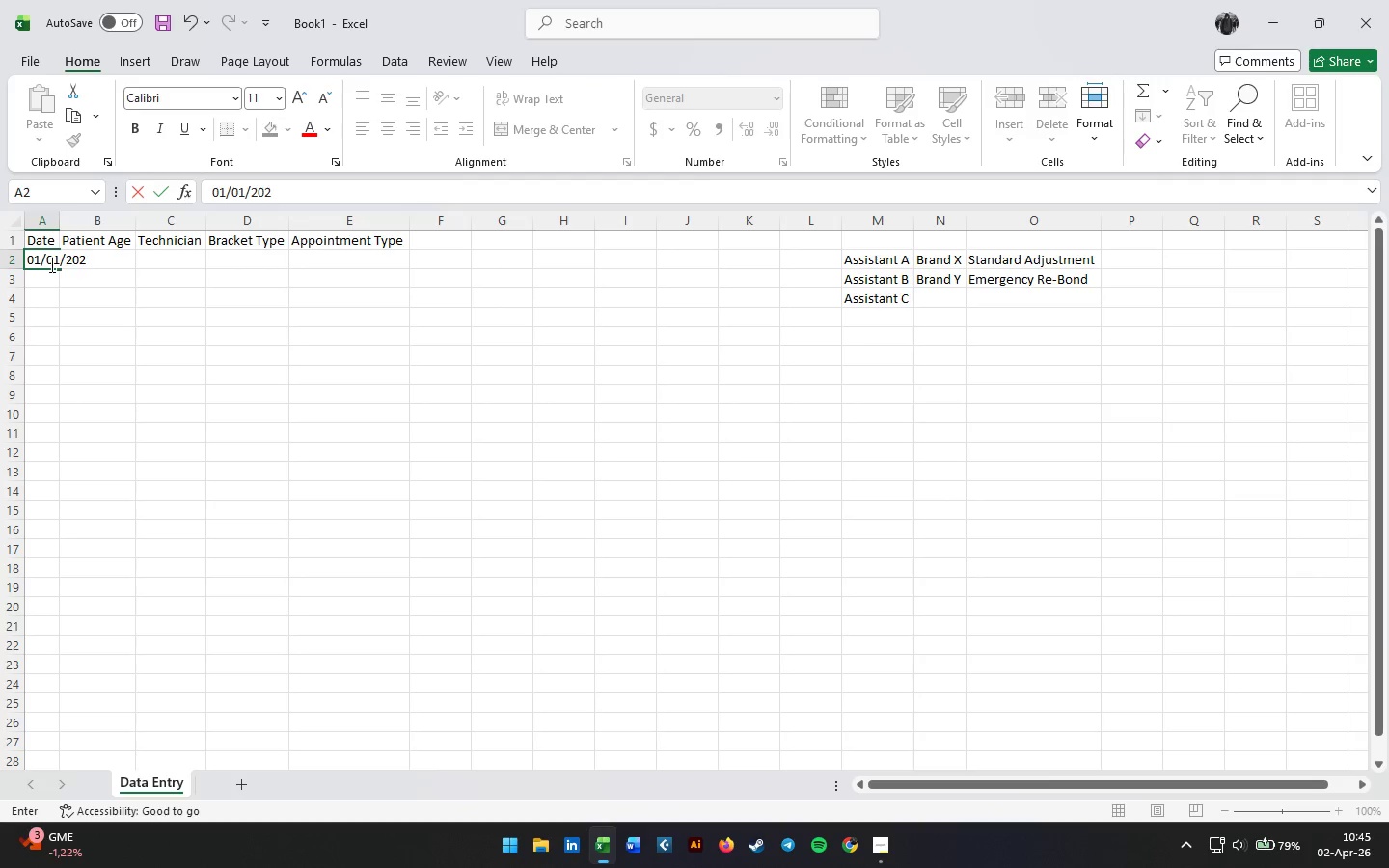 
key(Numpad5)
 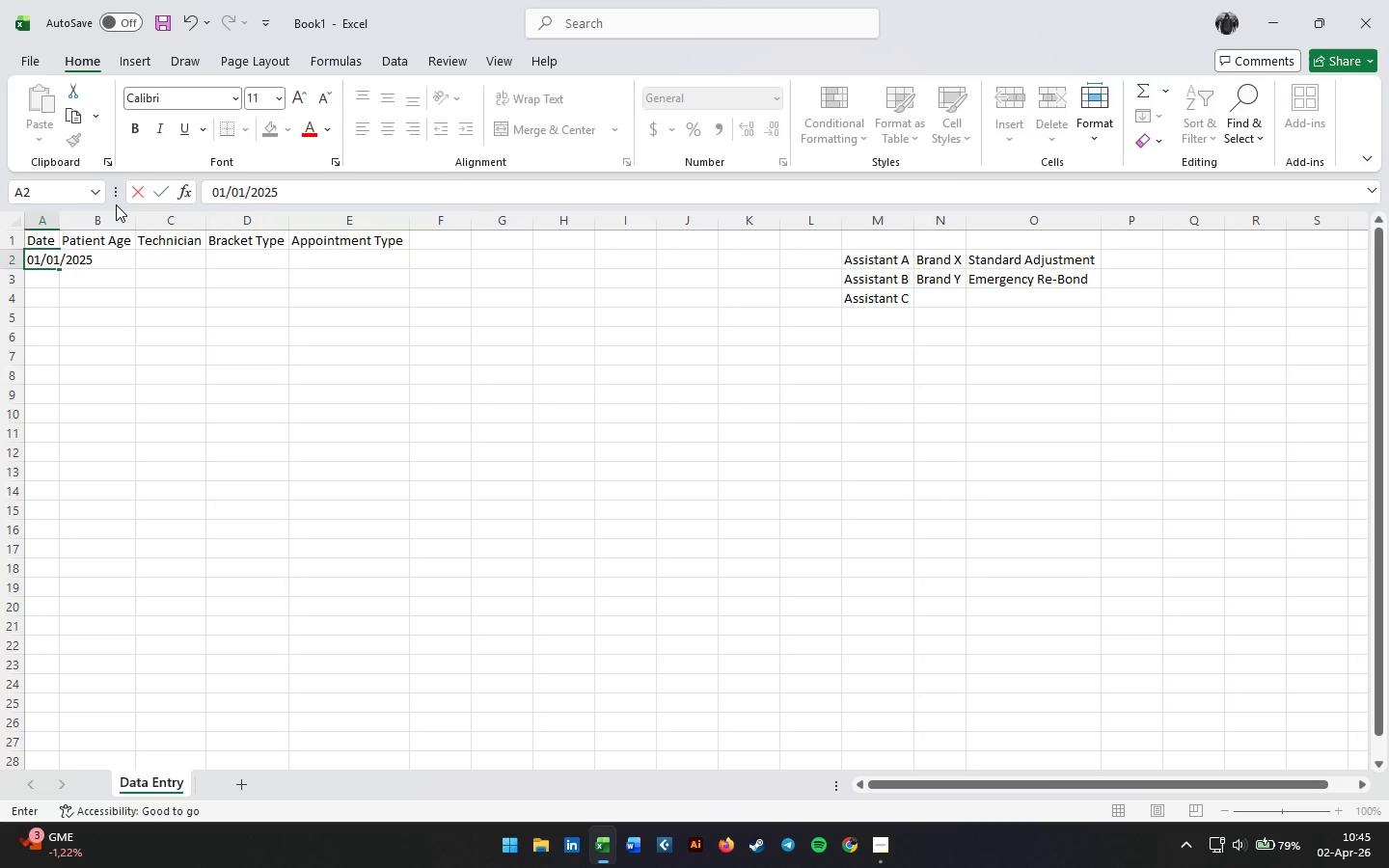 
key(Enter)
 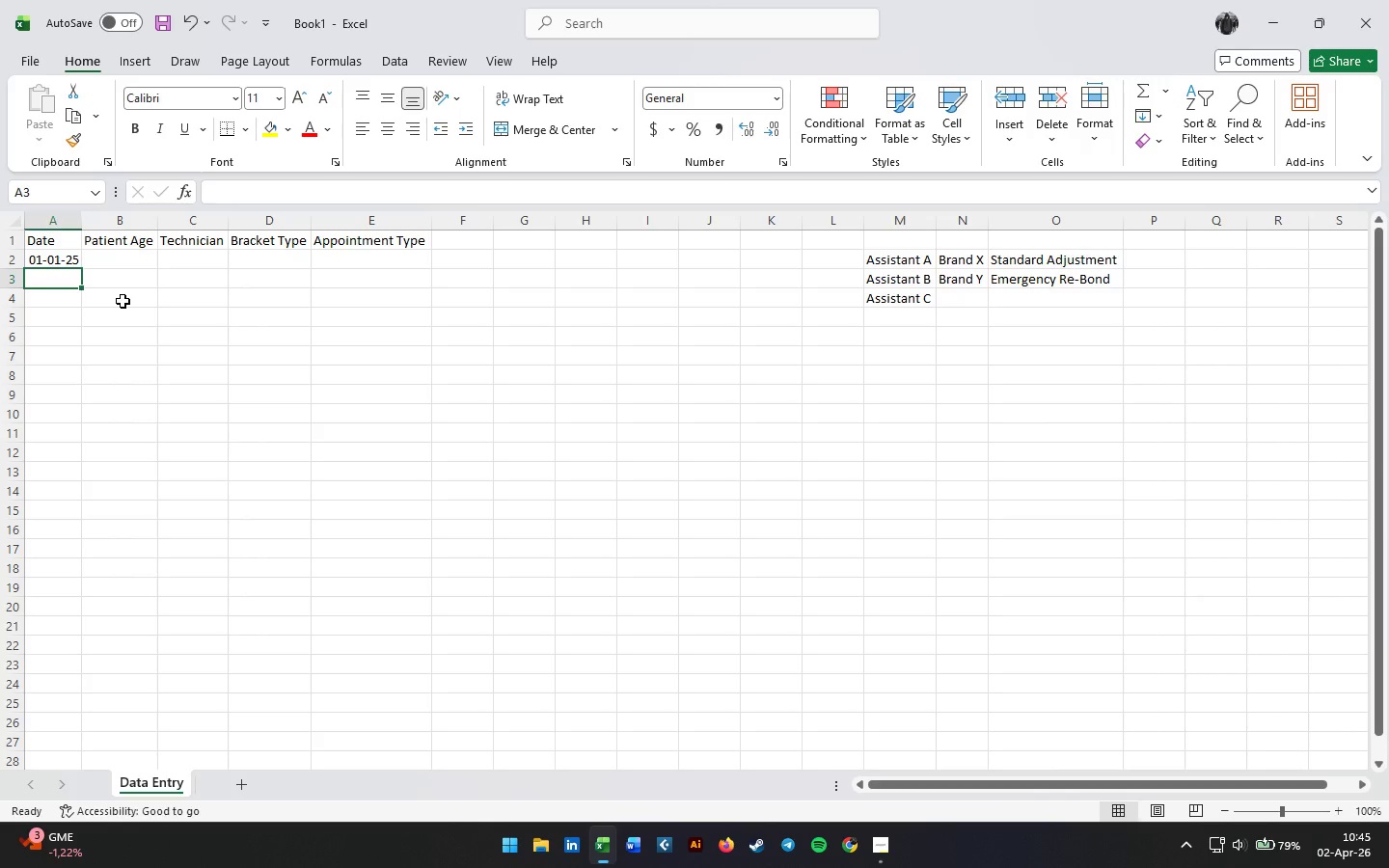 
key(Equal)
 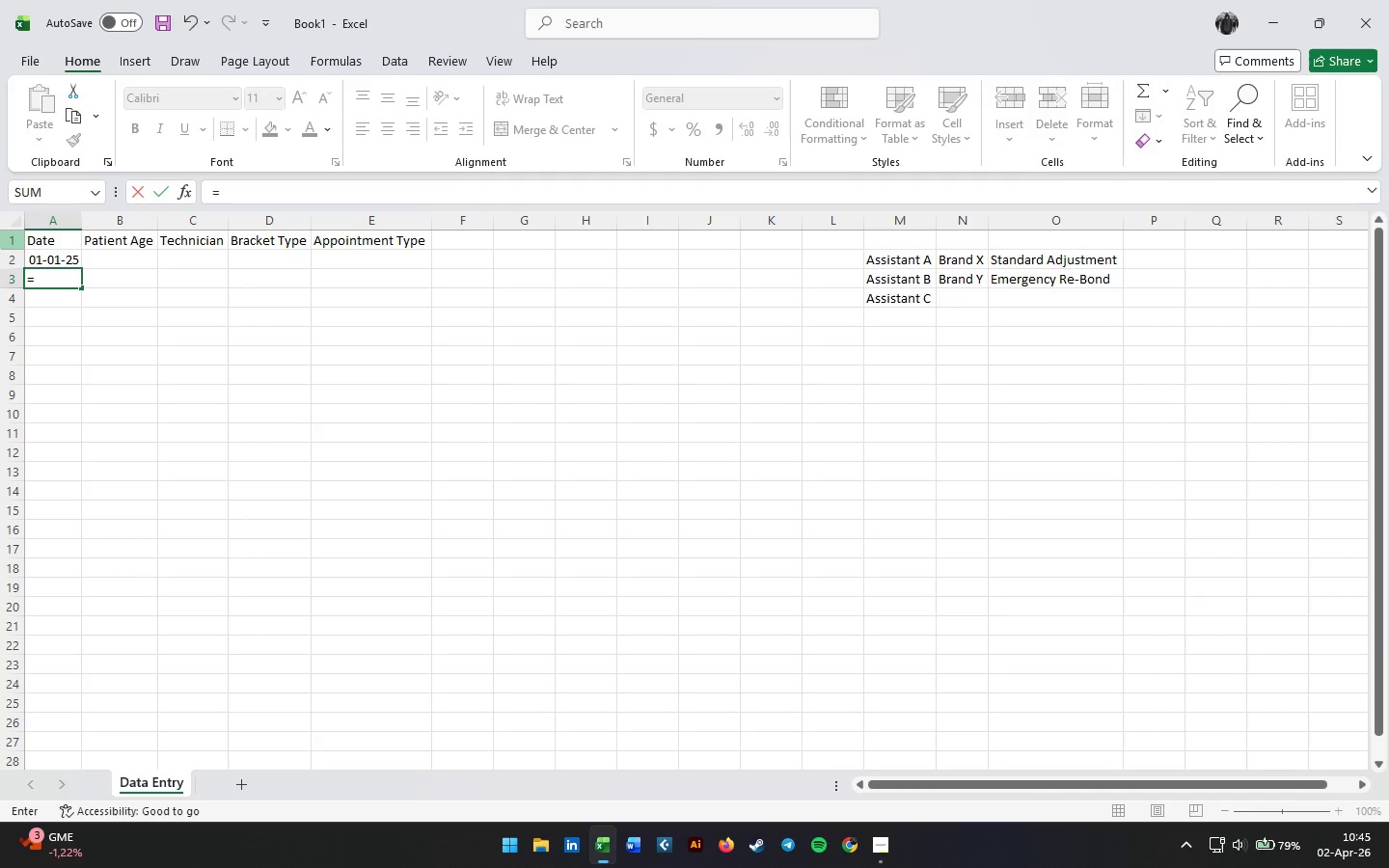 
left_click([56, 258])
 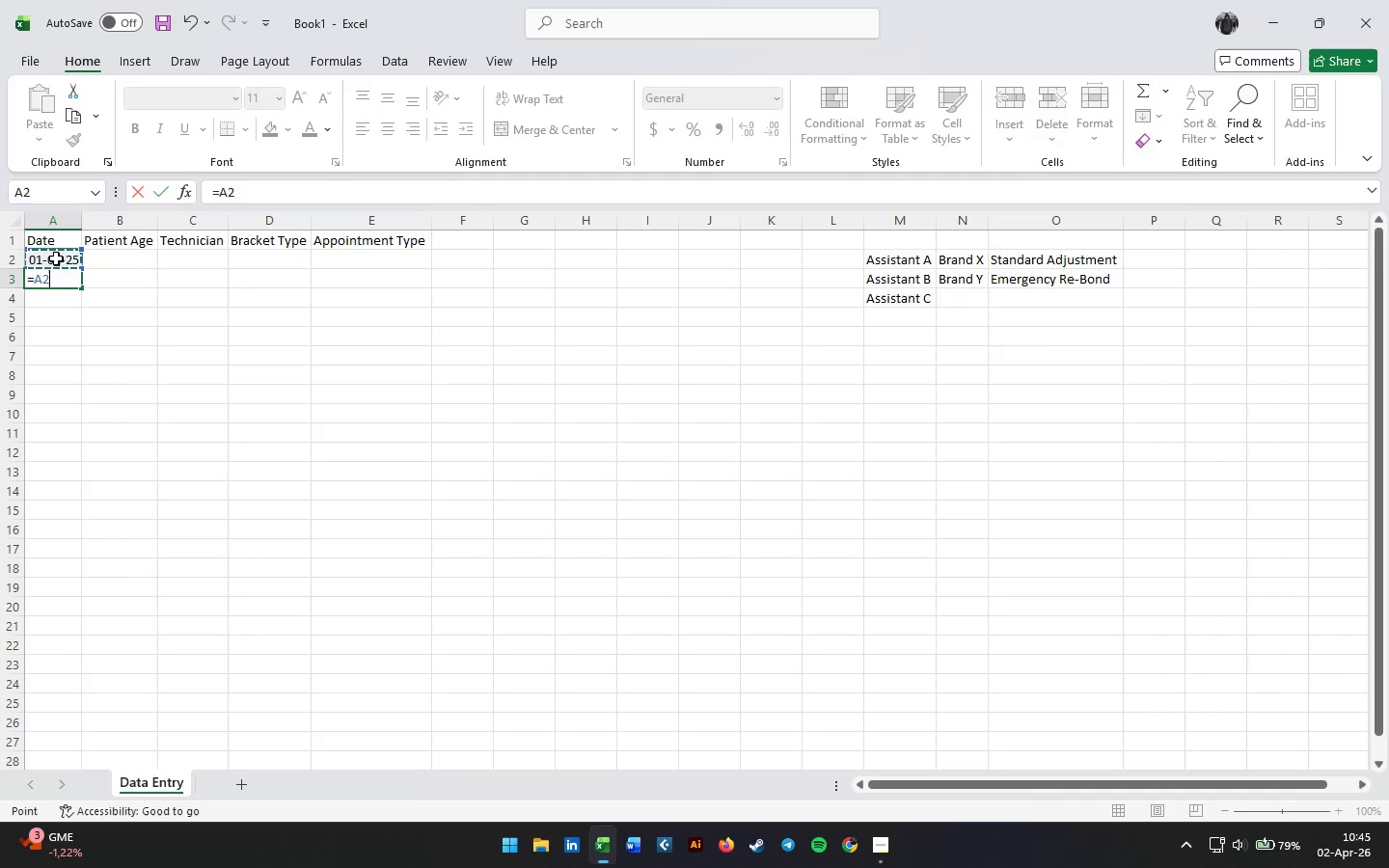 
key(NumpadAdd)
 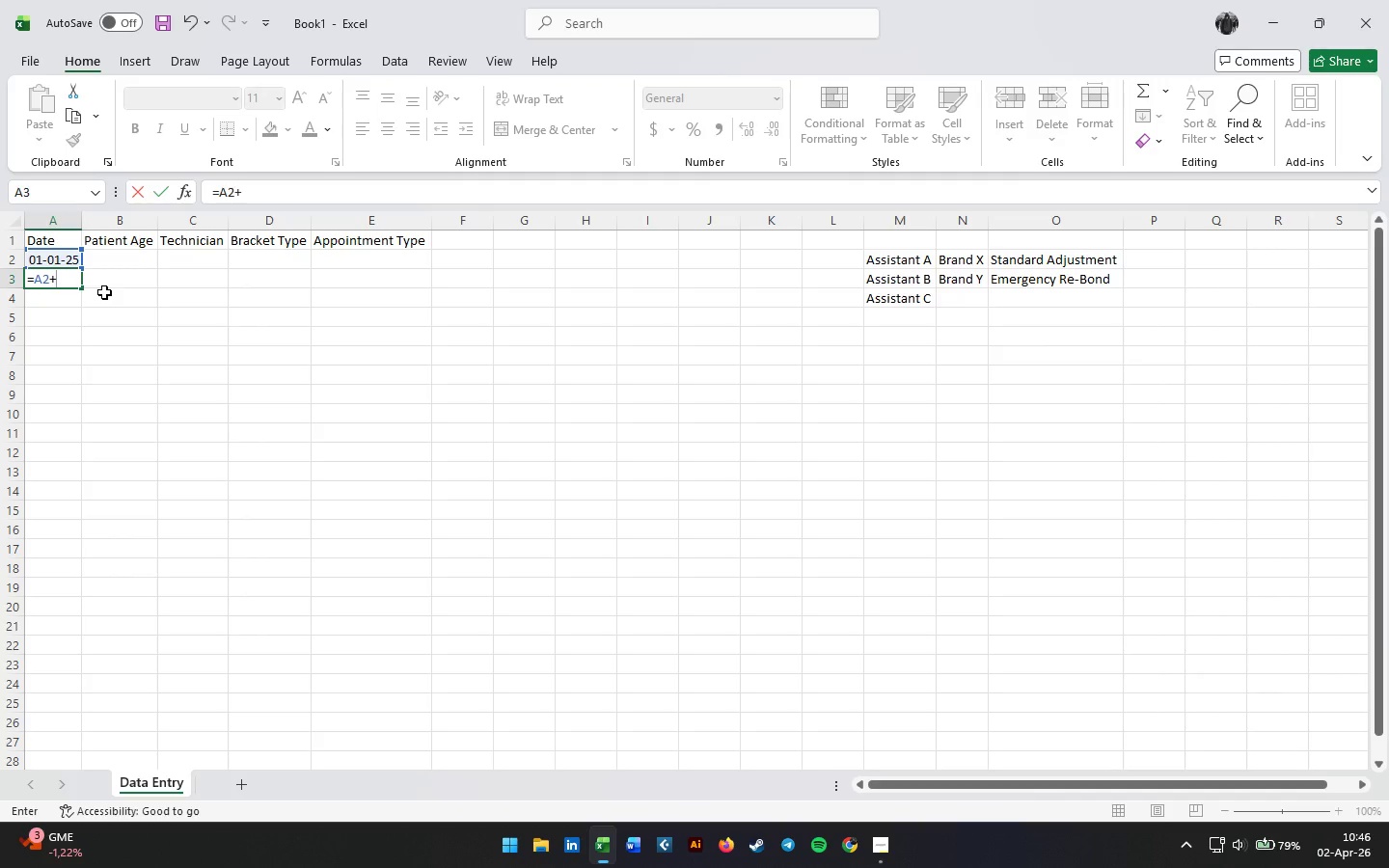 
type(Re)
key(Backspace)
 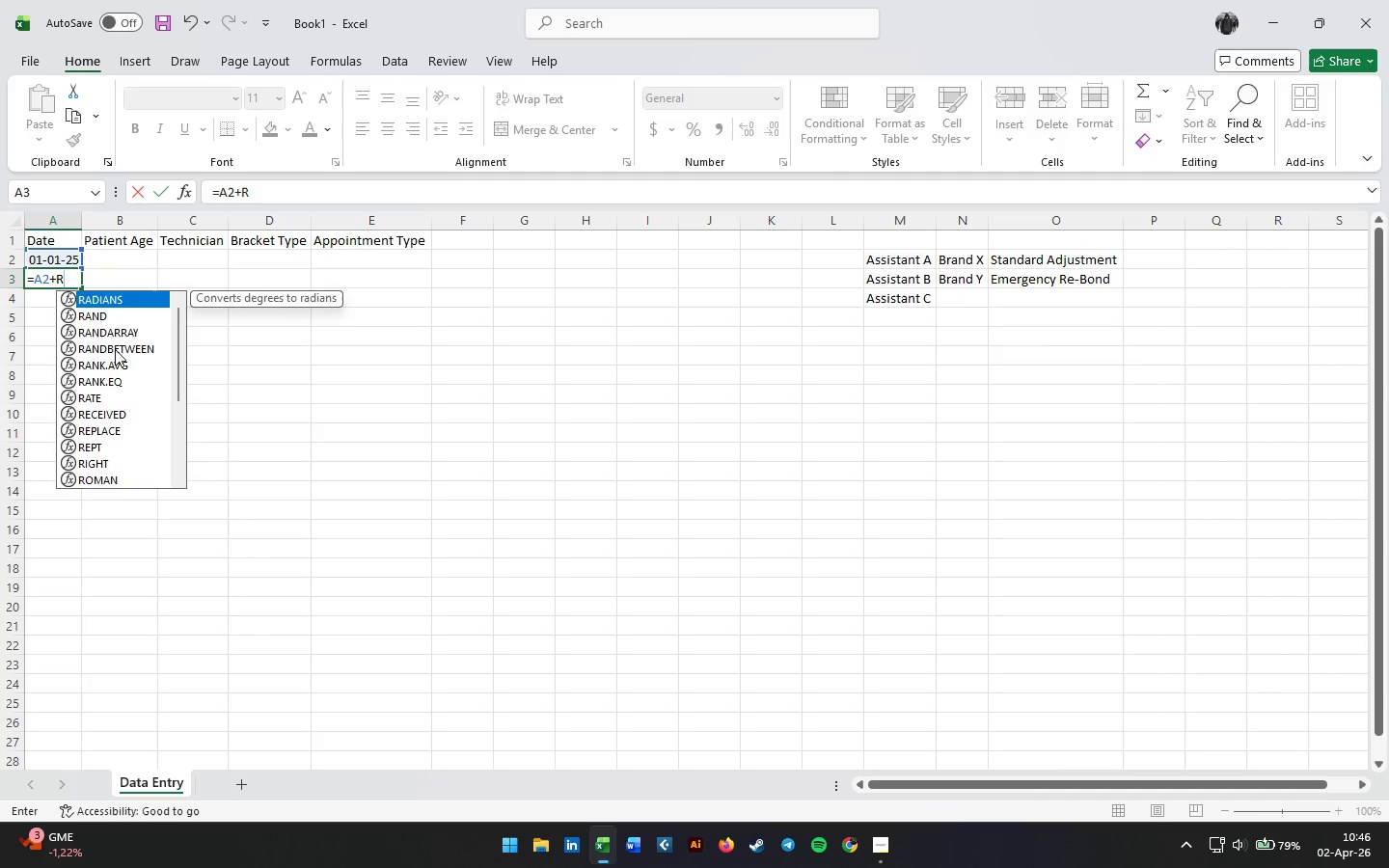 
double_click([115, 349])
 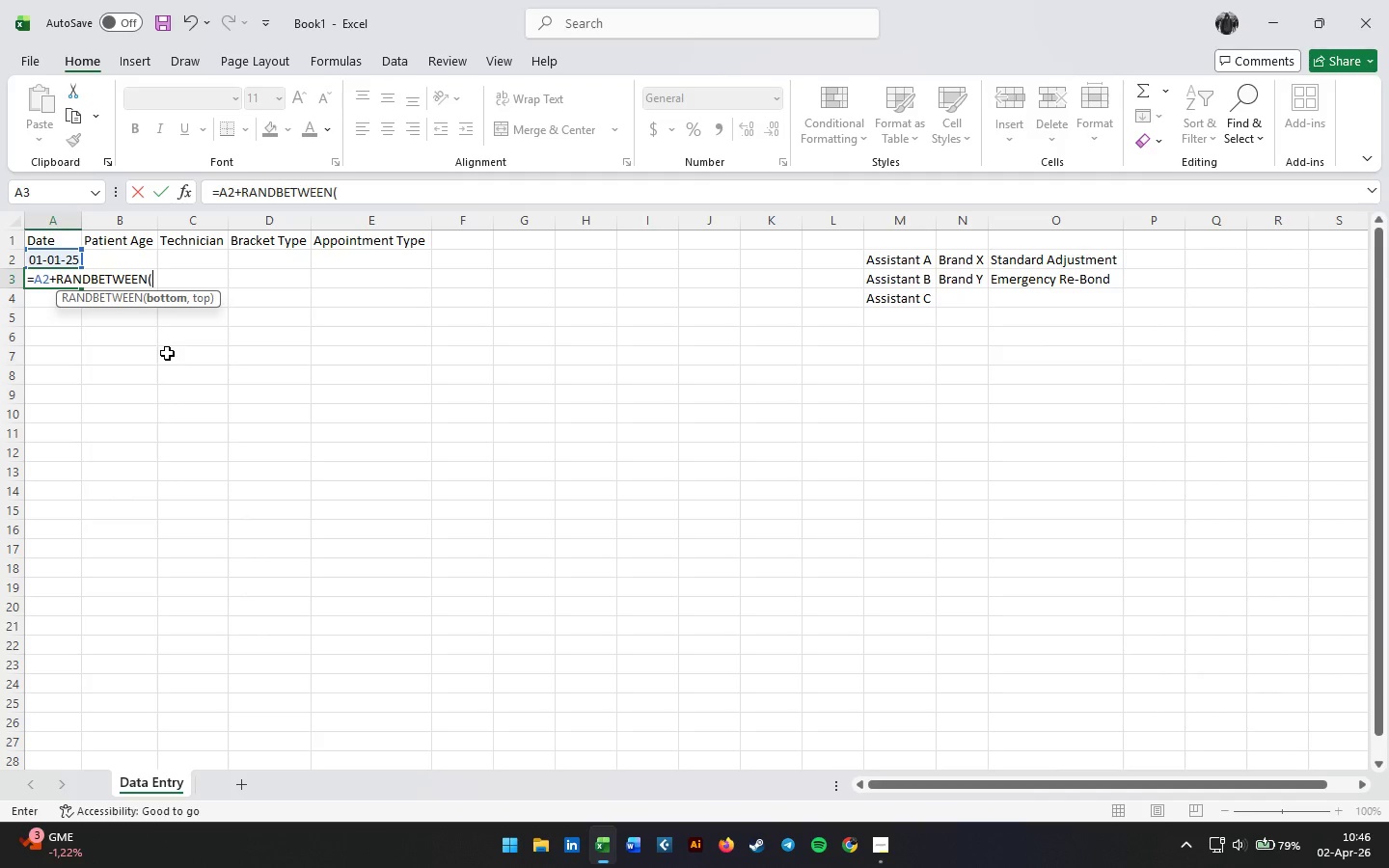 
key(Numpad1)
 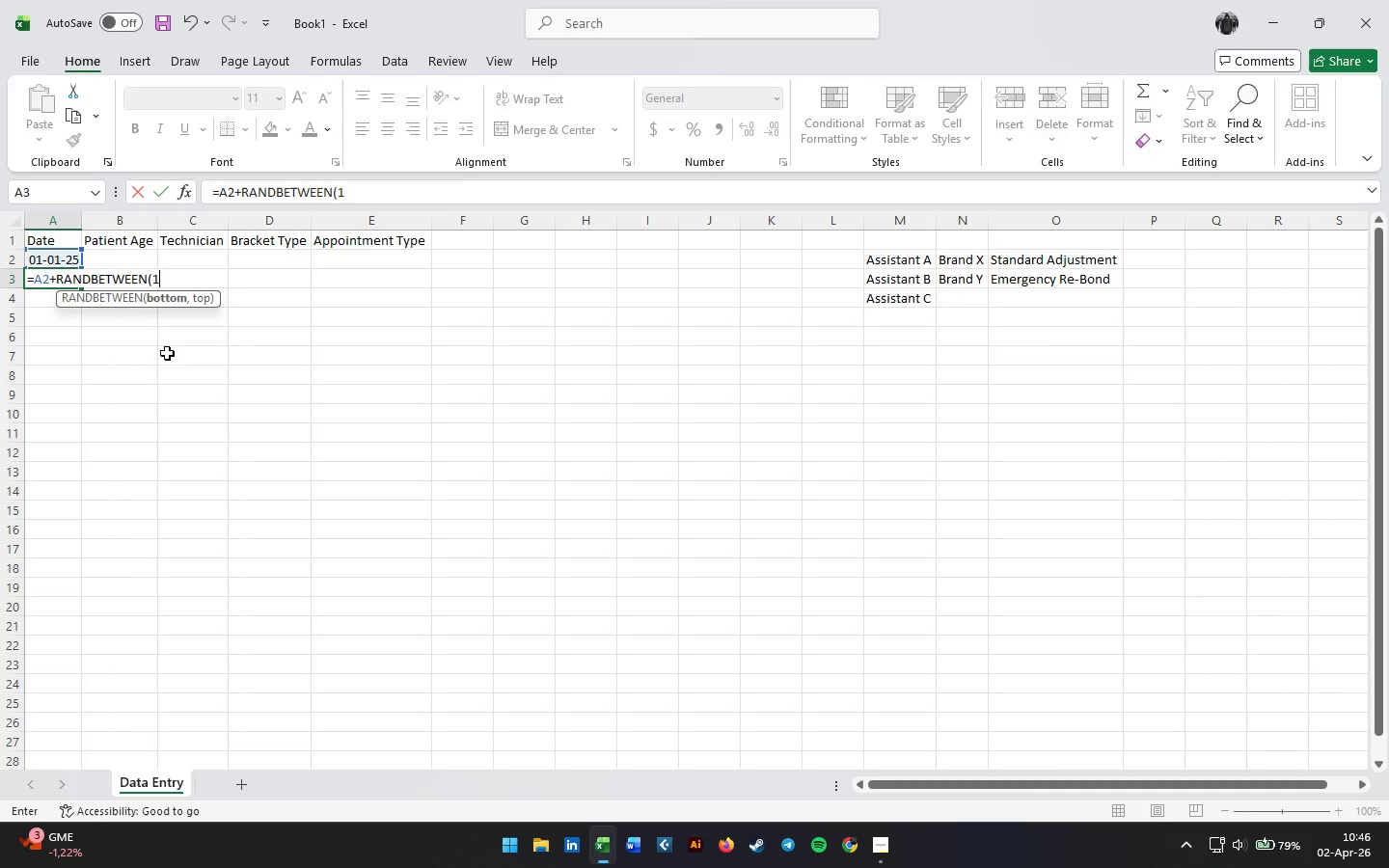 
key(Comma)
 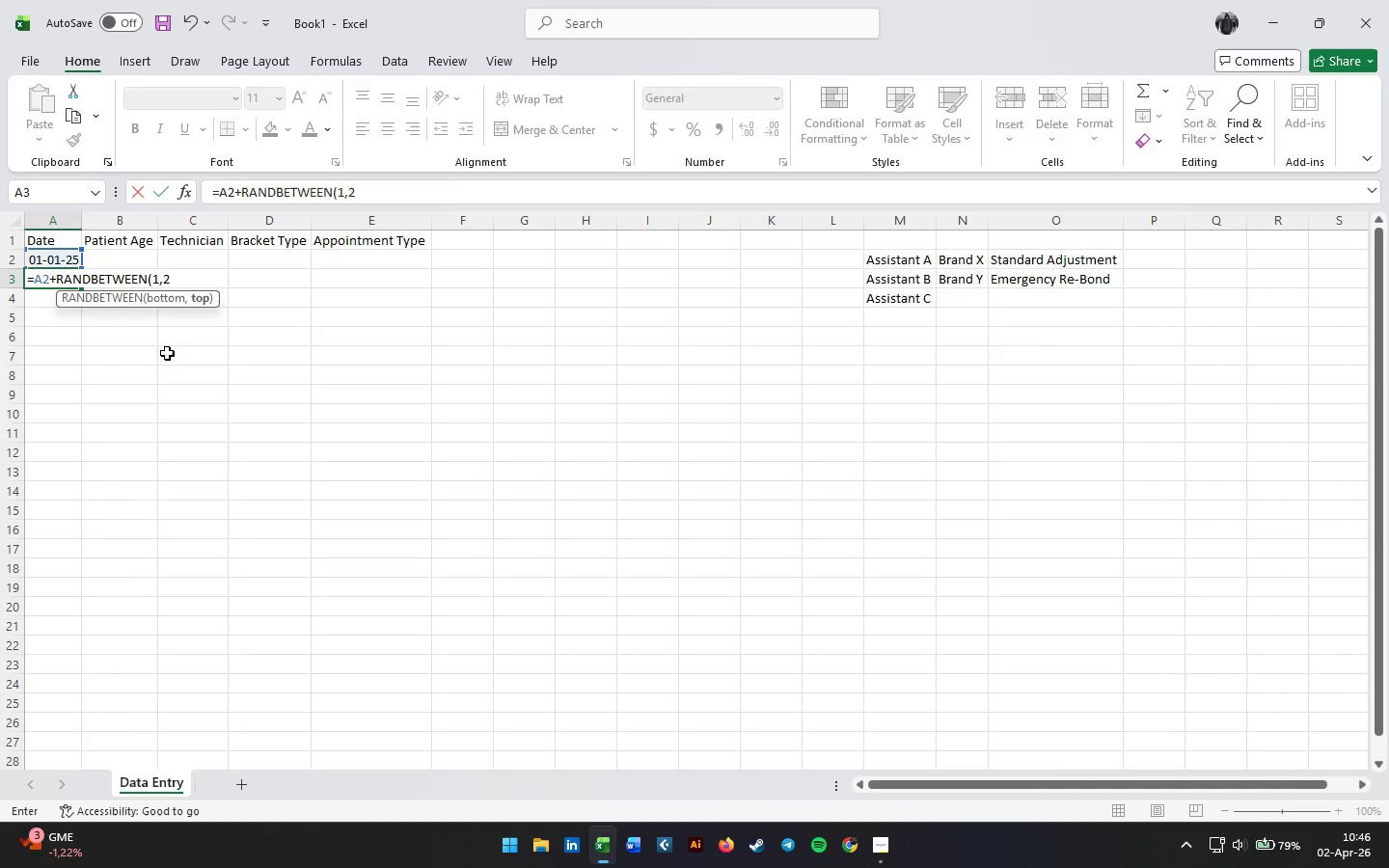 
key(Numpad2)
 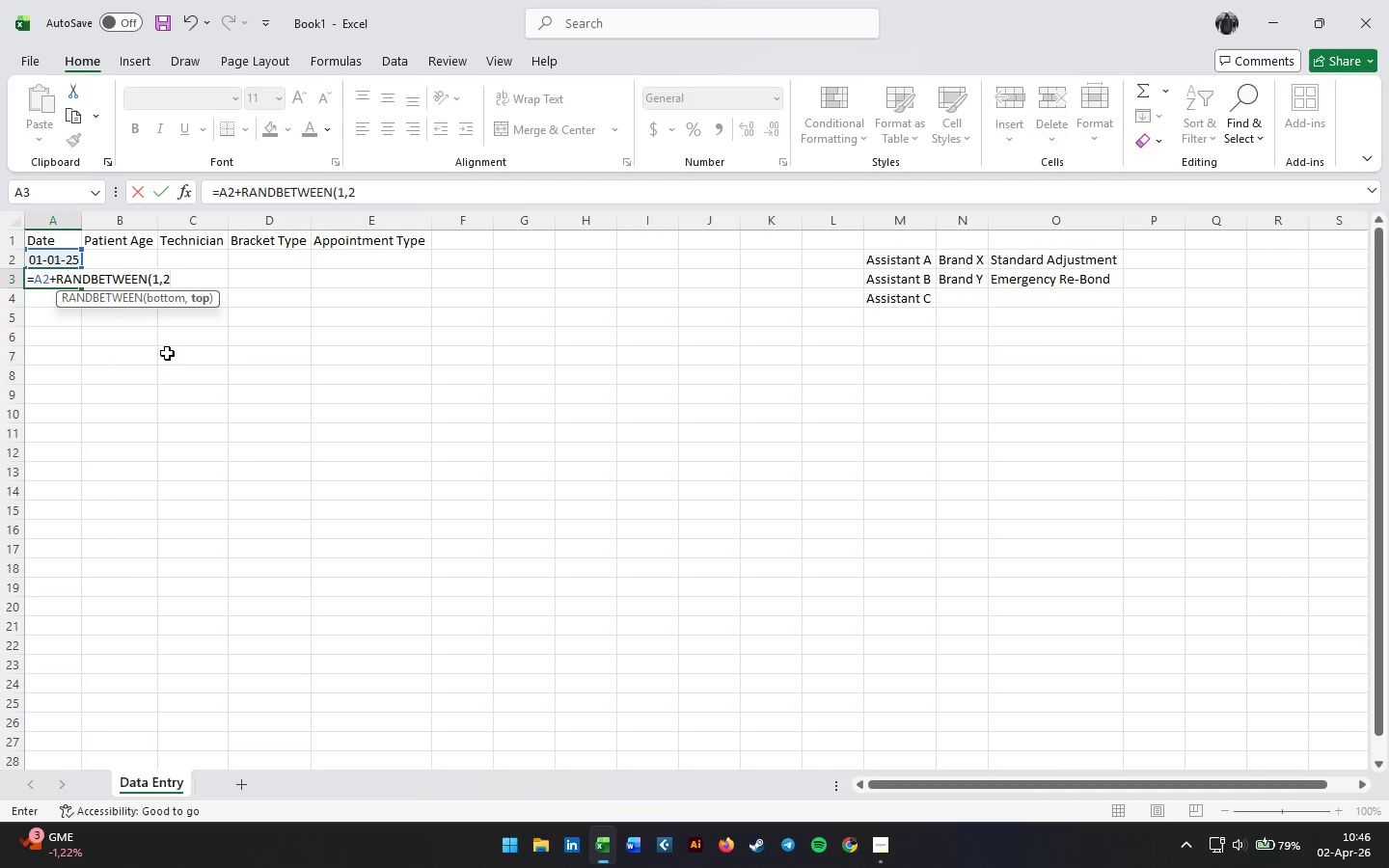 
key(Shift+0)
 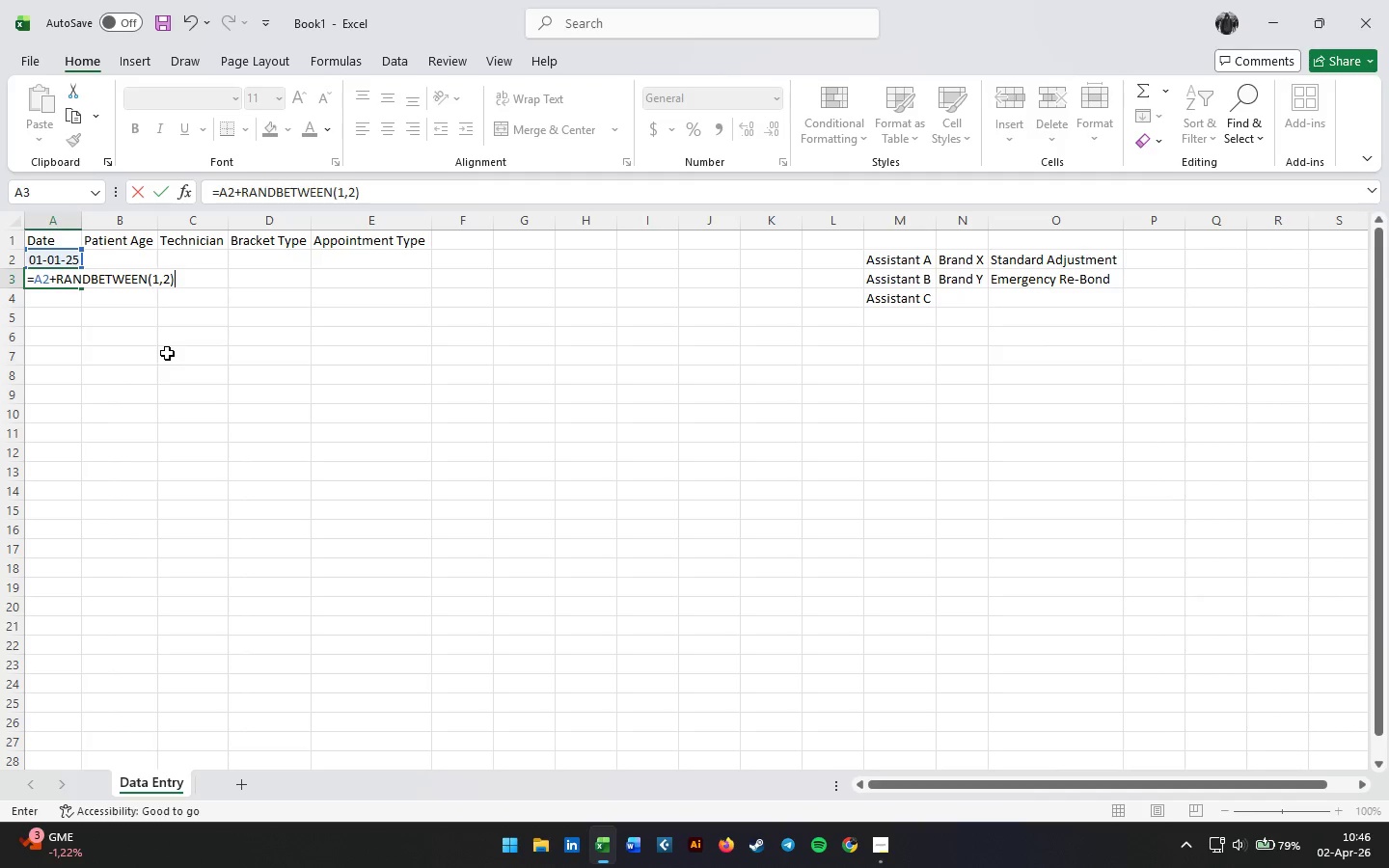 
key(Enter)
 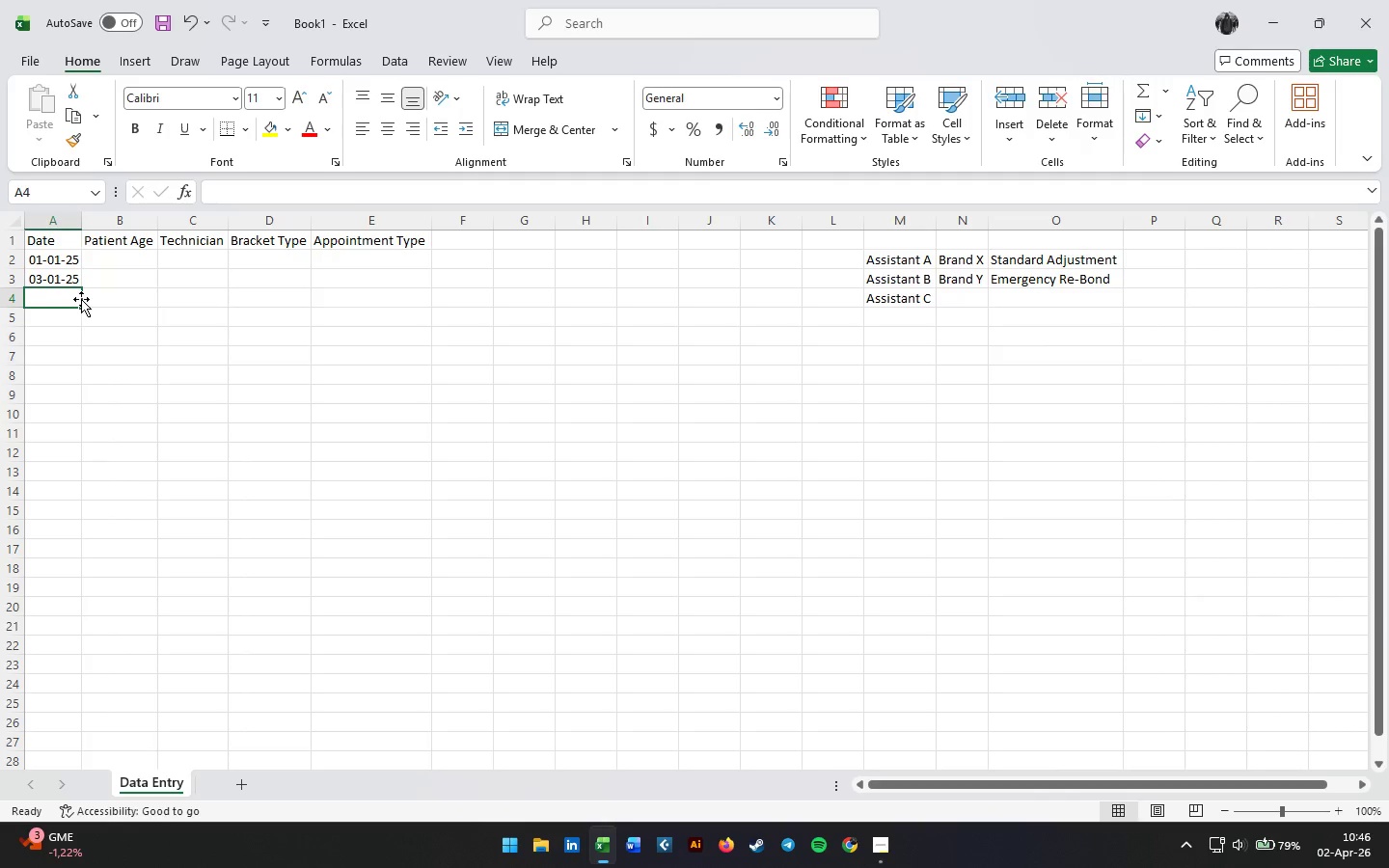 
left_click([71, 279])
 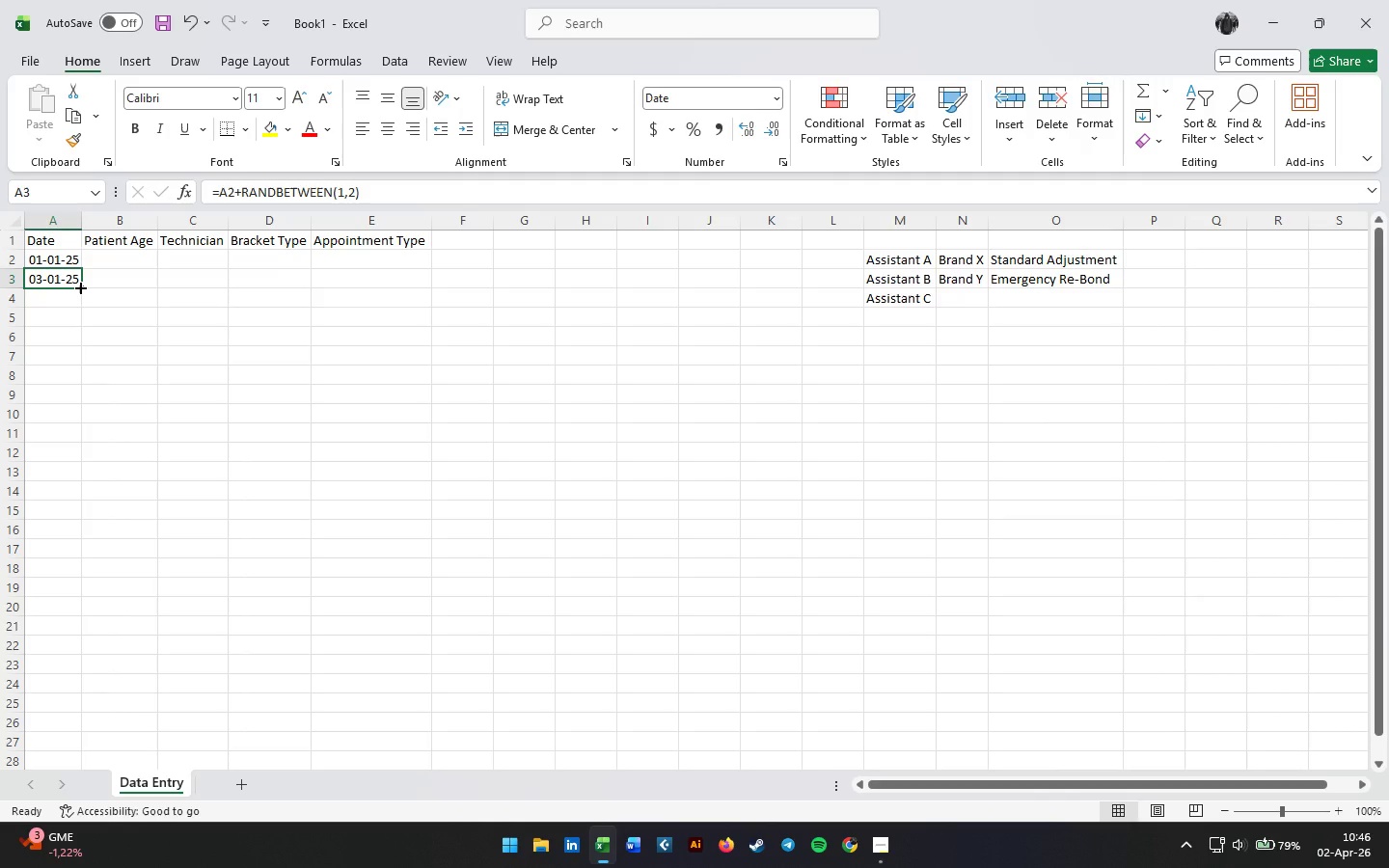 
left_click_drag(start_coordinate=[79, 286], to_coordinate=[79, 299])
 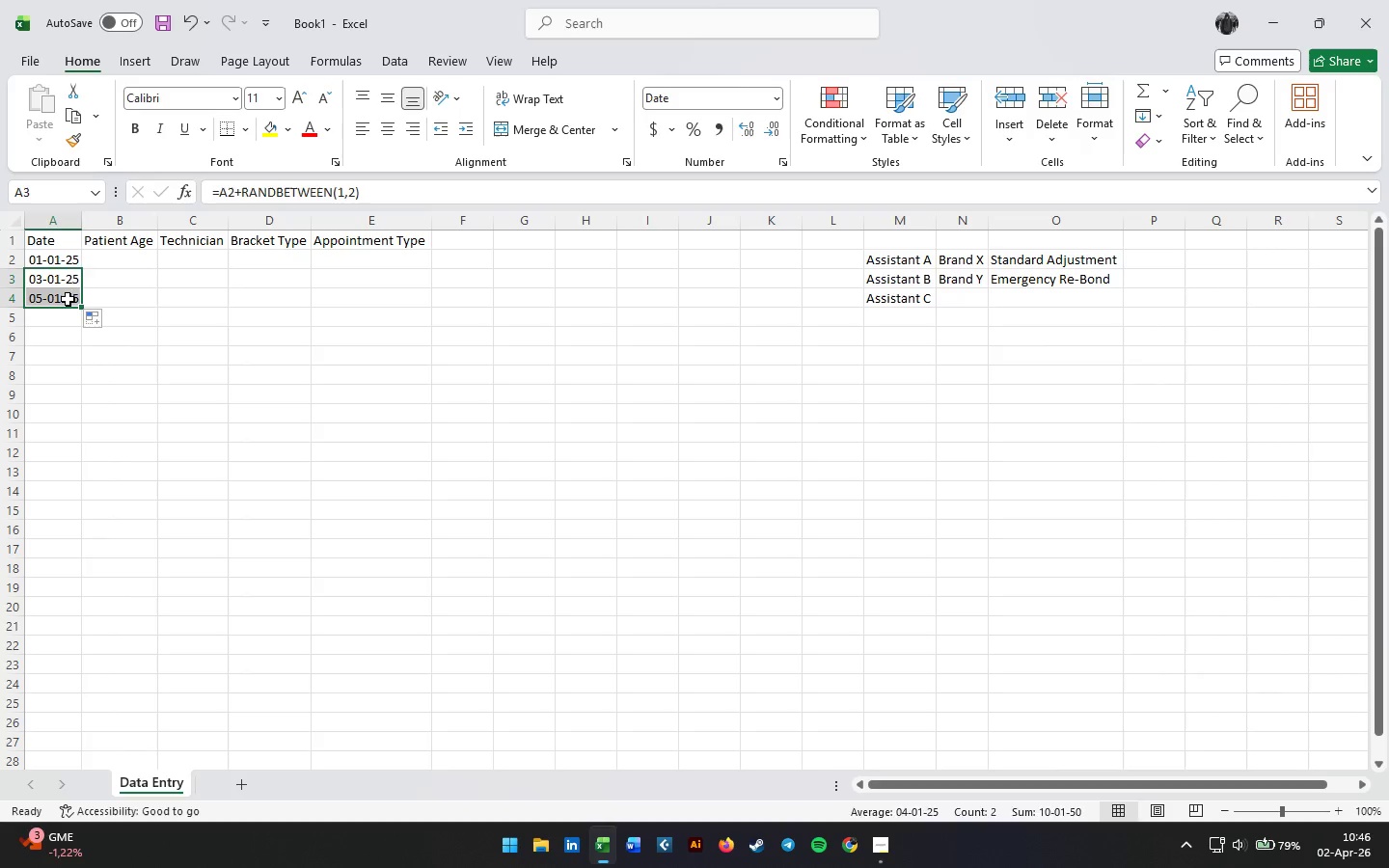 
double_click([68, 299])
 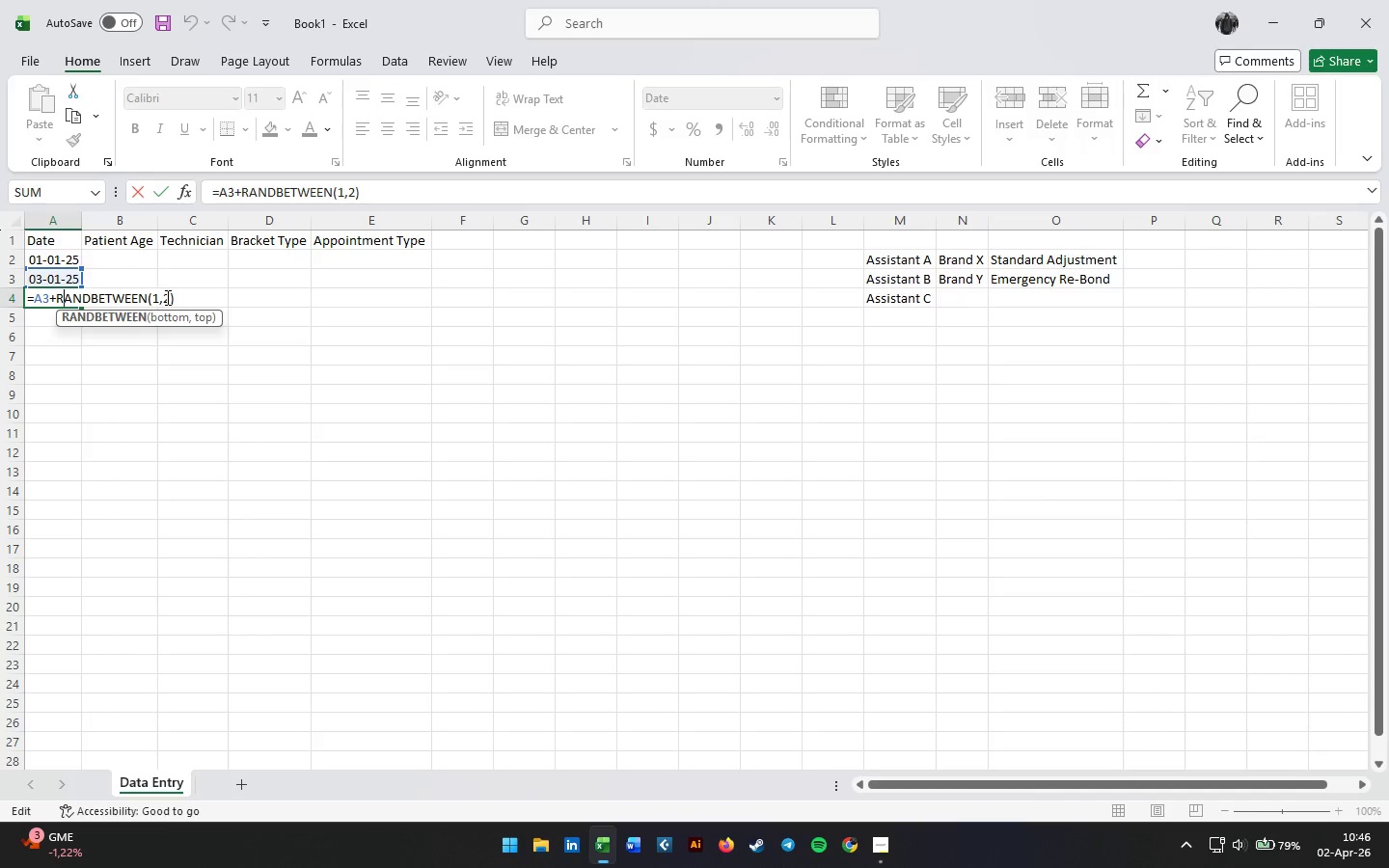 
left_click([169, 297])
 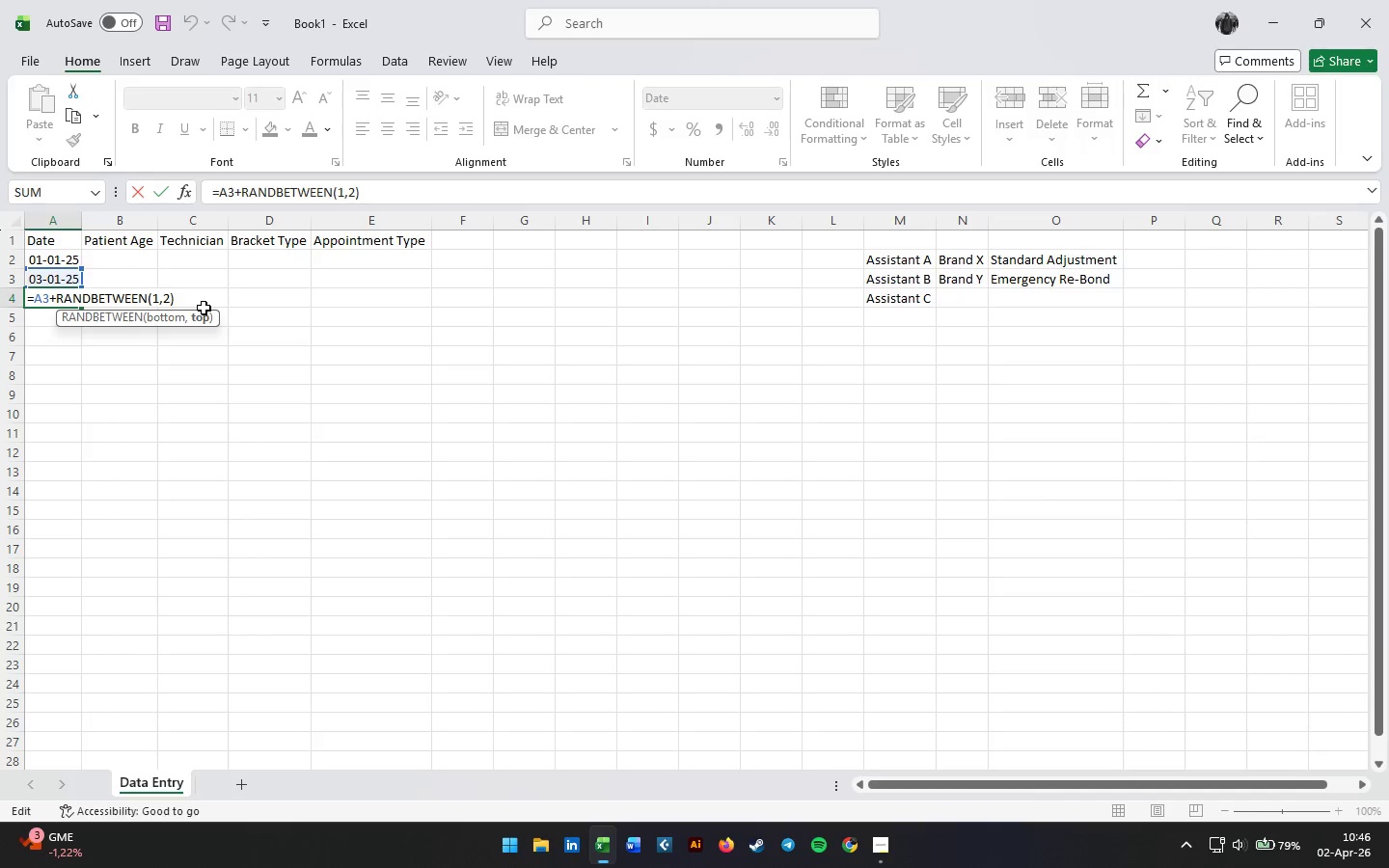 
key(Backspace)
 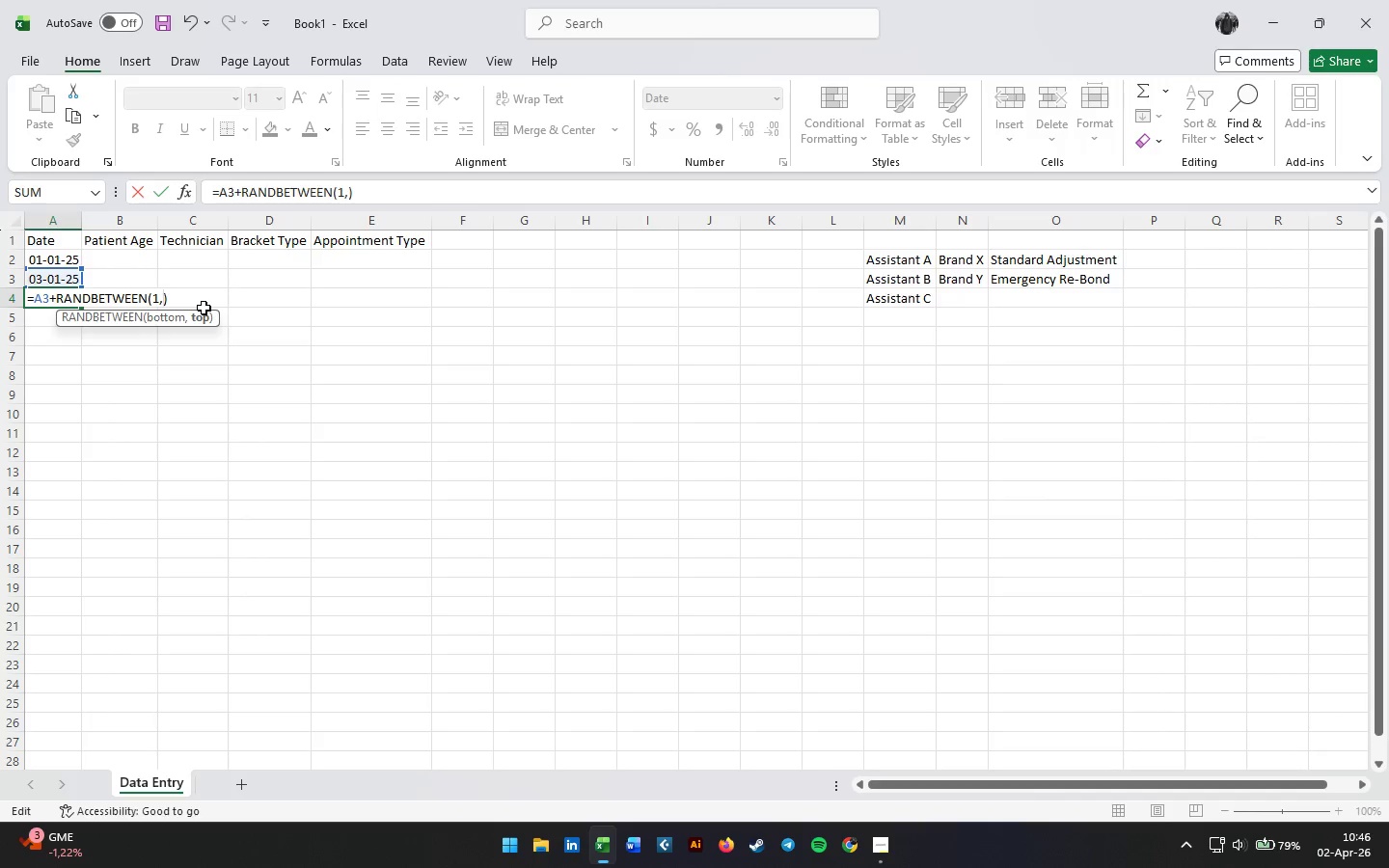 
key(Numpad4)
 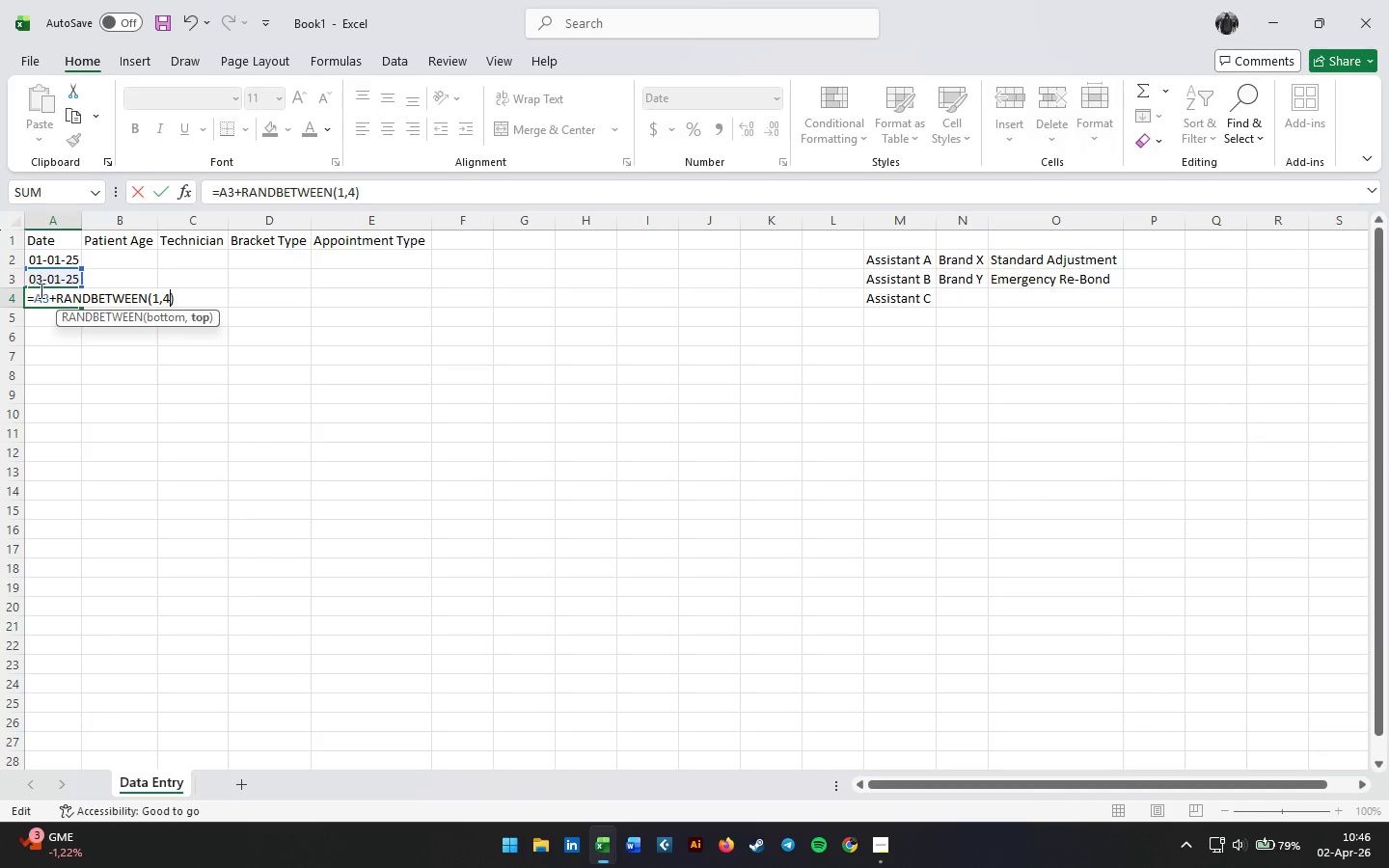 
left_click([45, 294])
 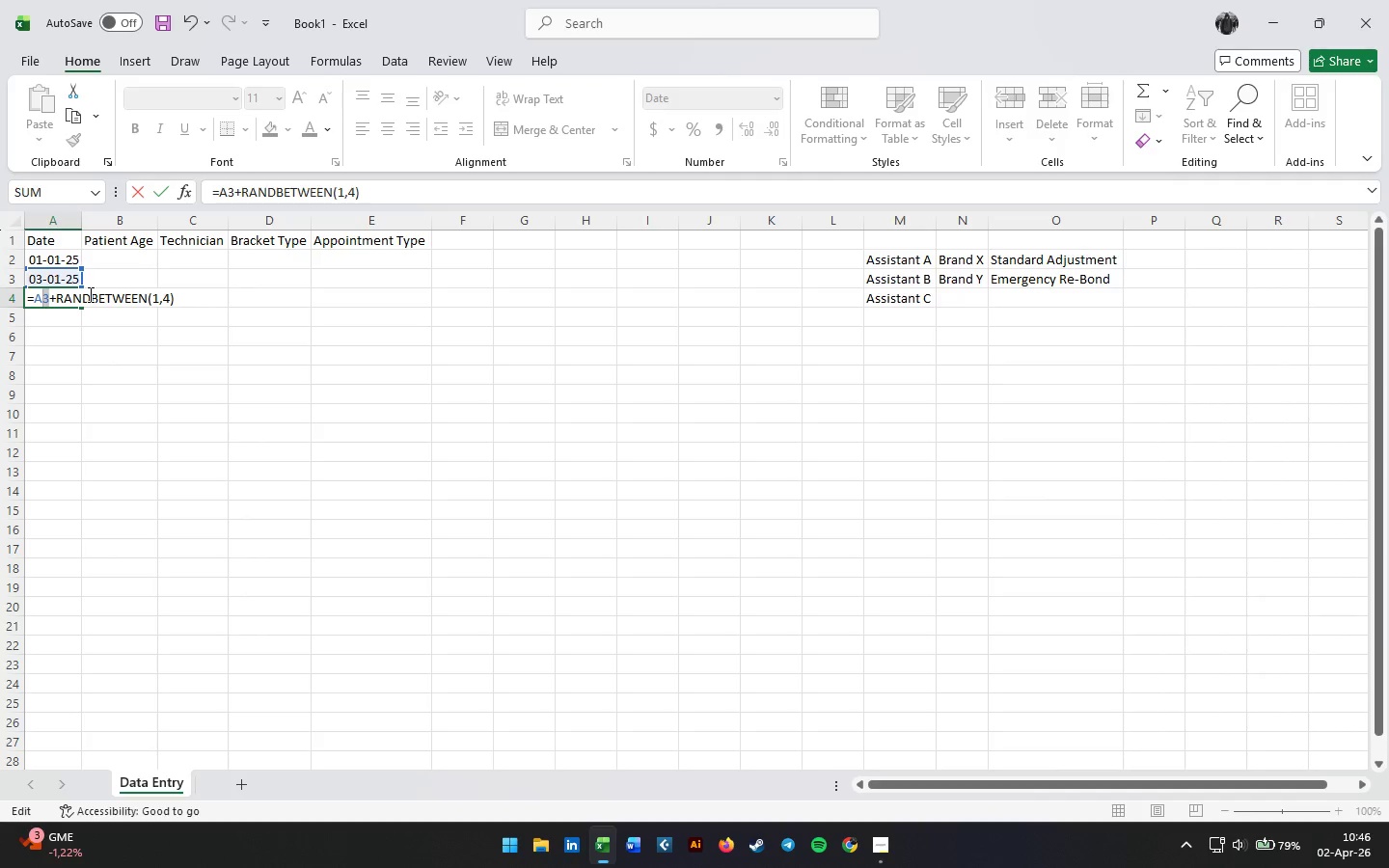 
key(Numpad1)
 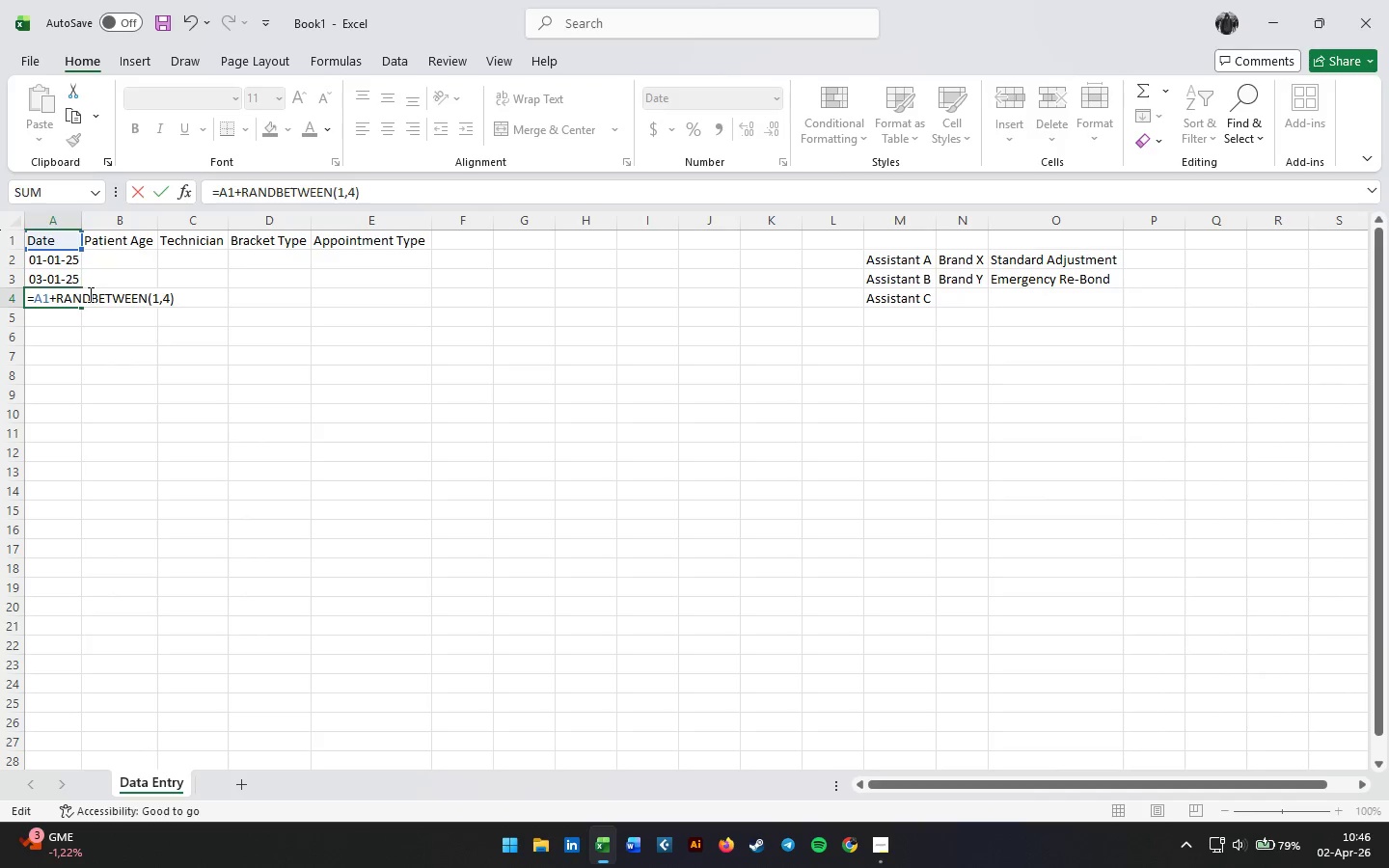 
key(Enter)
 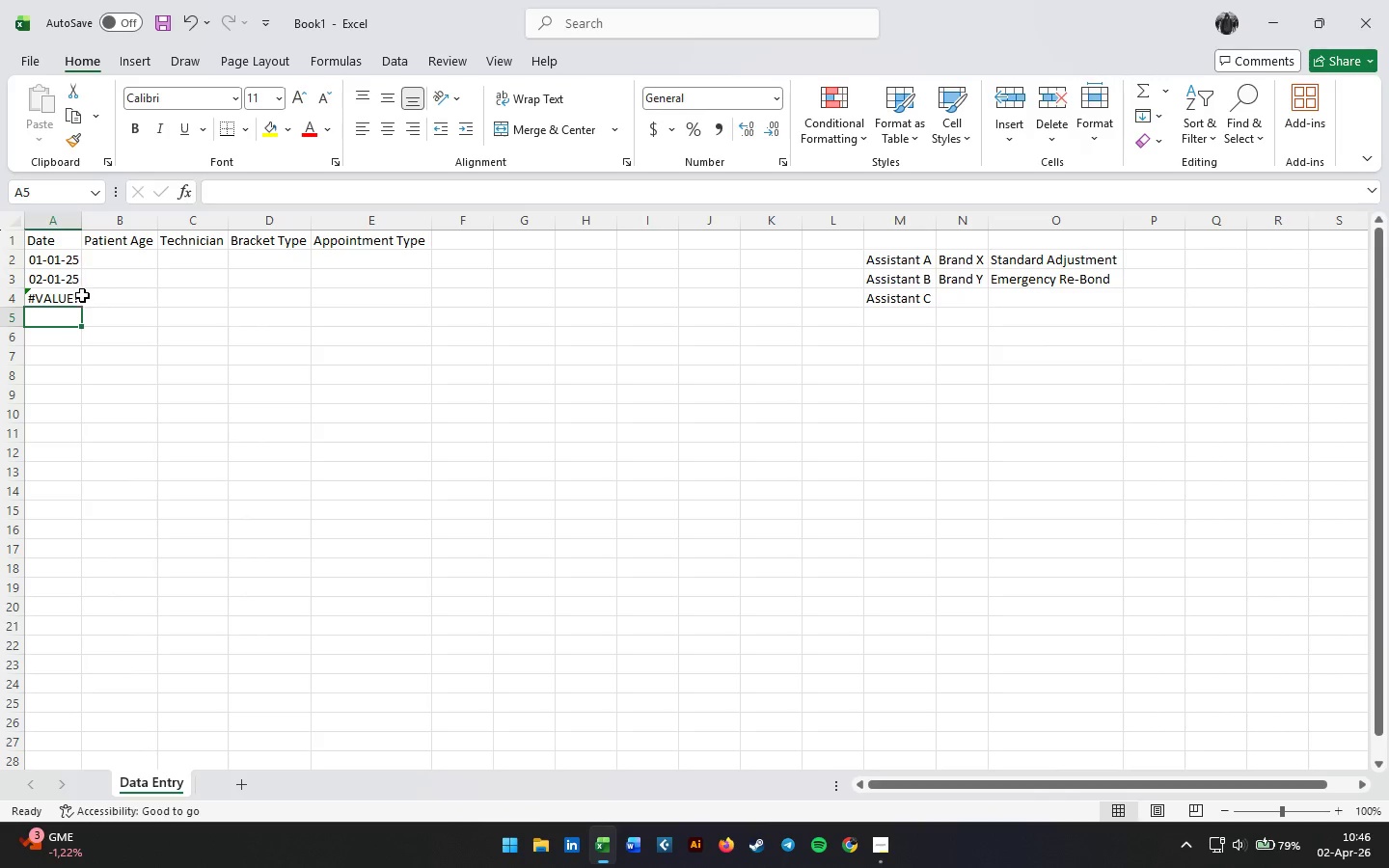 
left_click([80, 295])
 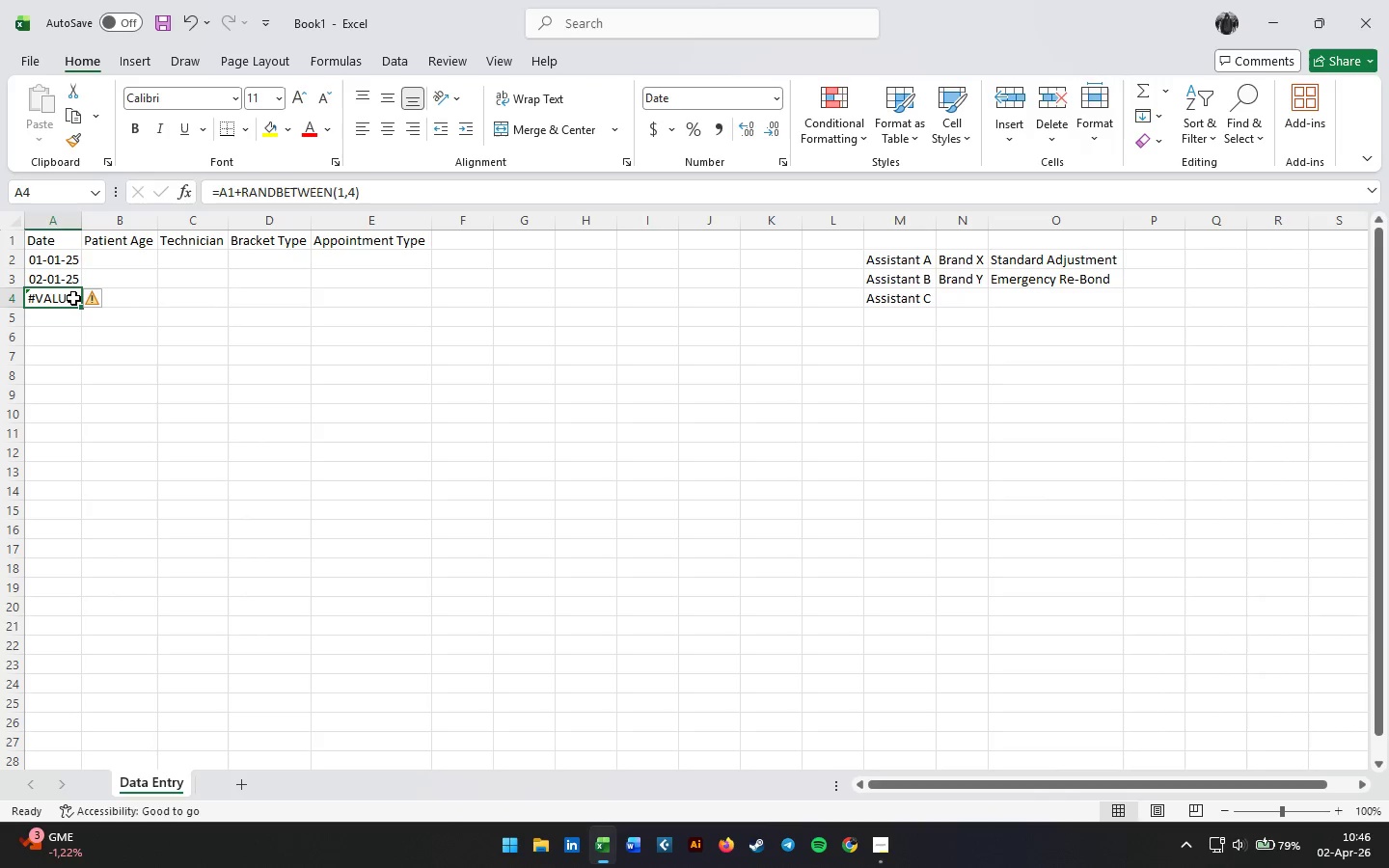 
double_click([73, 298])
 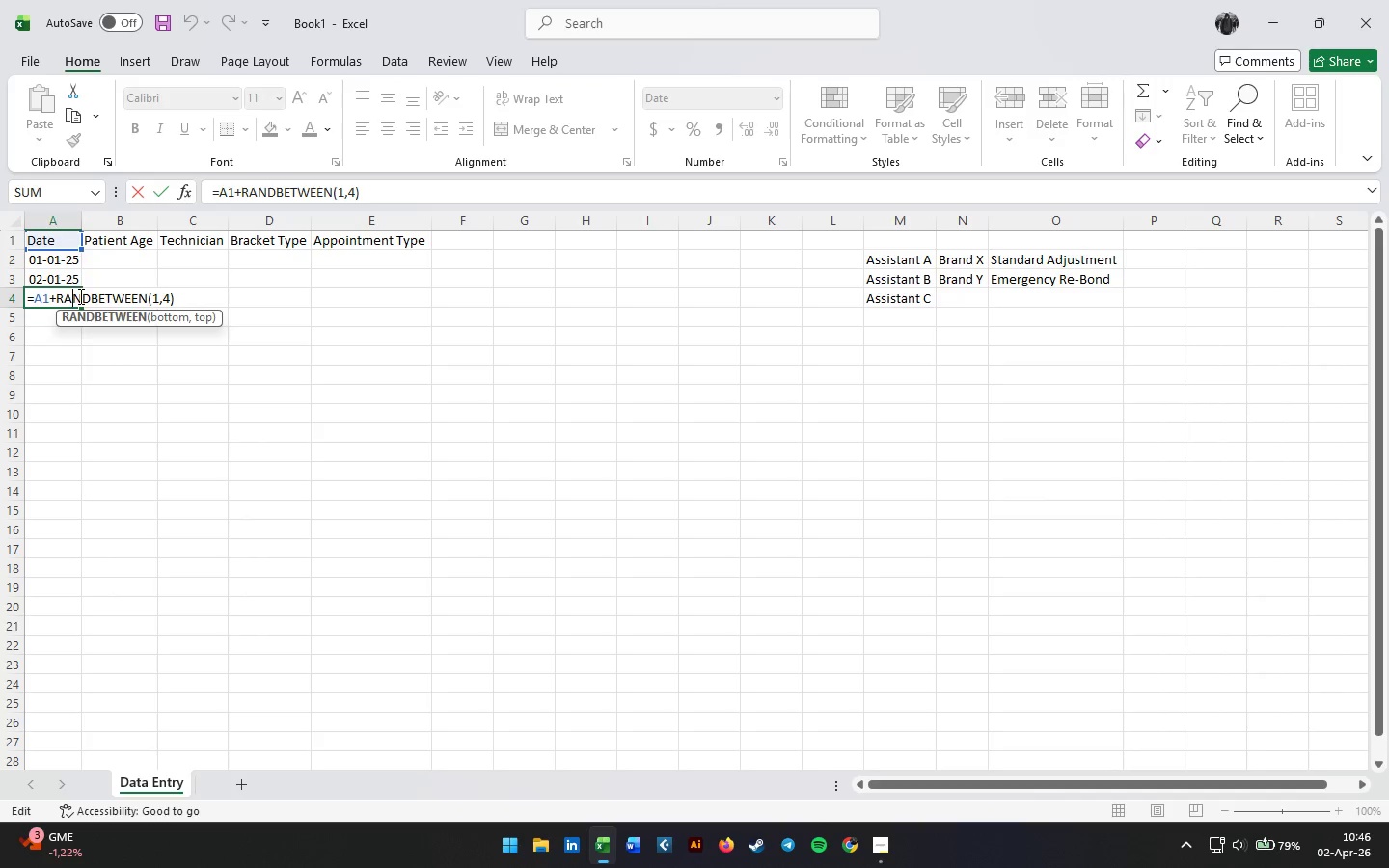 
left_click([48, 295])
 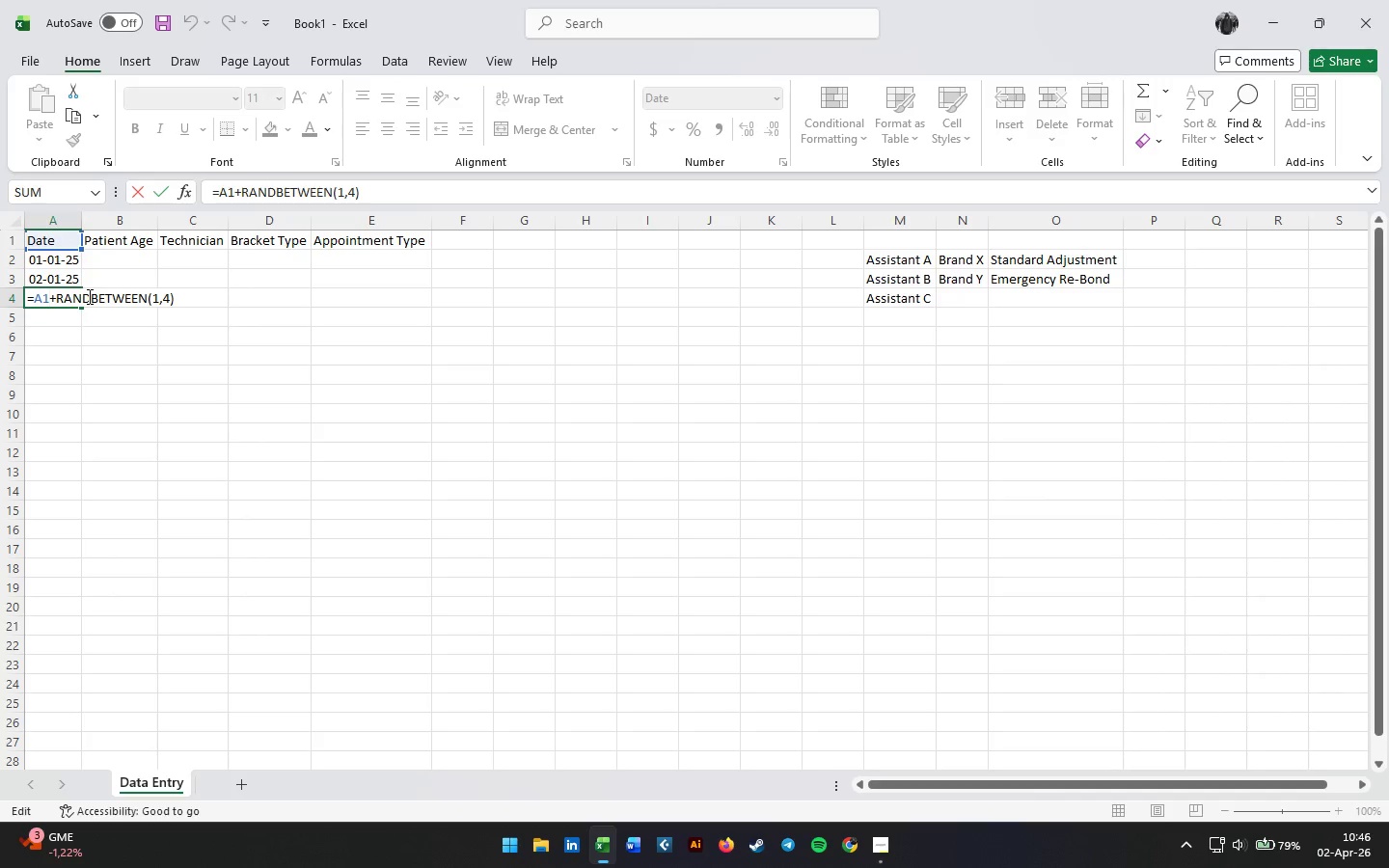 
key(Backspace)
 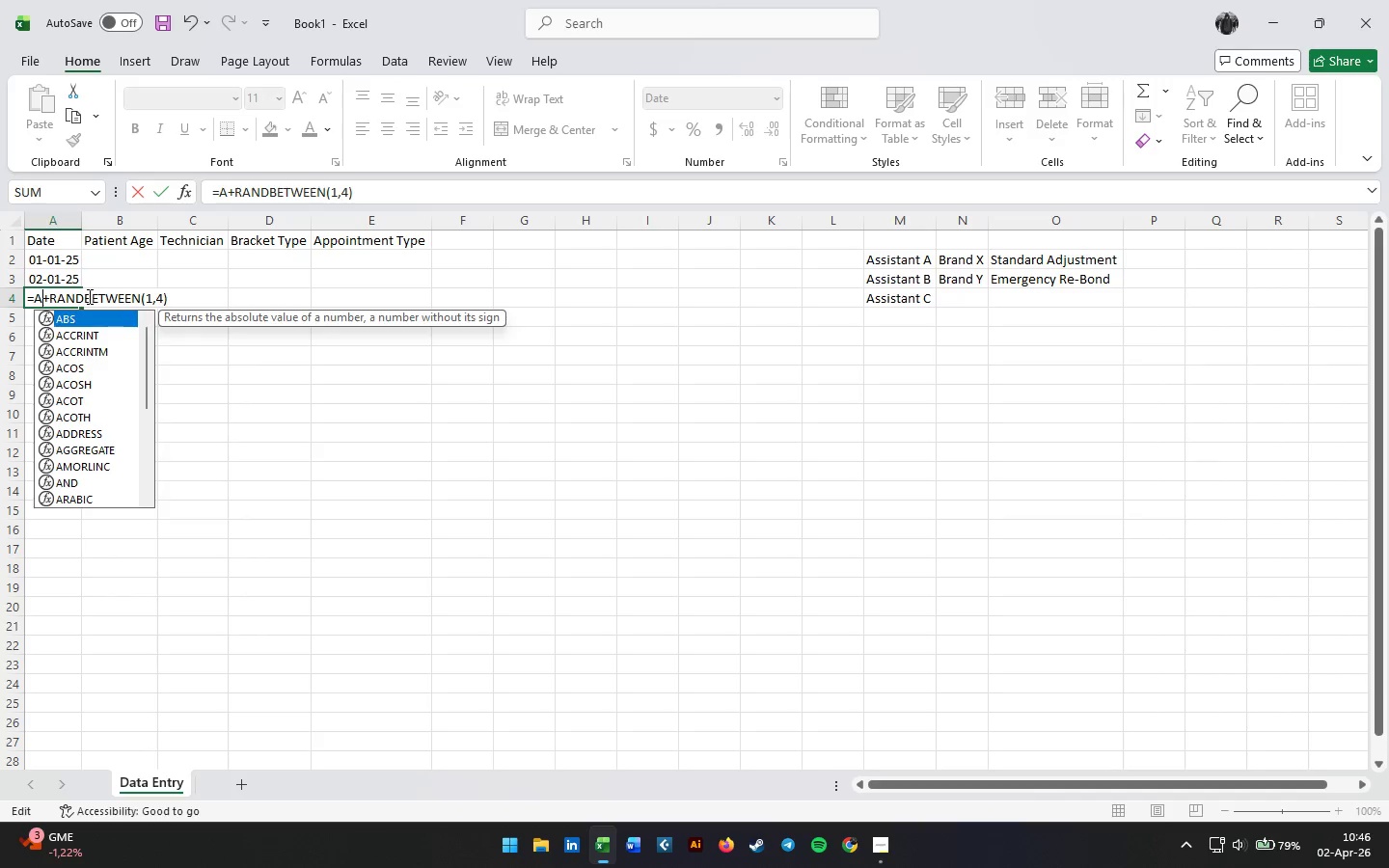 
key(Numpad2)
 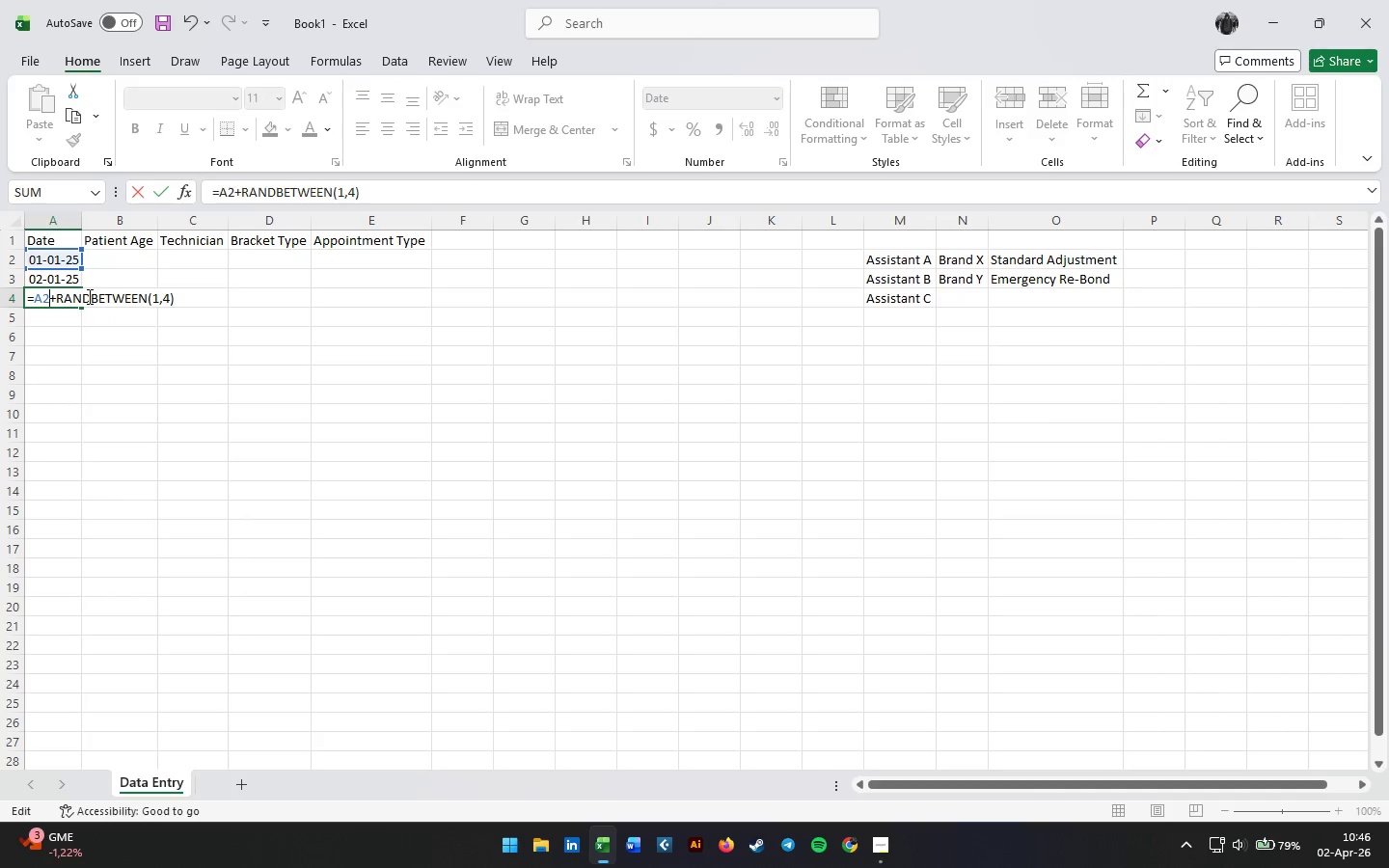 
key(Enter)
 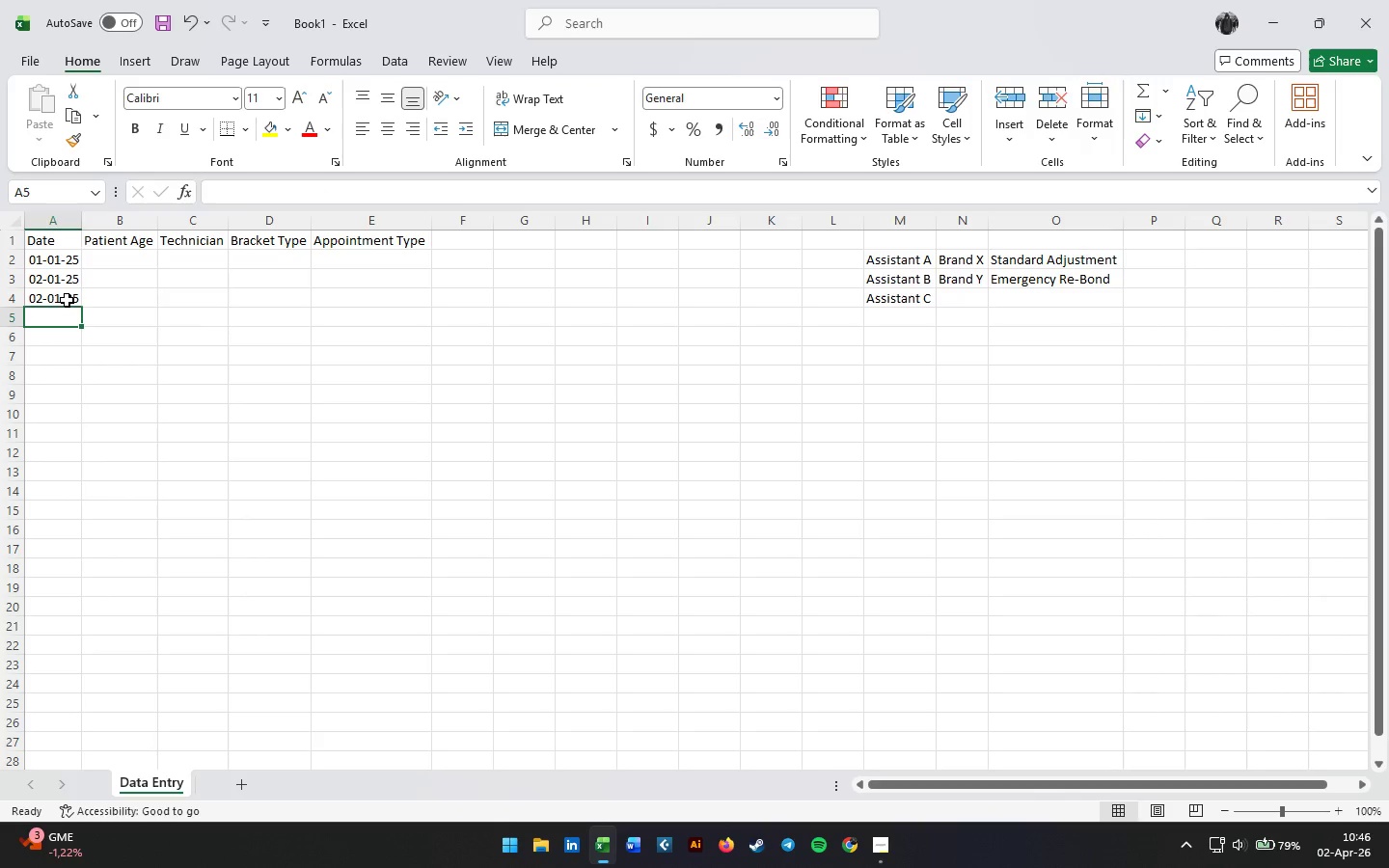 
double_click([64, 300])
 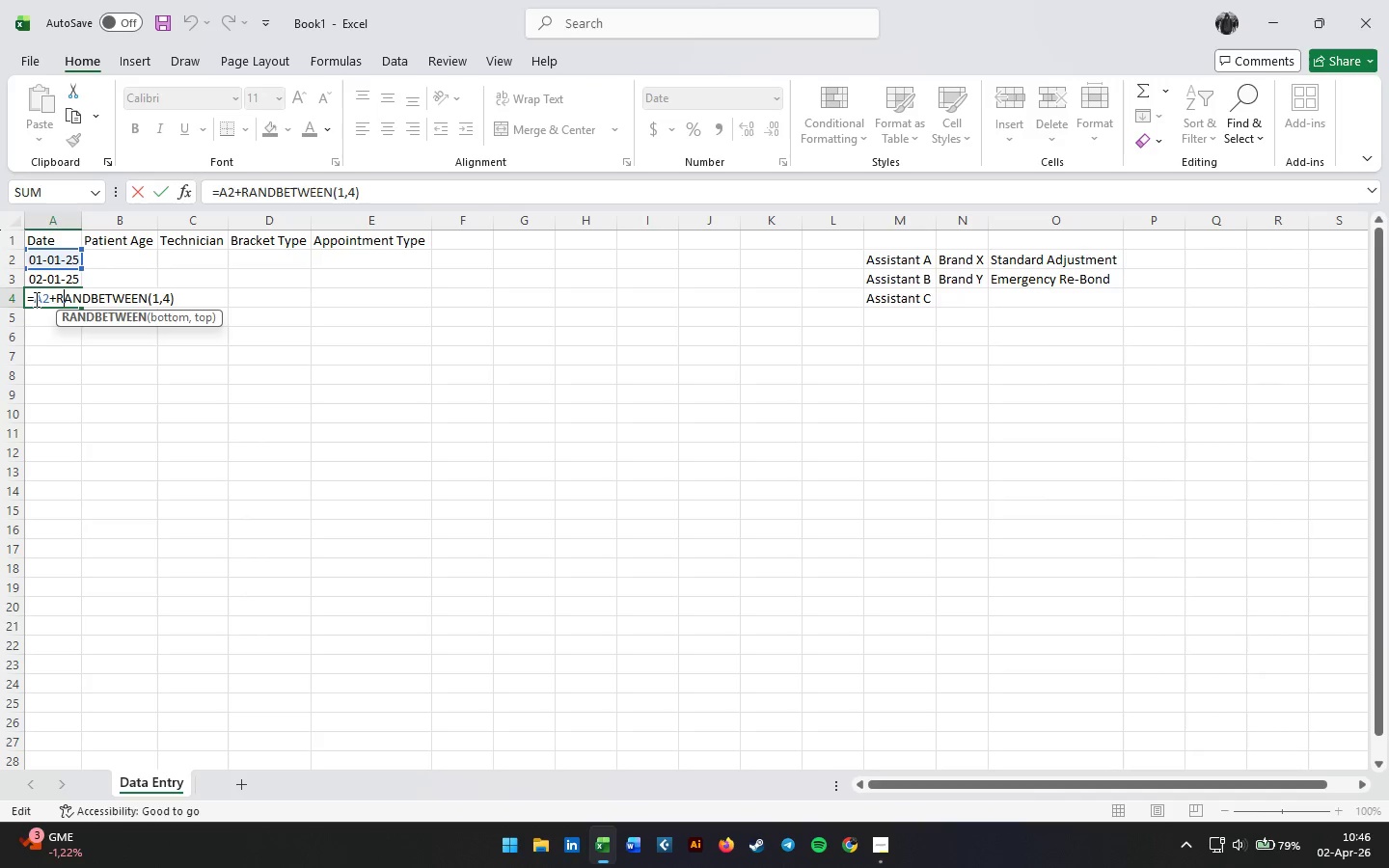 
left_click([48, 298])
 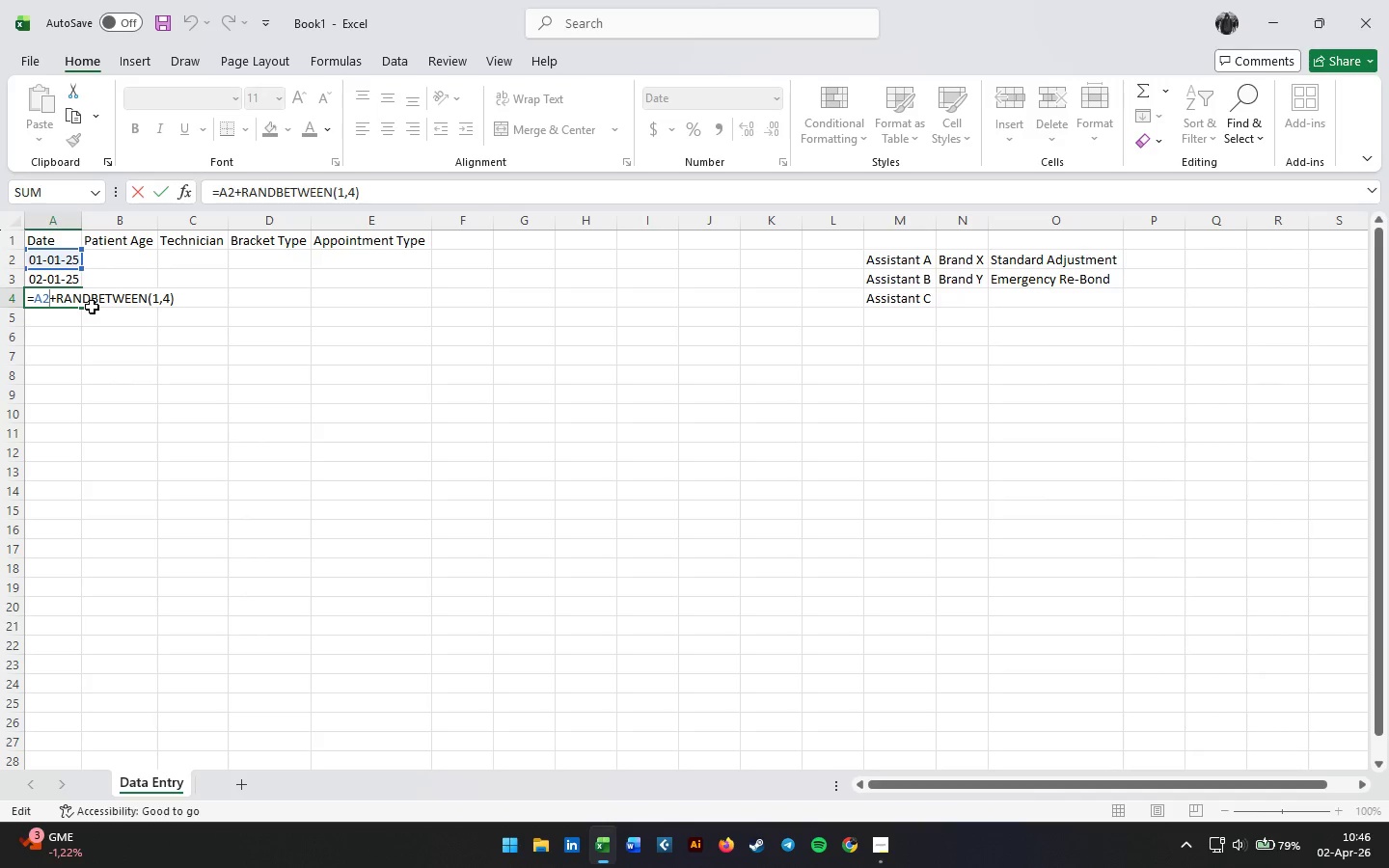 
key(Backspace)
 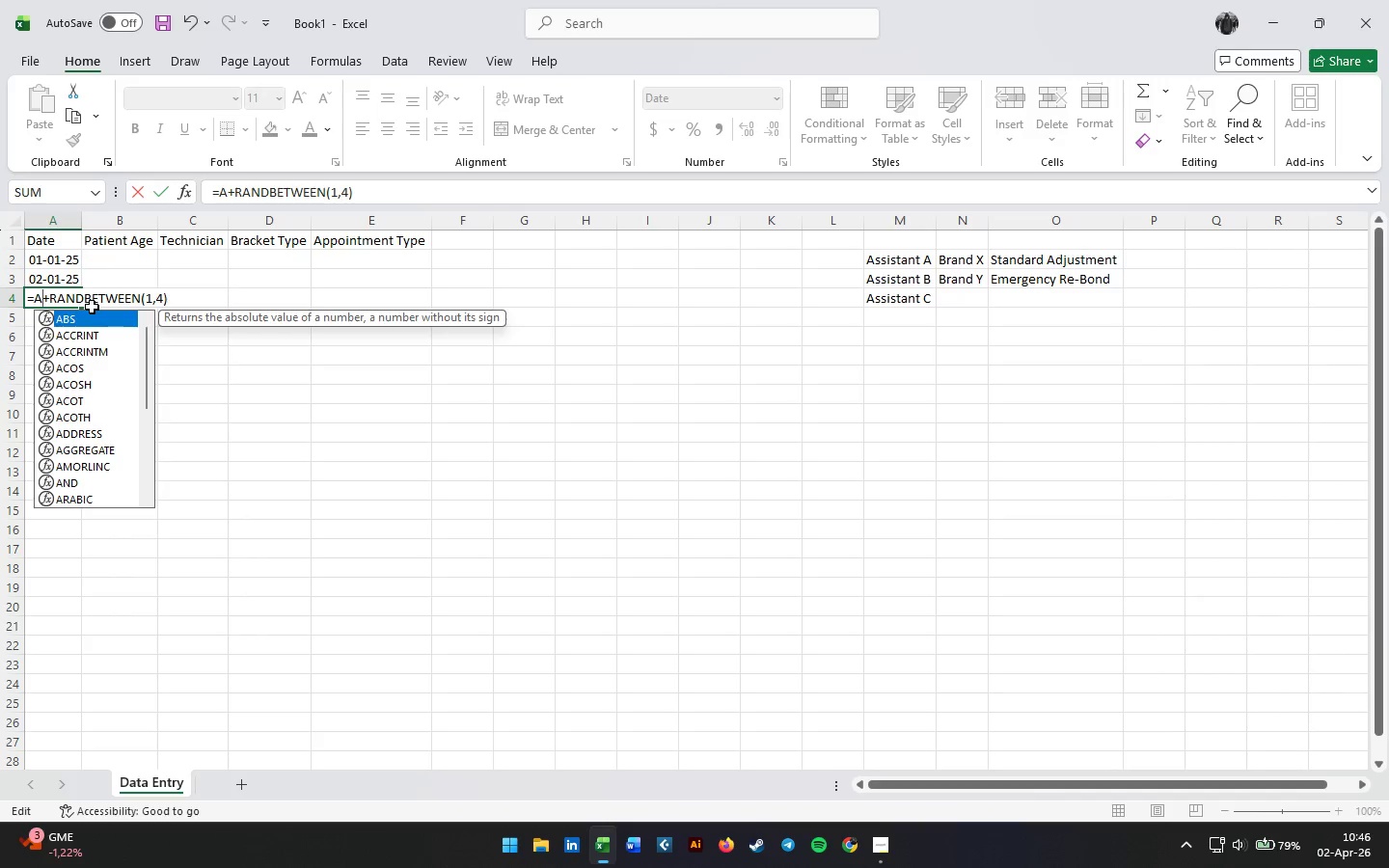 
key(Numpad3)
 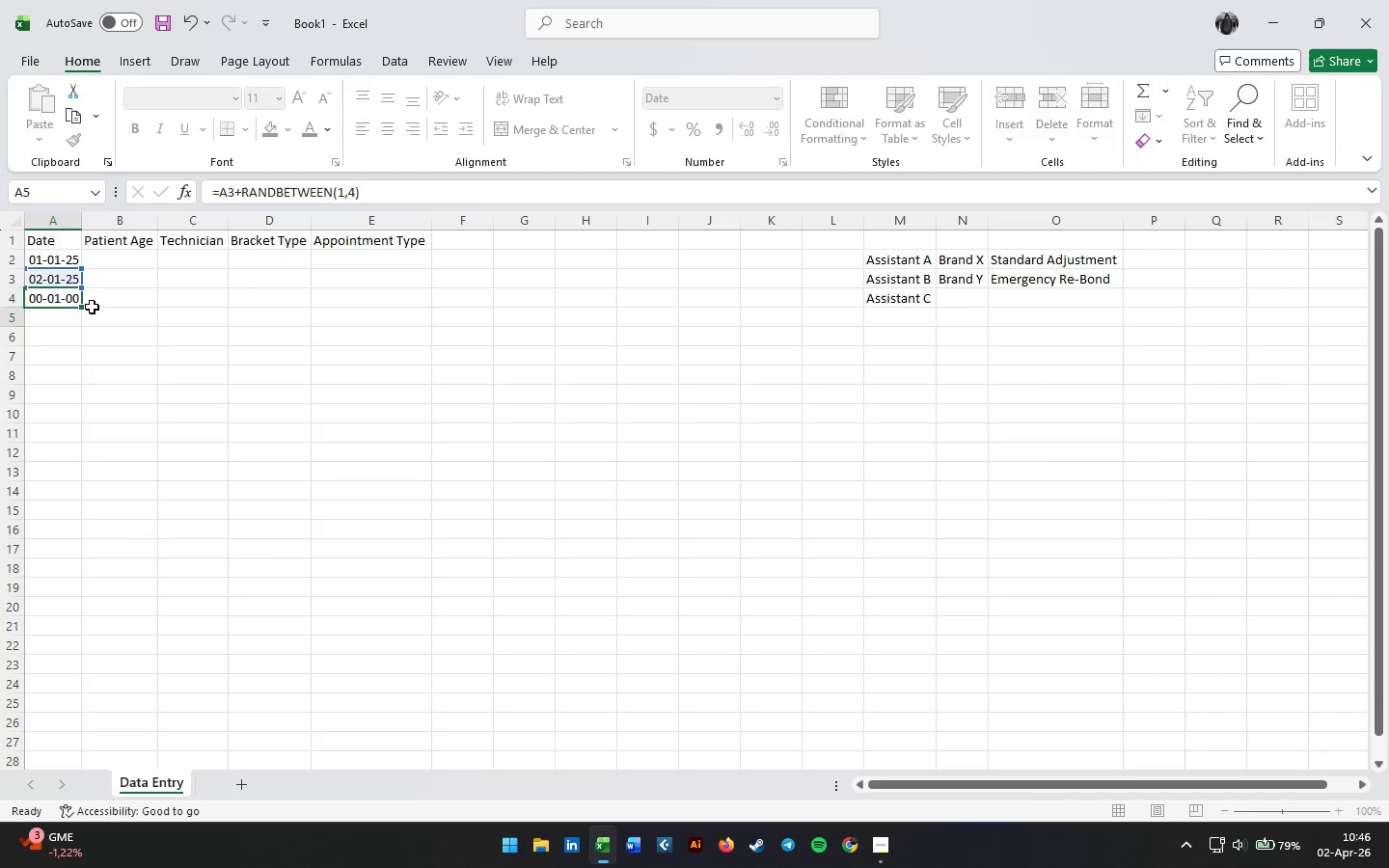 
key(Enter)
 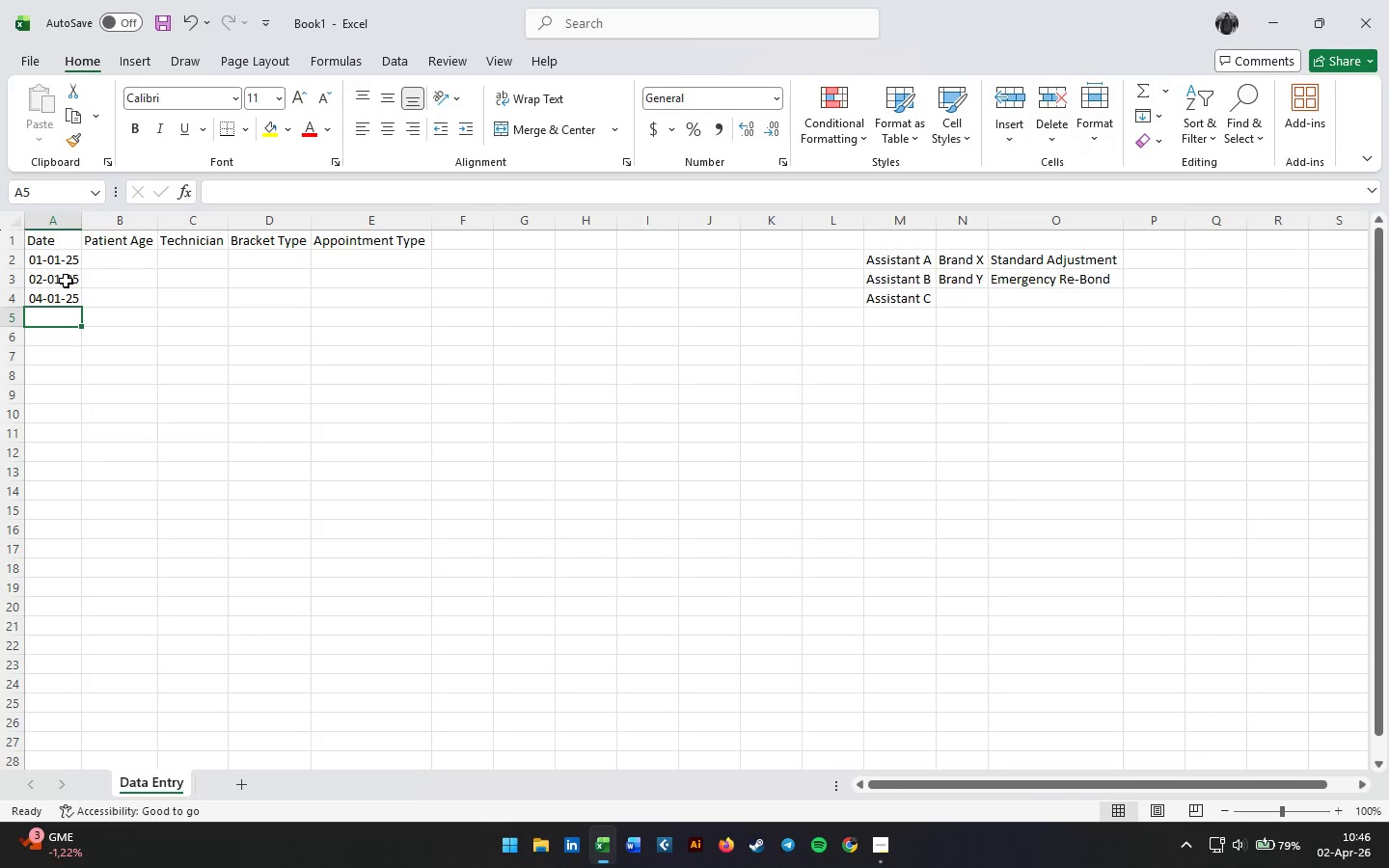 
left_click_drag(start_coordinate=[66, 281], to_coordinate=[66, 295])
 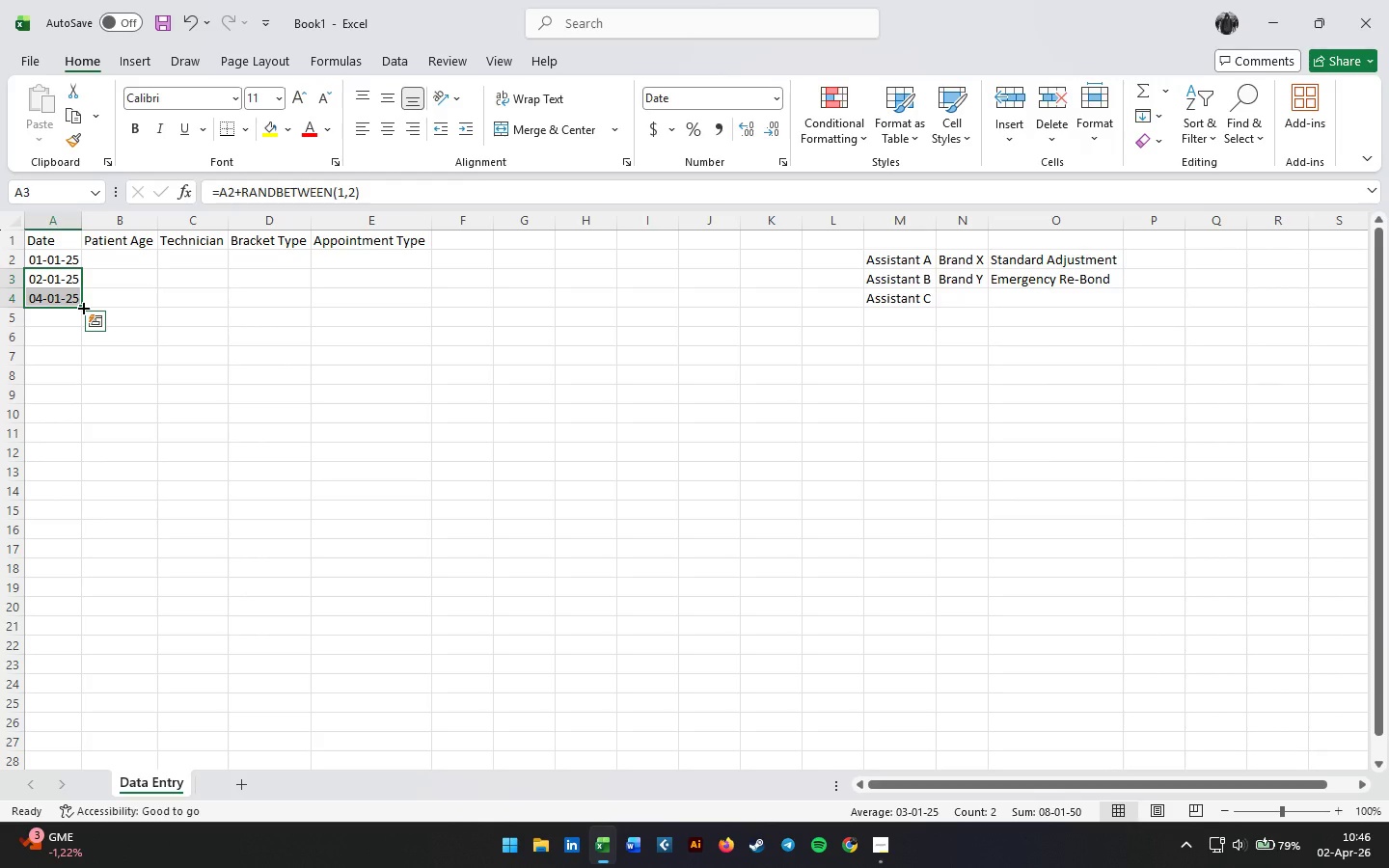 
left_click_drag(start_coordinate=[82, 307], to_coordinate=[82, 731])
 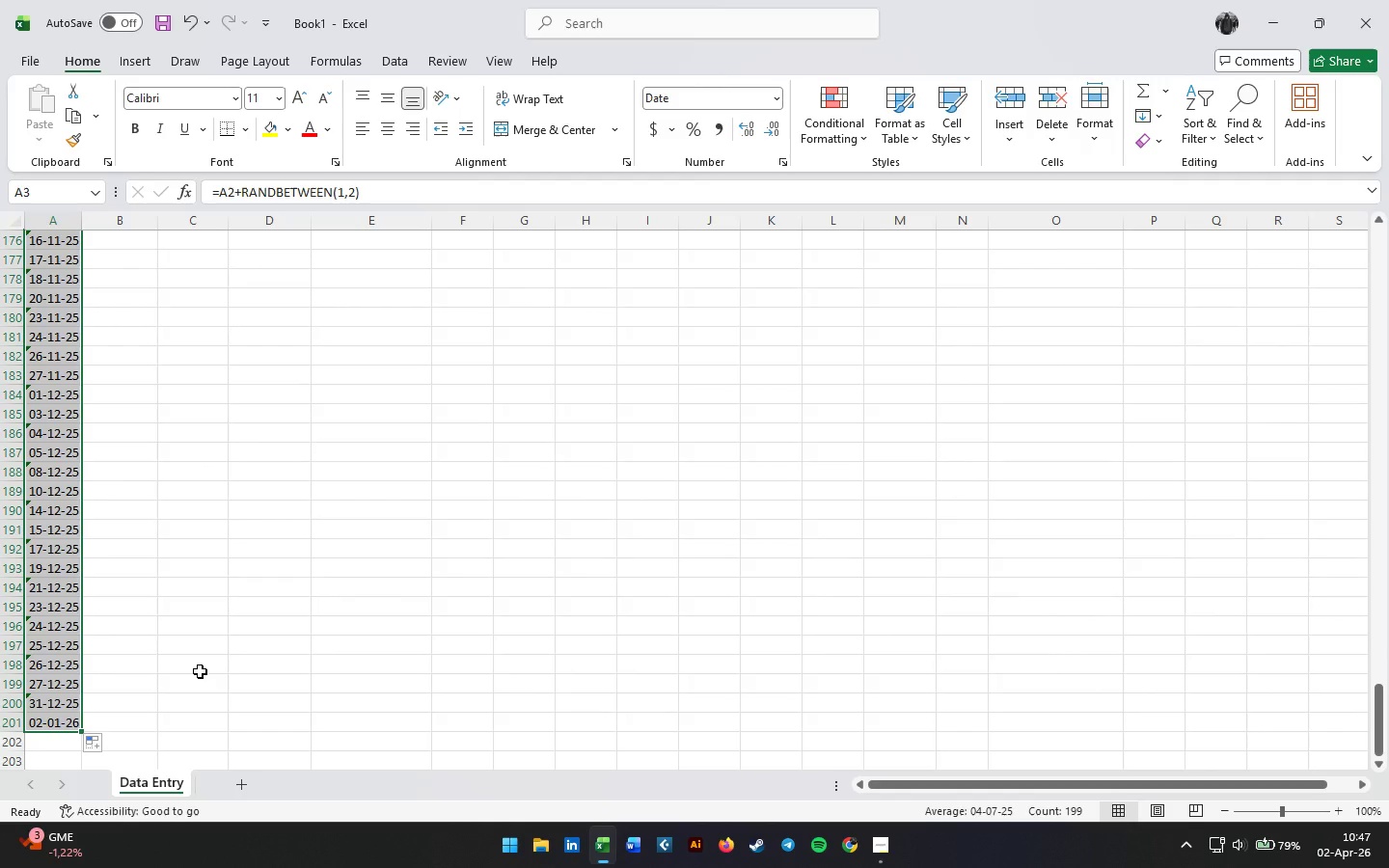 
scroll: coordinate [168, 433], scroll_direction: up, amount: 64.0
 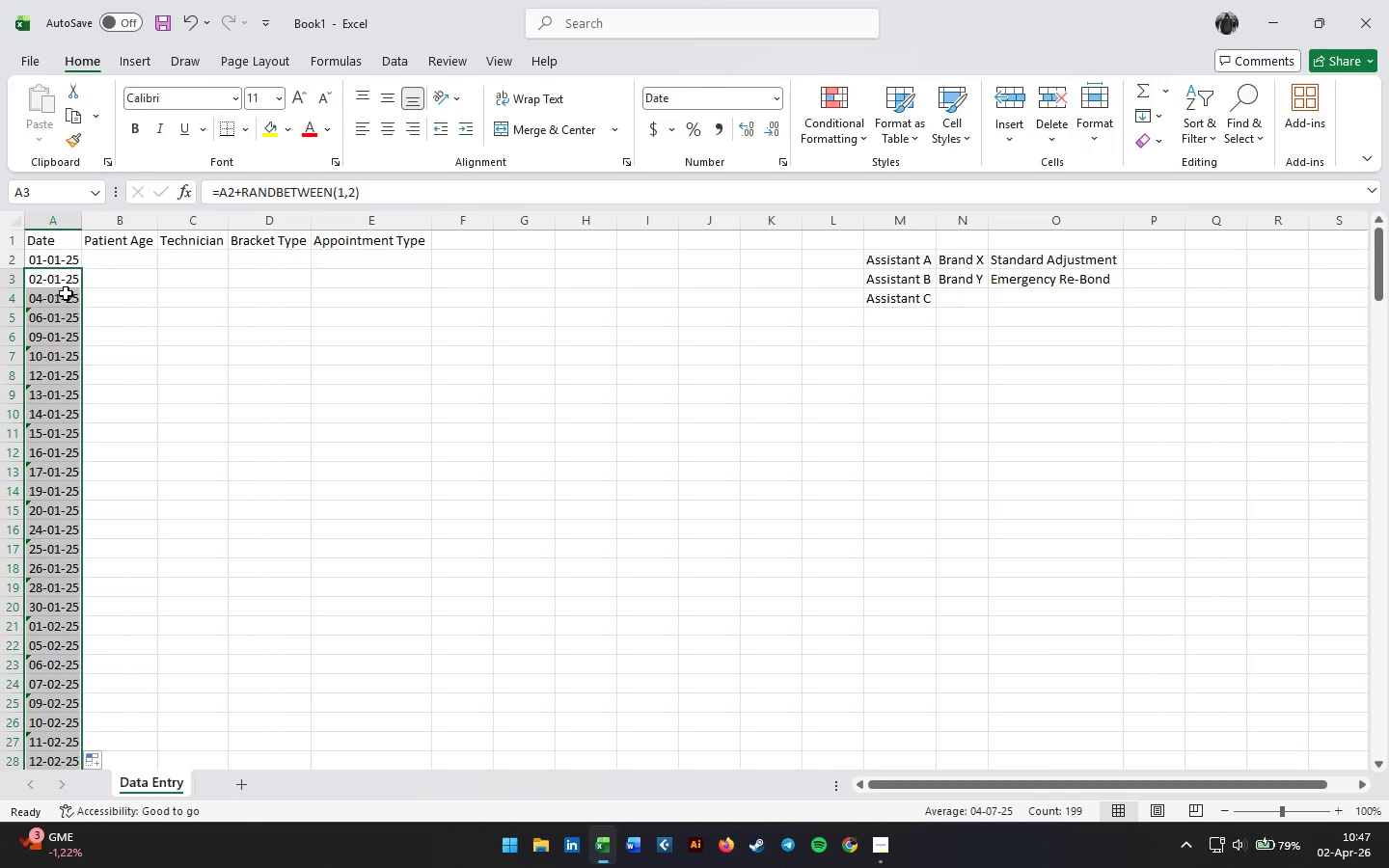 
double_click([67, 278])
 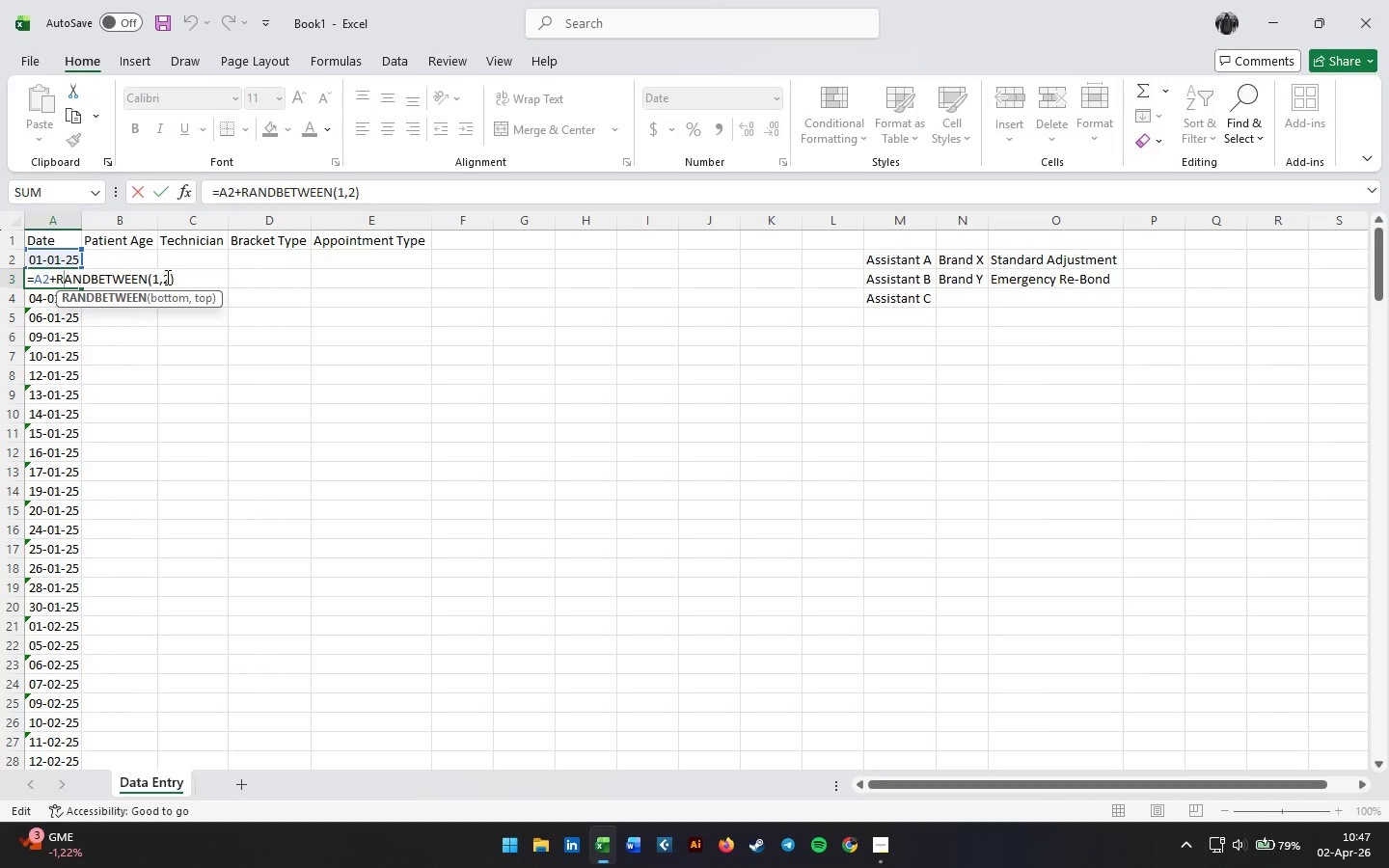 
left_click([166, 277])
 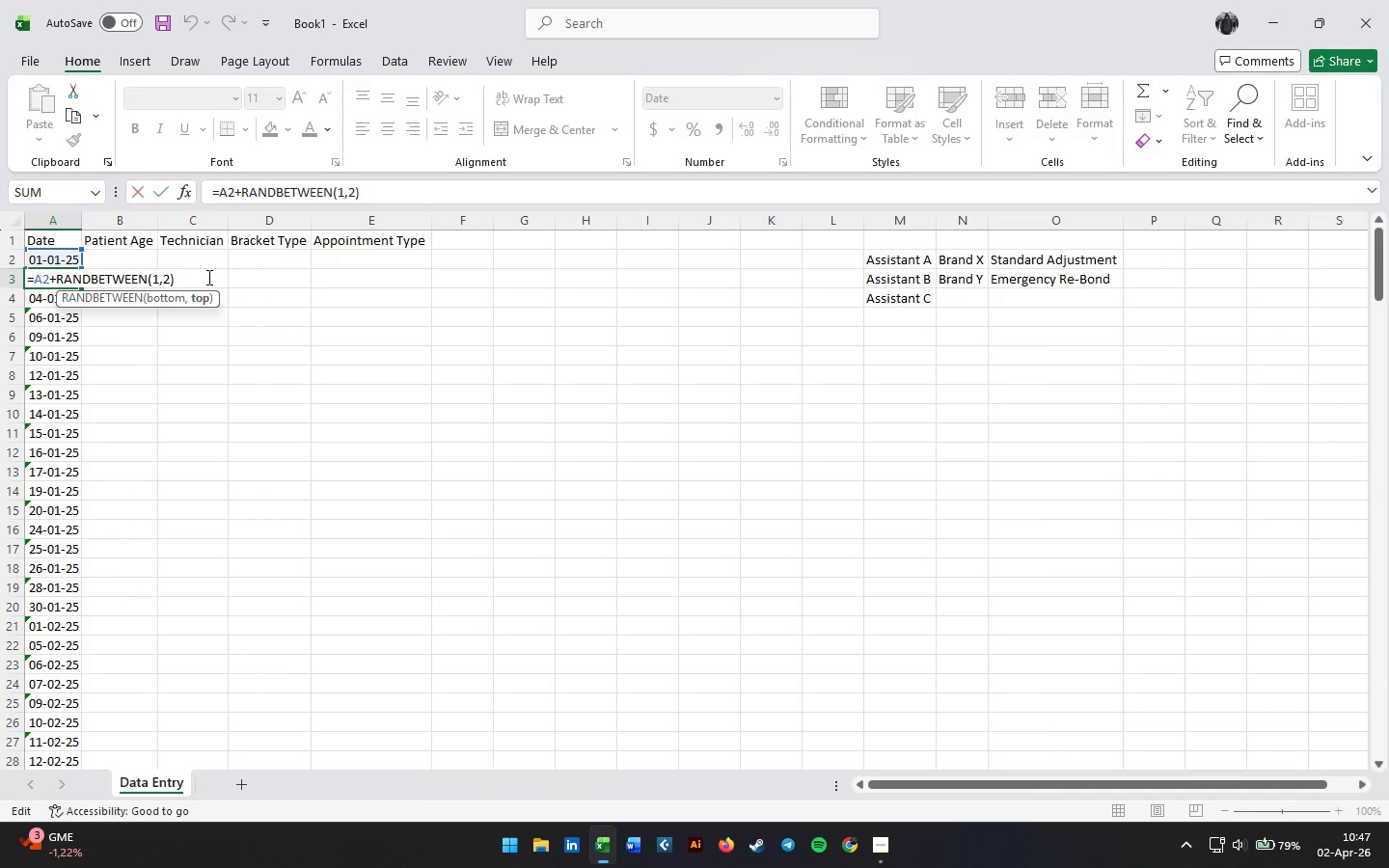 
key(ArrowRight)
 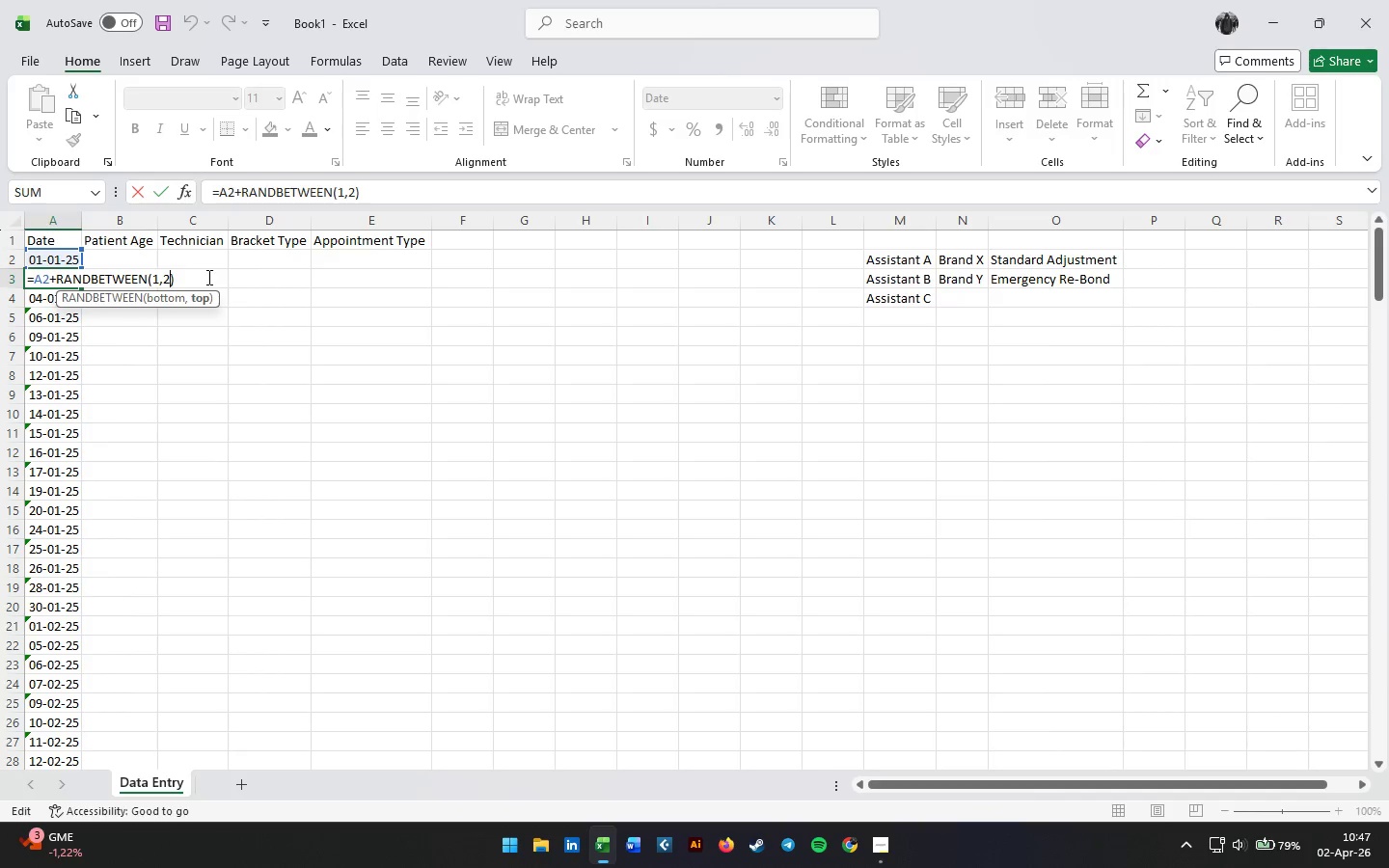 
key(Backspace)
 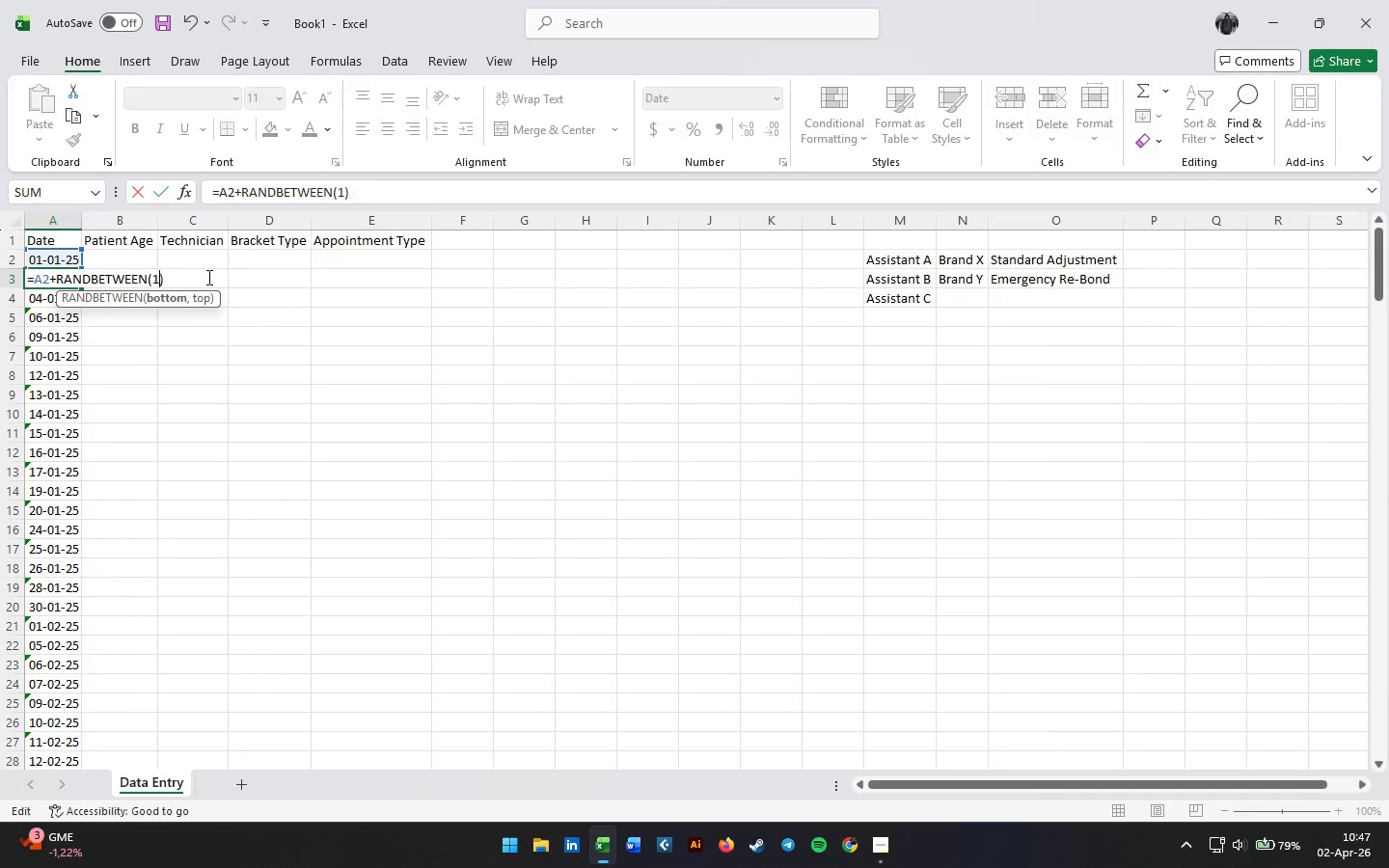 
key(Backspace)
 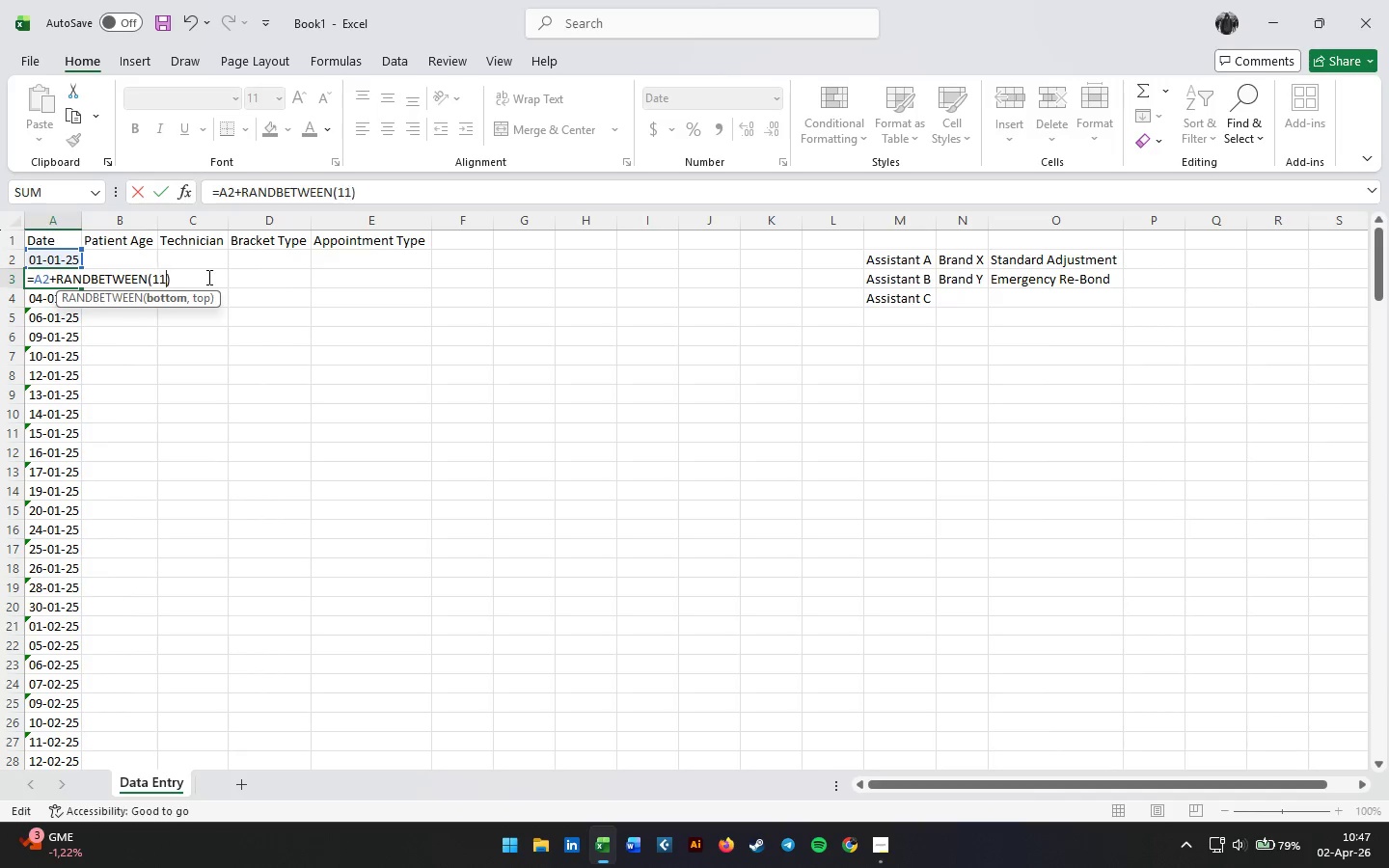 
key(Numpad1)
 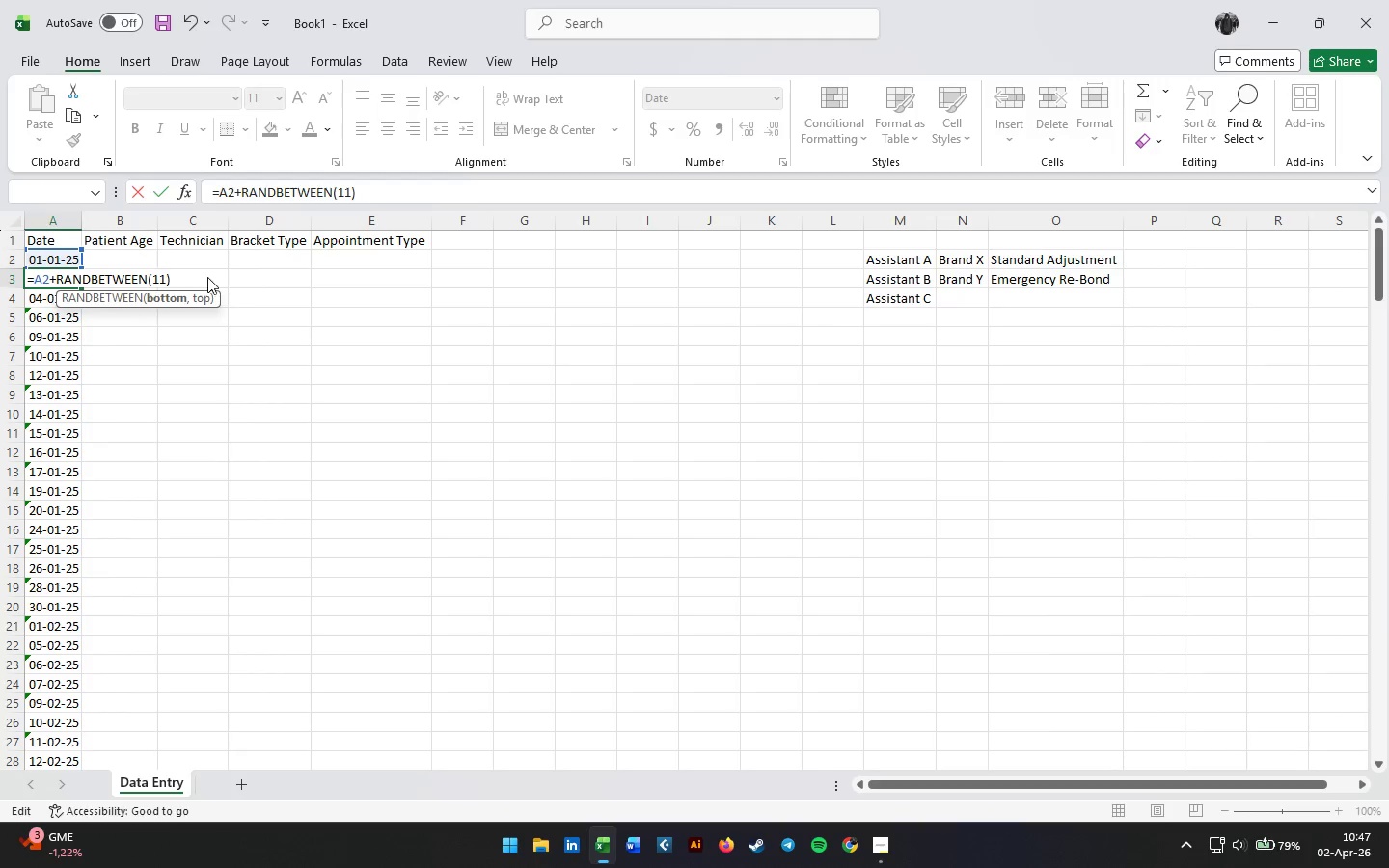 
key(Enter)
 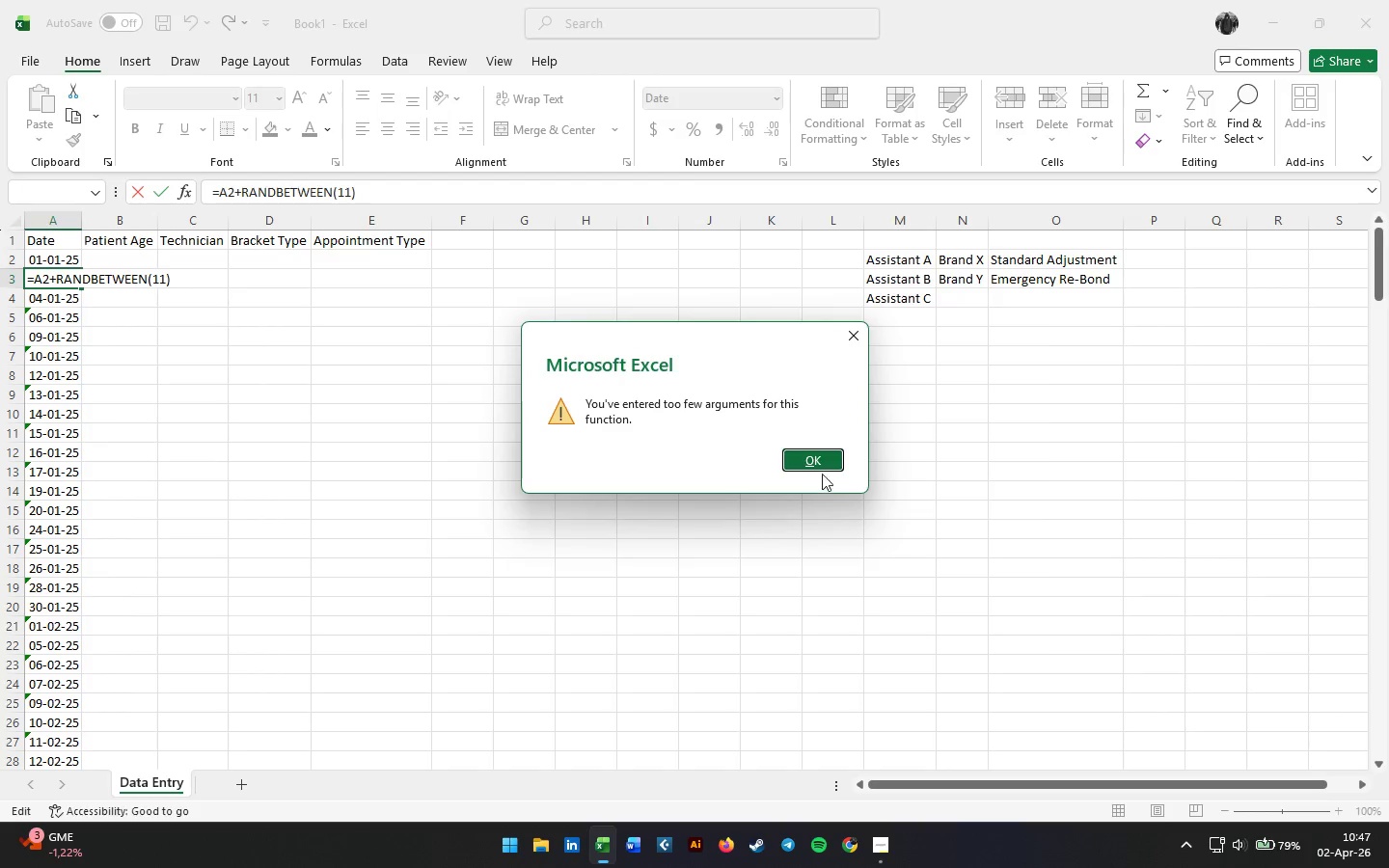 
left_click([802, 460])
 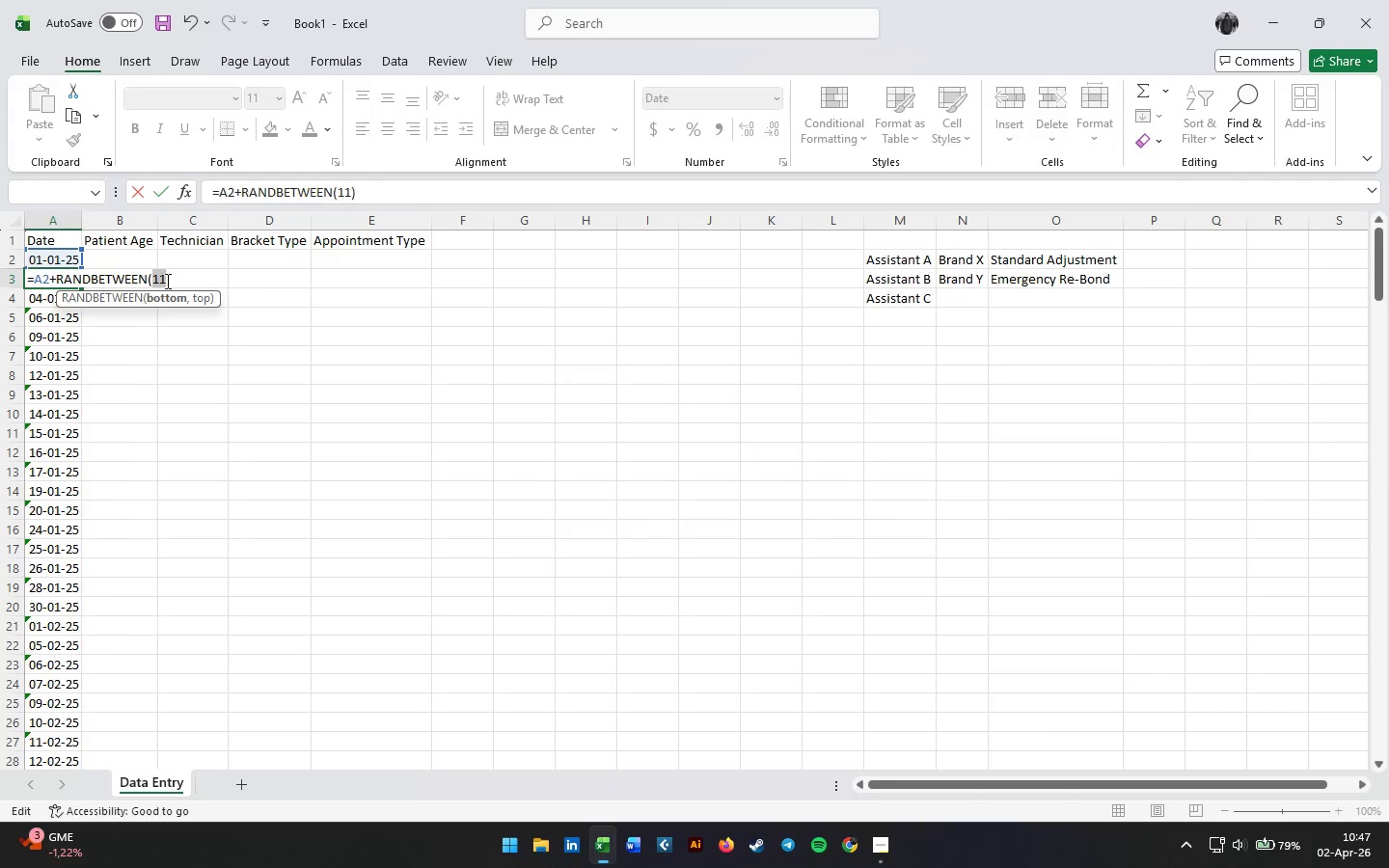 
left_click([161, 280])
 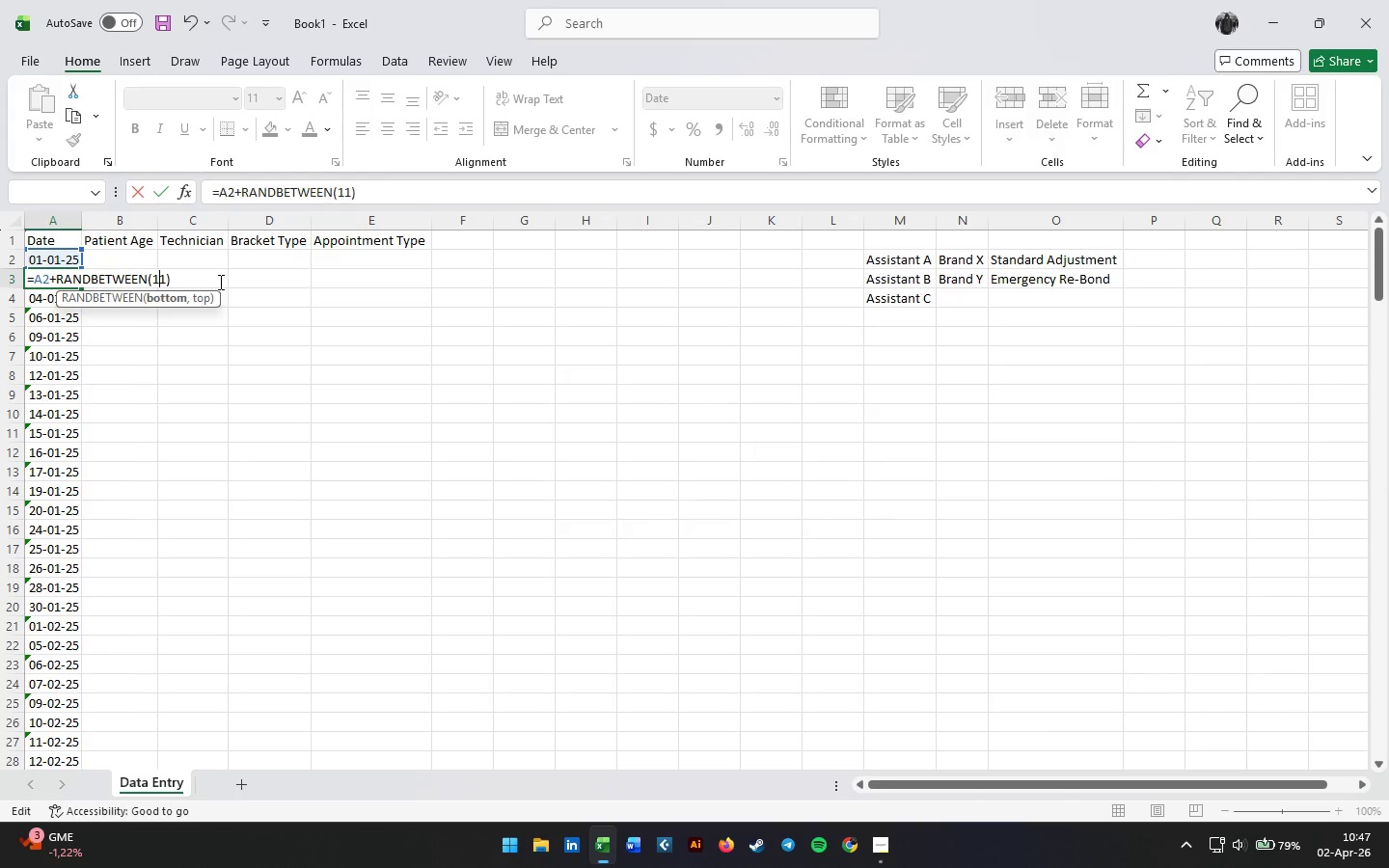 
key(Comma)
 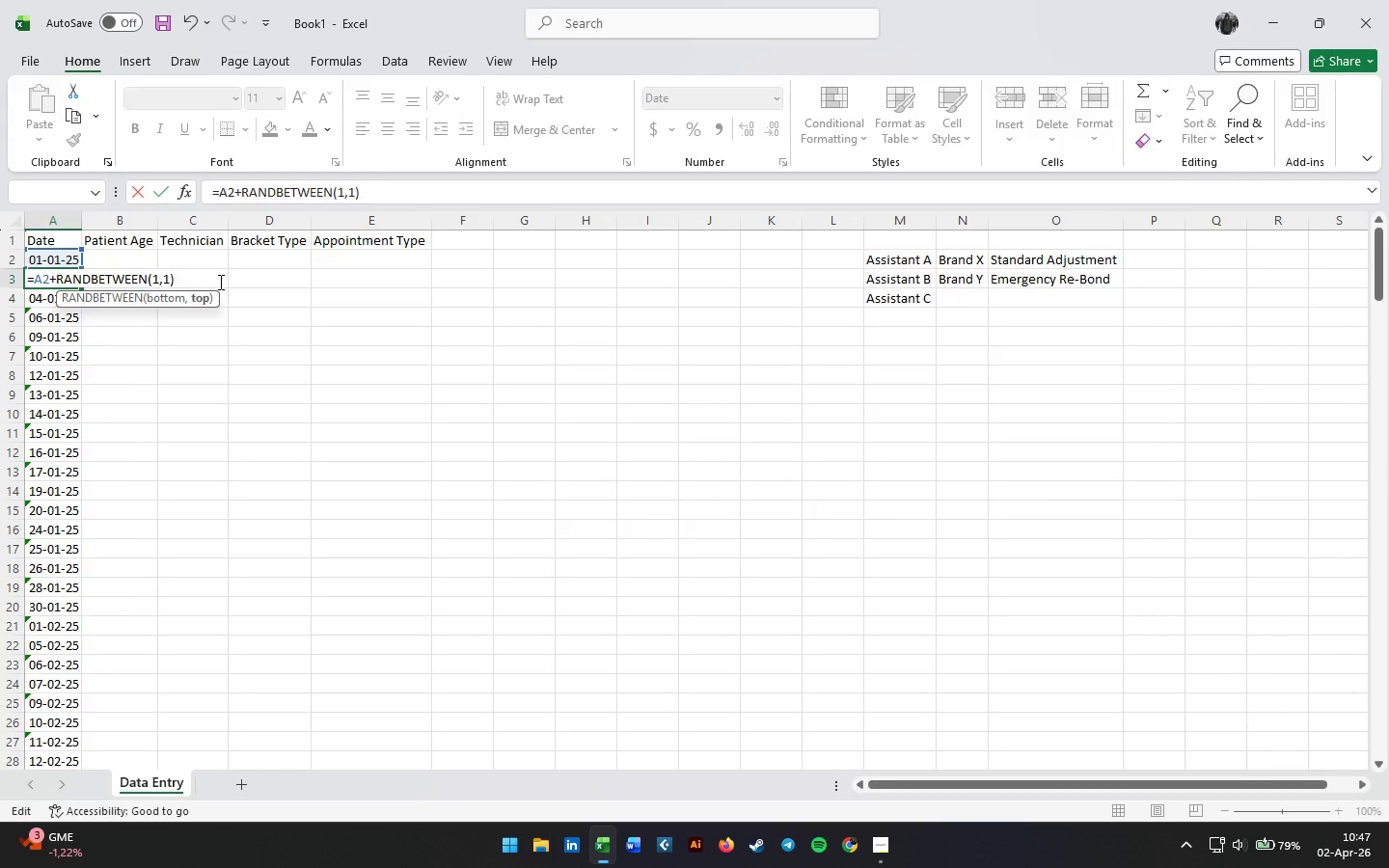 
key(Enter)
 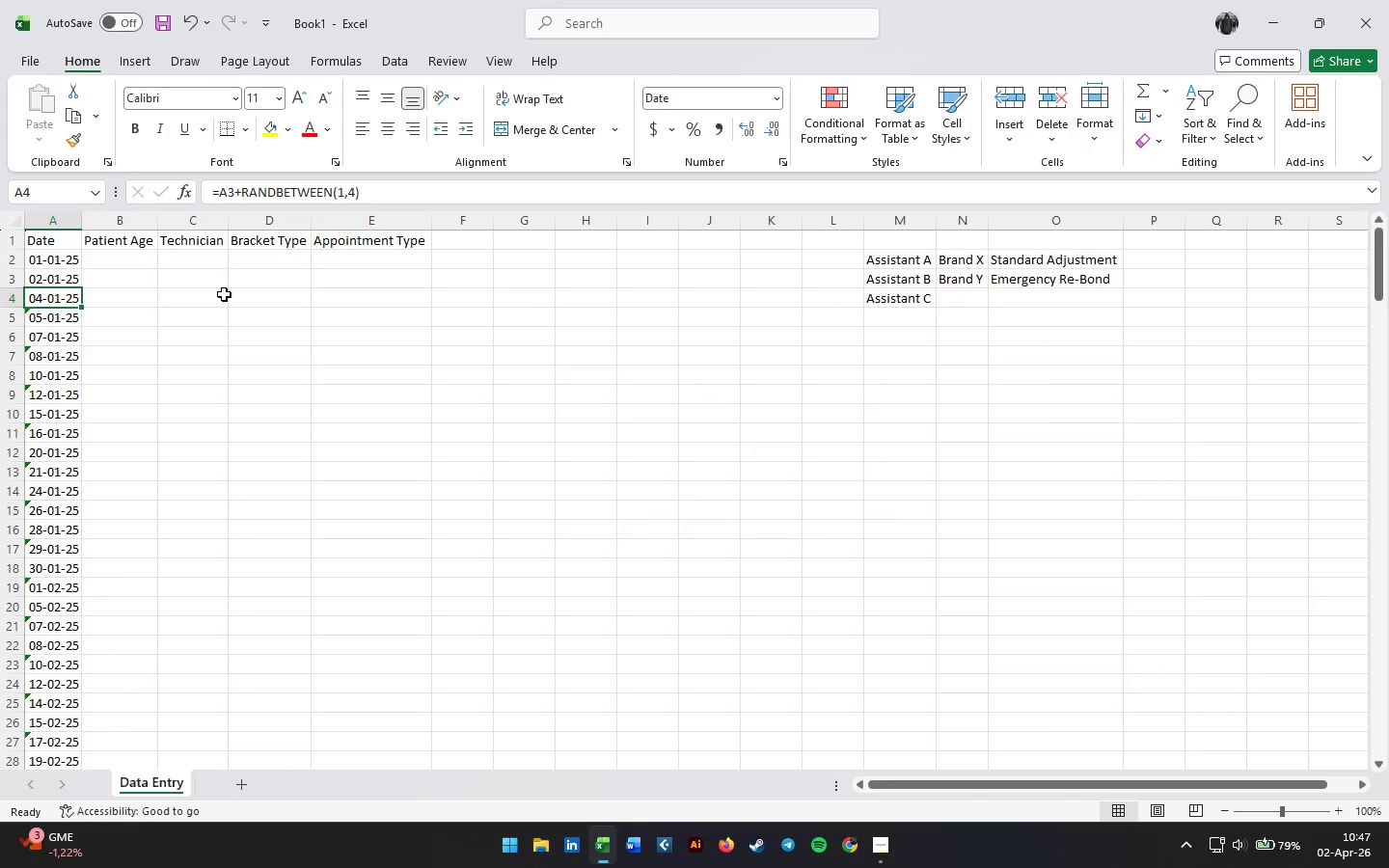 
scroll: coordinate [259, 391], scroll_direction: down, amount: 61.0
 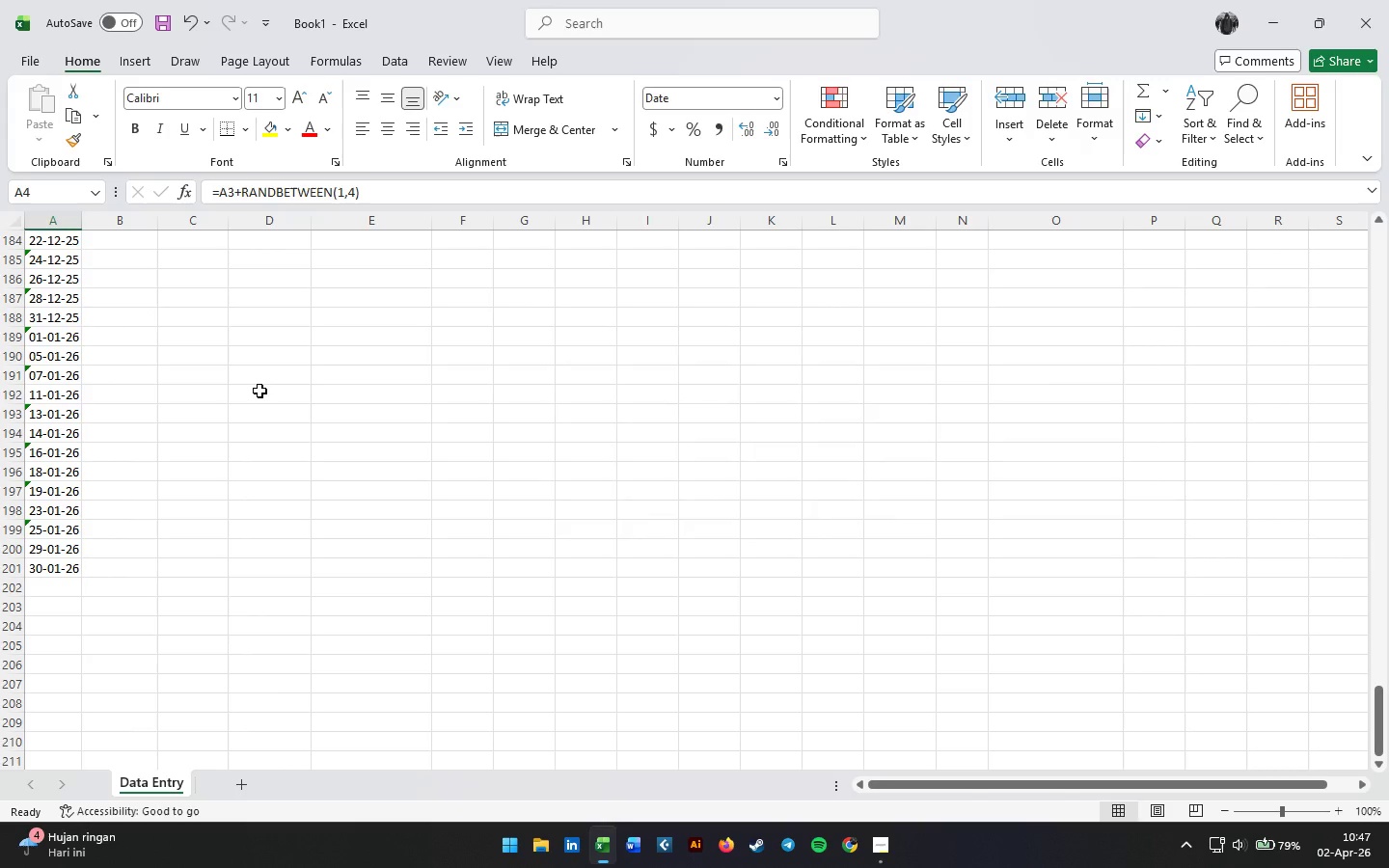 
scroll: coordinate [111, 282], scroll_direction: up, amount: 66.0
 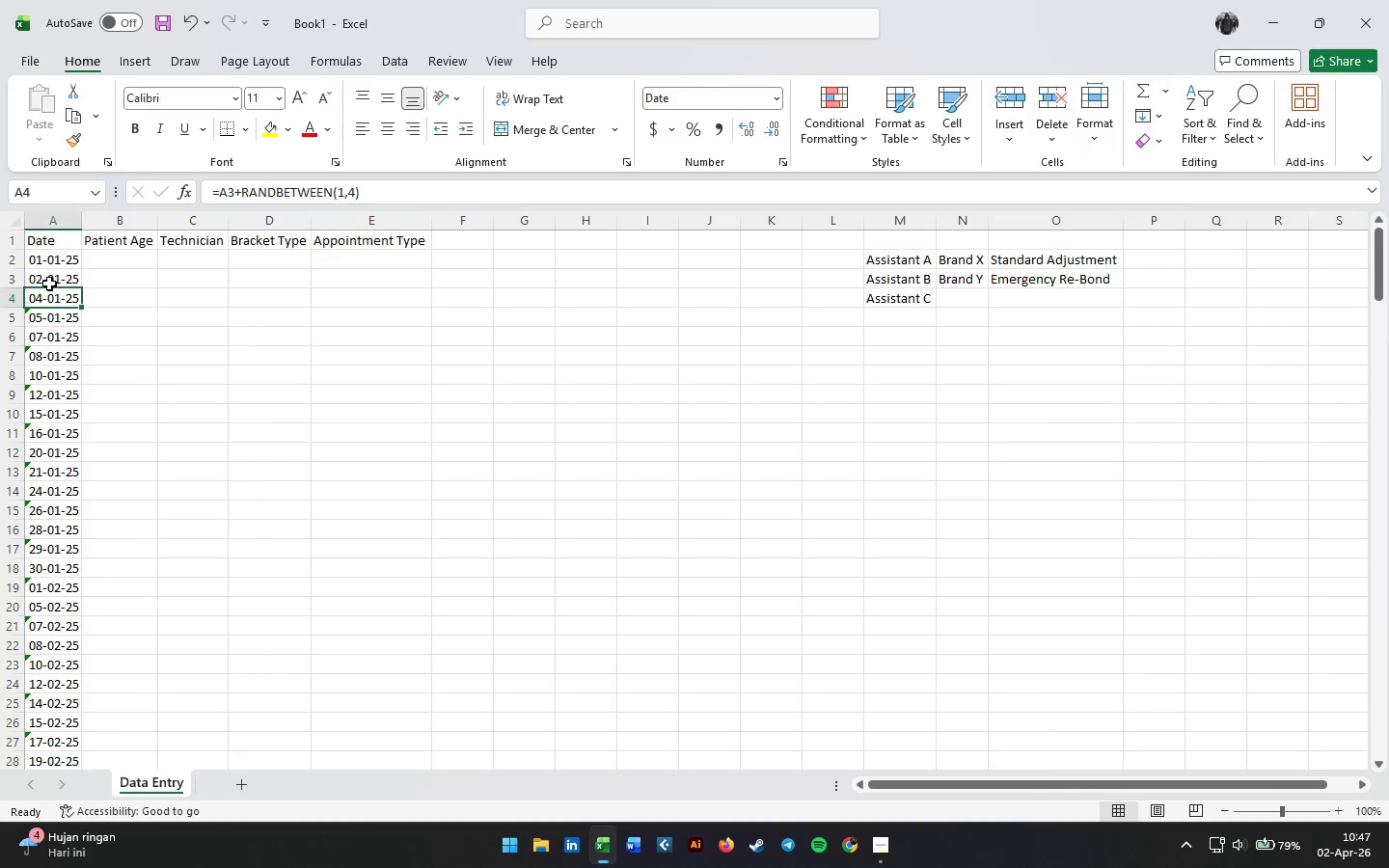 
left_click([49, 284])
 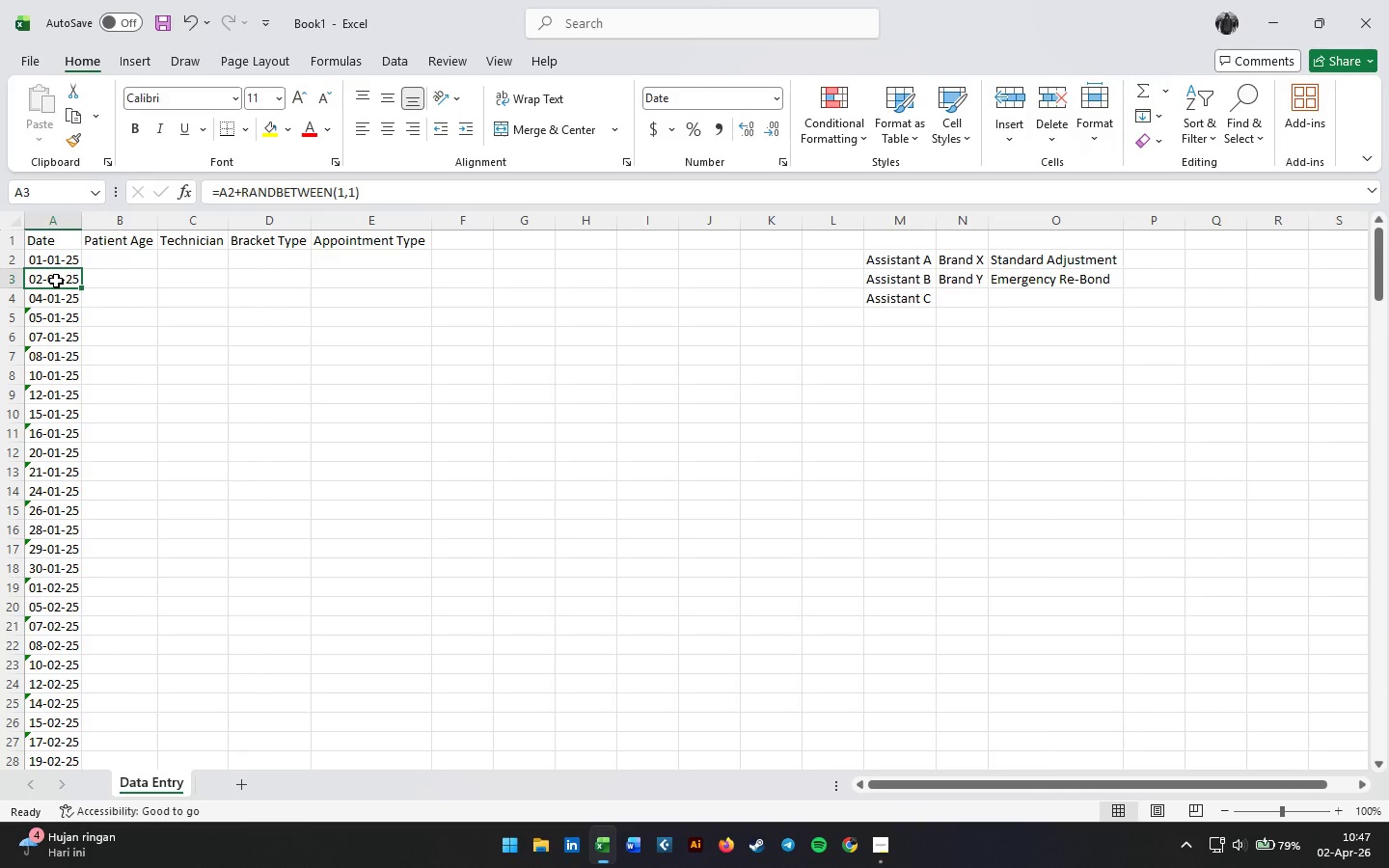 
double_click([56, 281])
 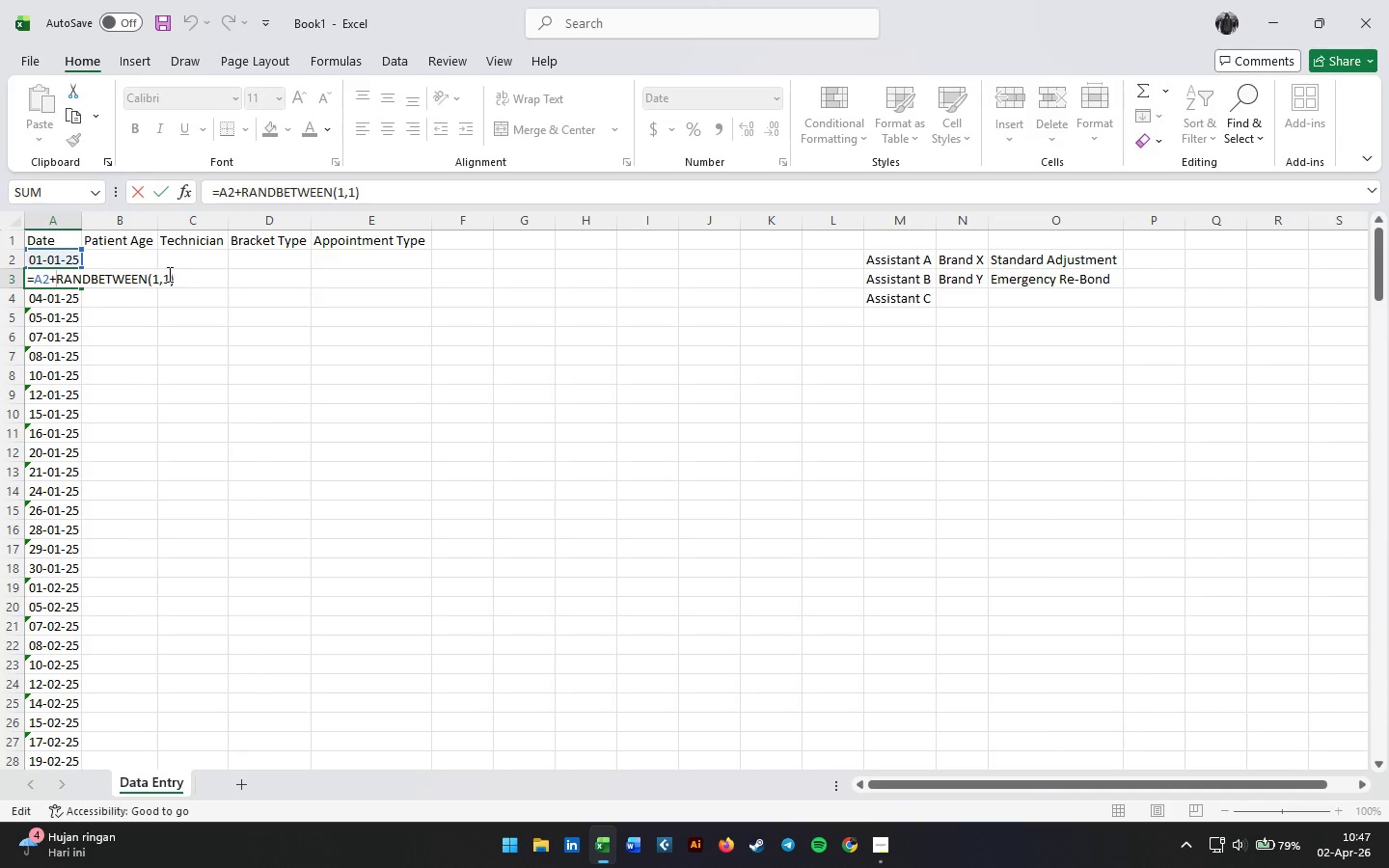 
left_click([168, 274])
 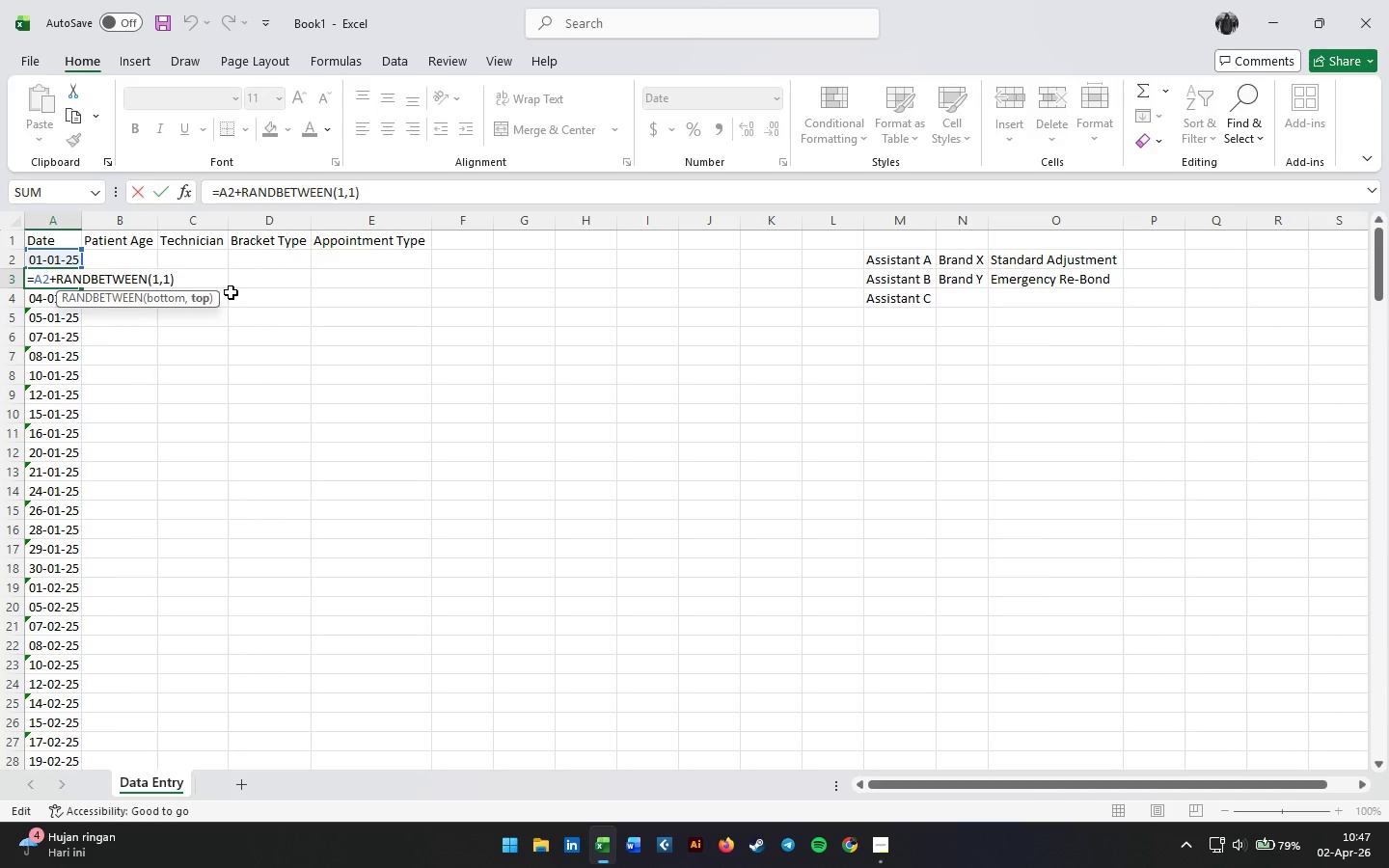 
key(Backspace)
 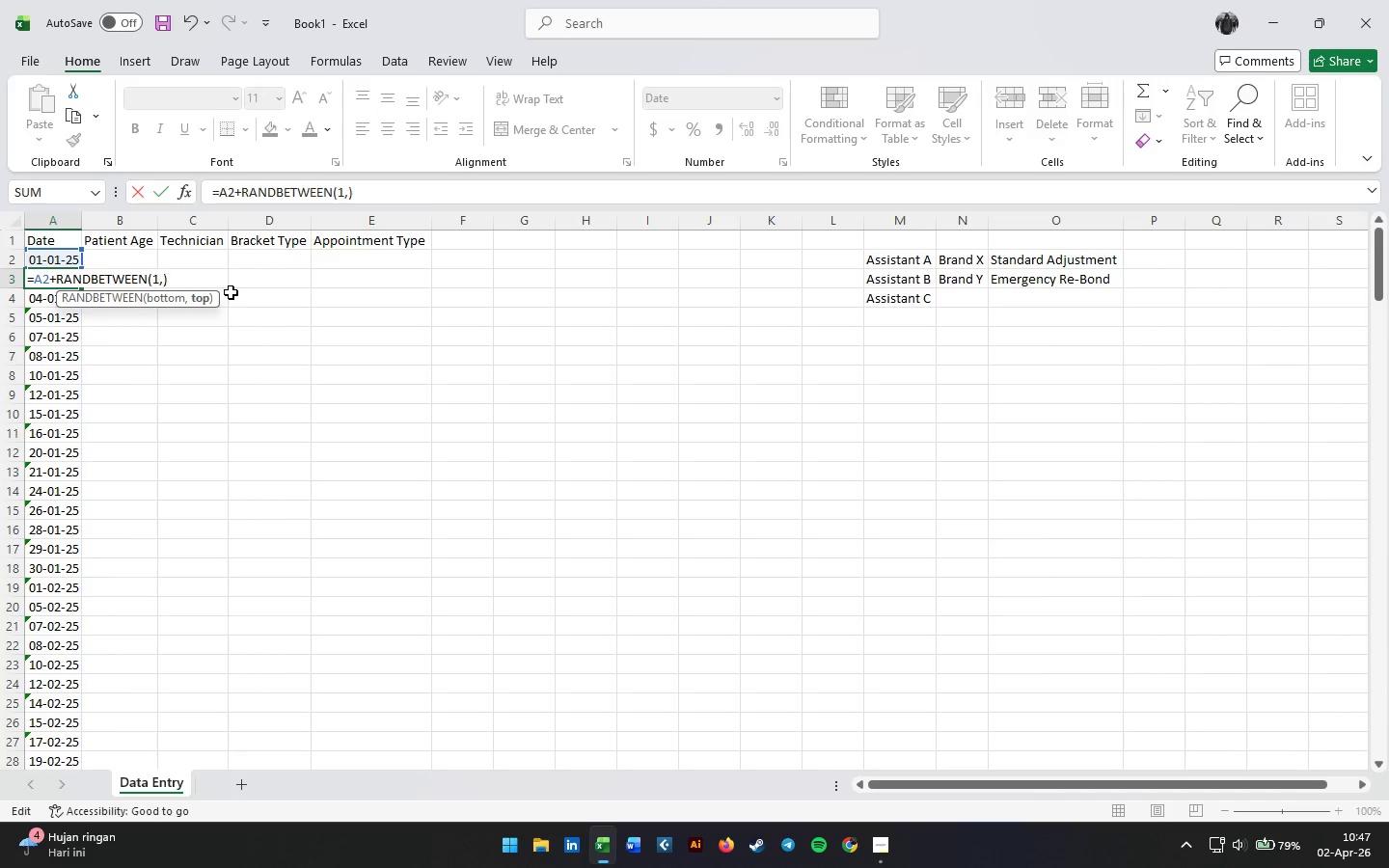 
key(Numpad2)
 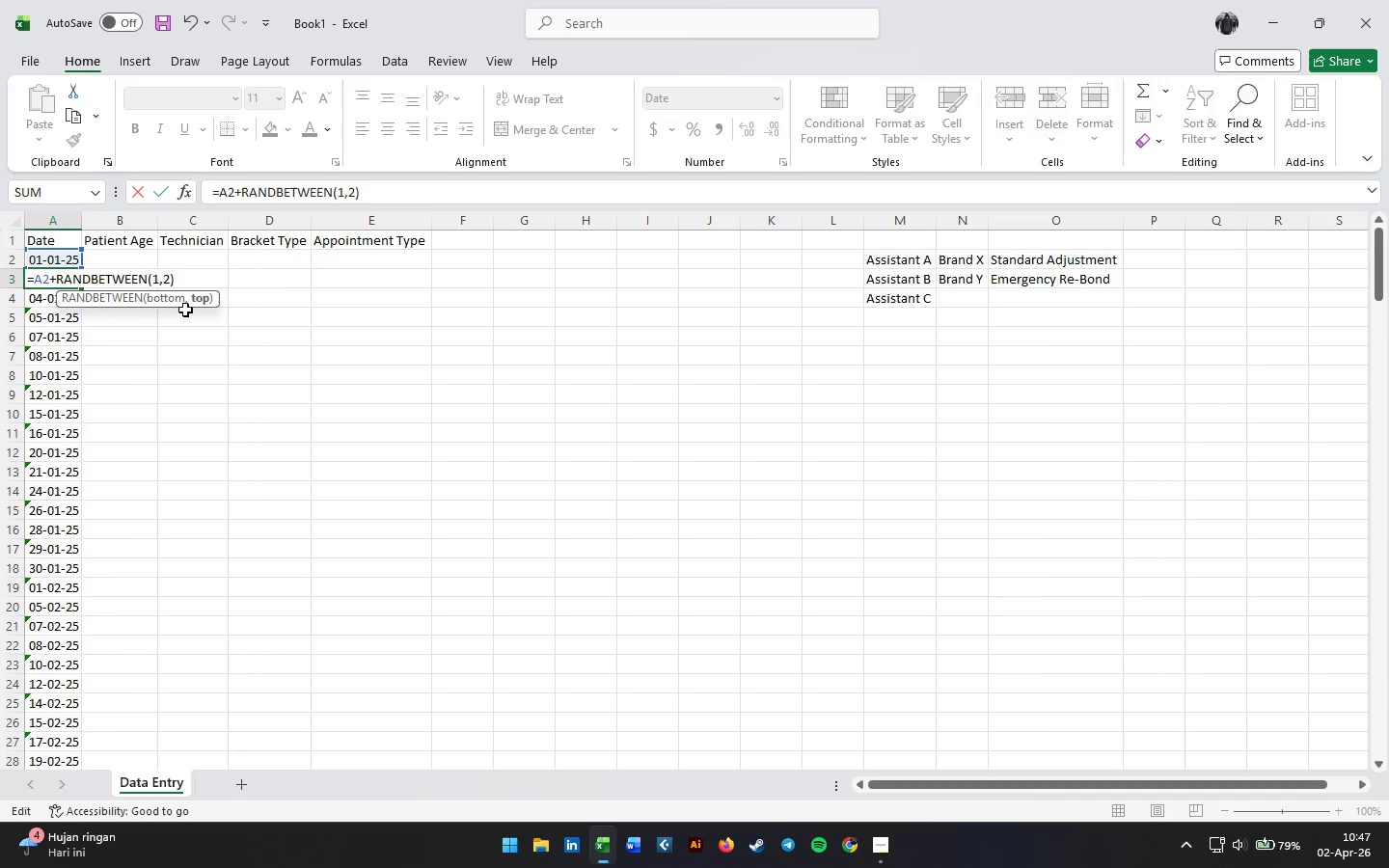 
key(Enter)
 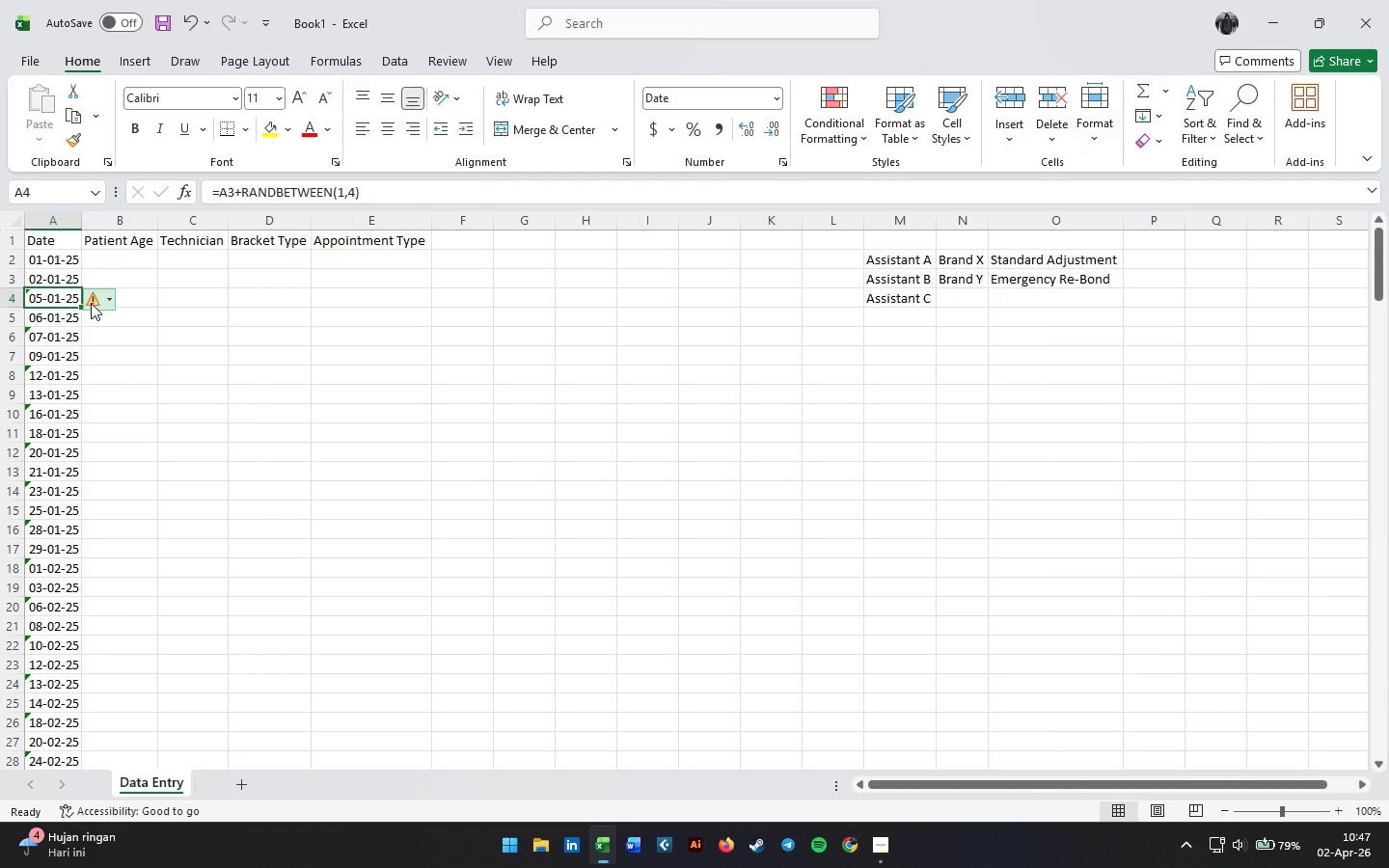 
scroll: coordinate [143, 373], scroll_direction: down, amount: 61.0
 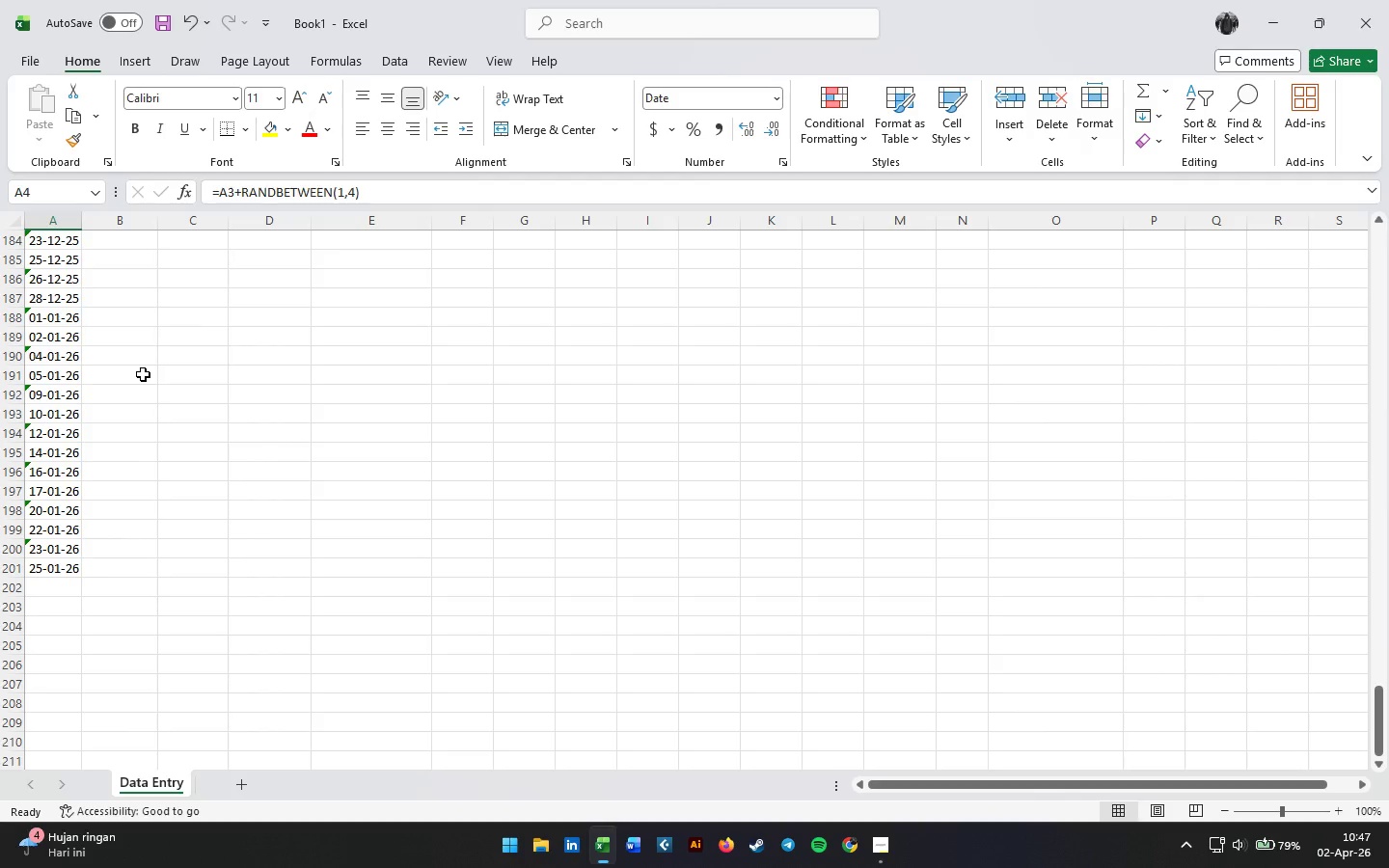 
scroll: coordinate [97, 280], scroll_direction: up, amount: 69.0
 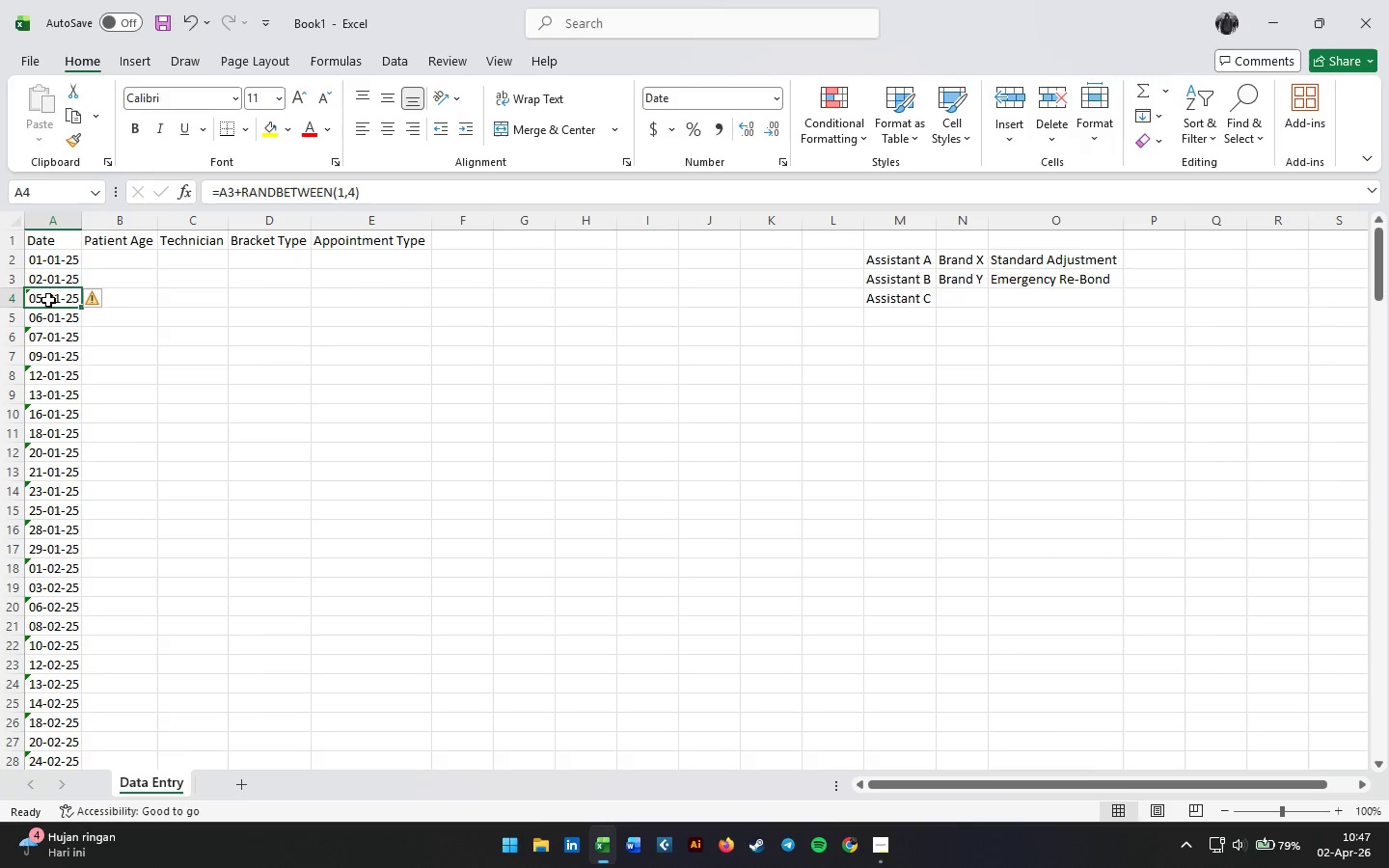 
double_click([48, 300])
 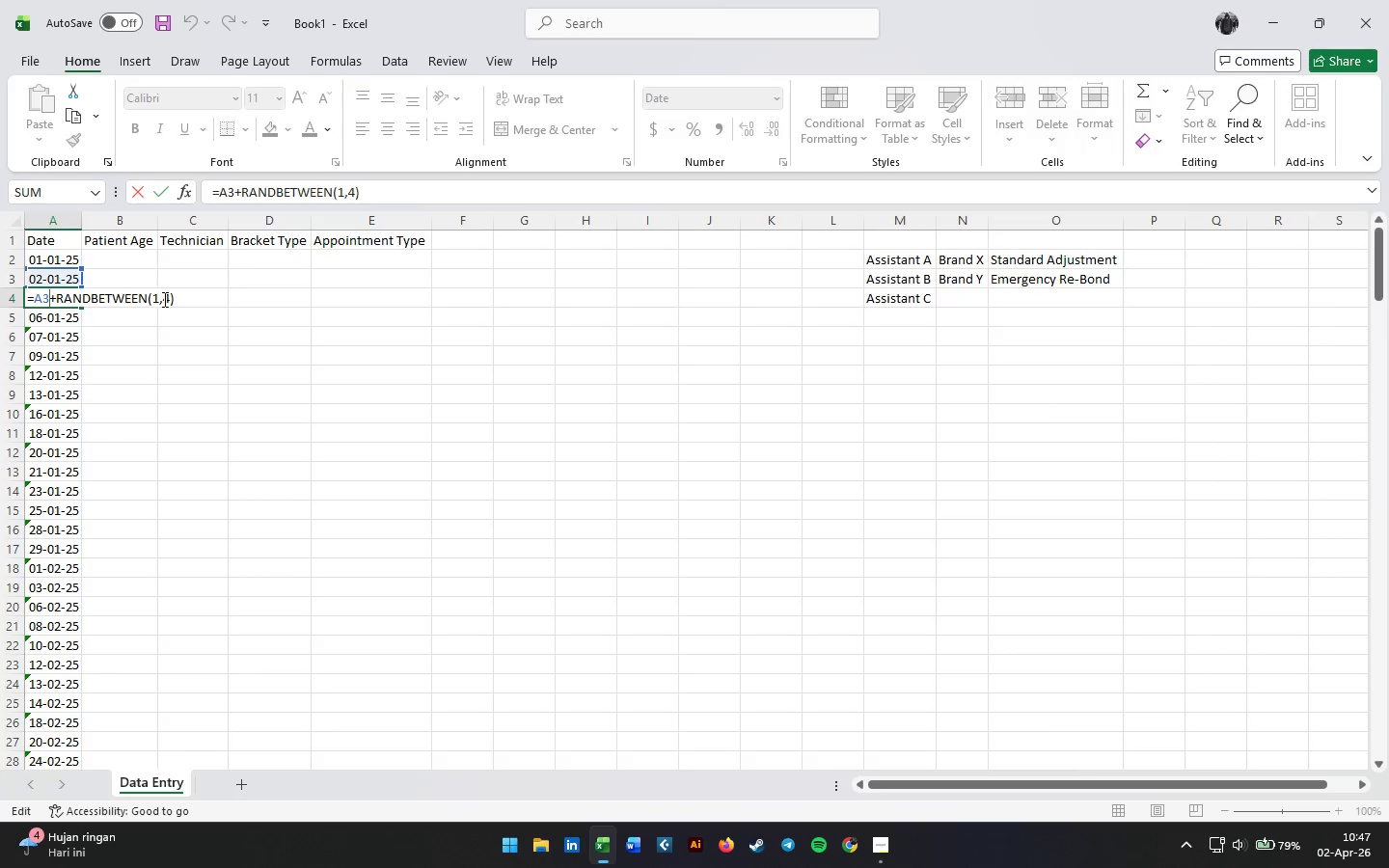 
left_click([167, 299])
 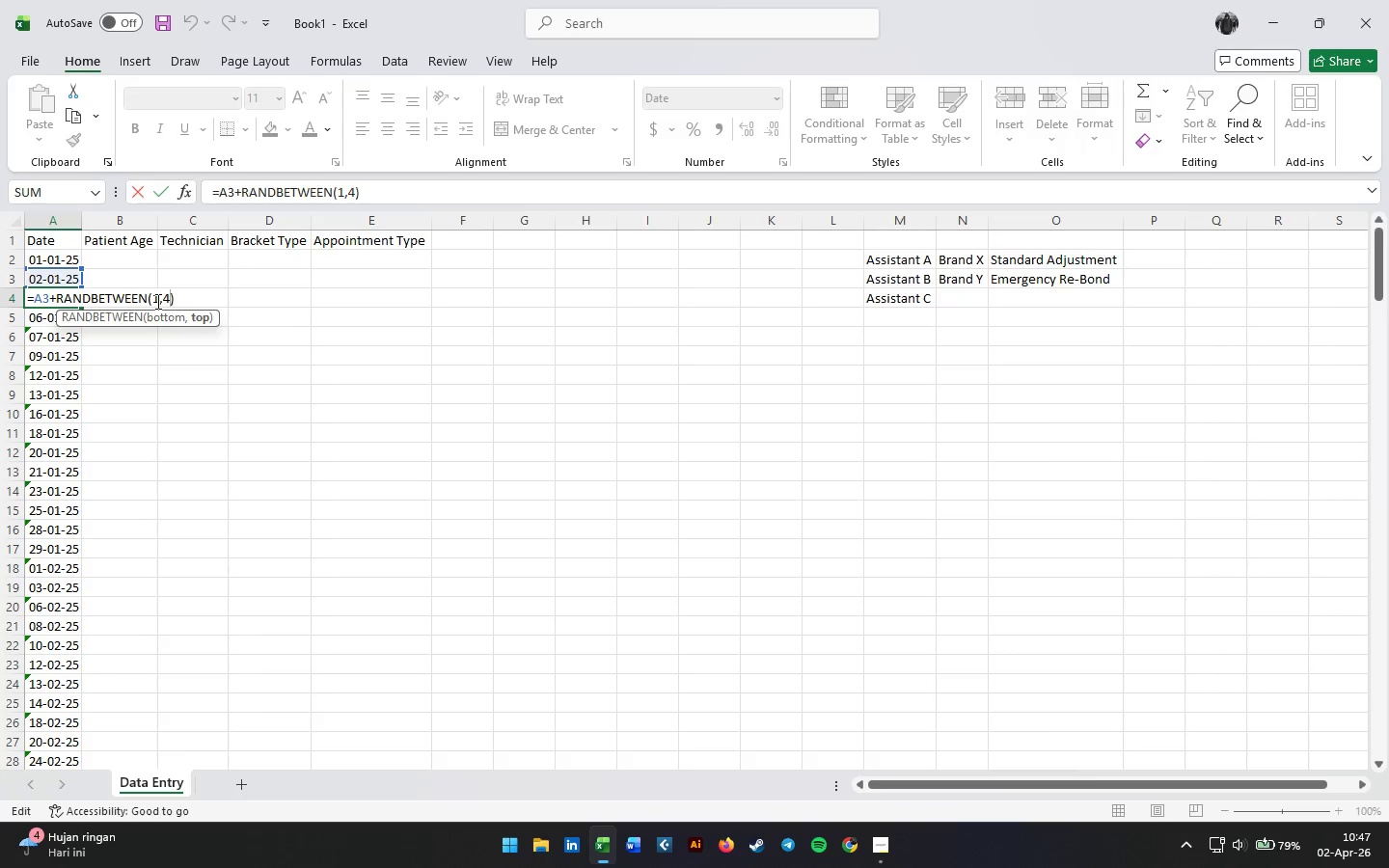 
key(Backspace)
 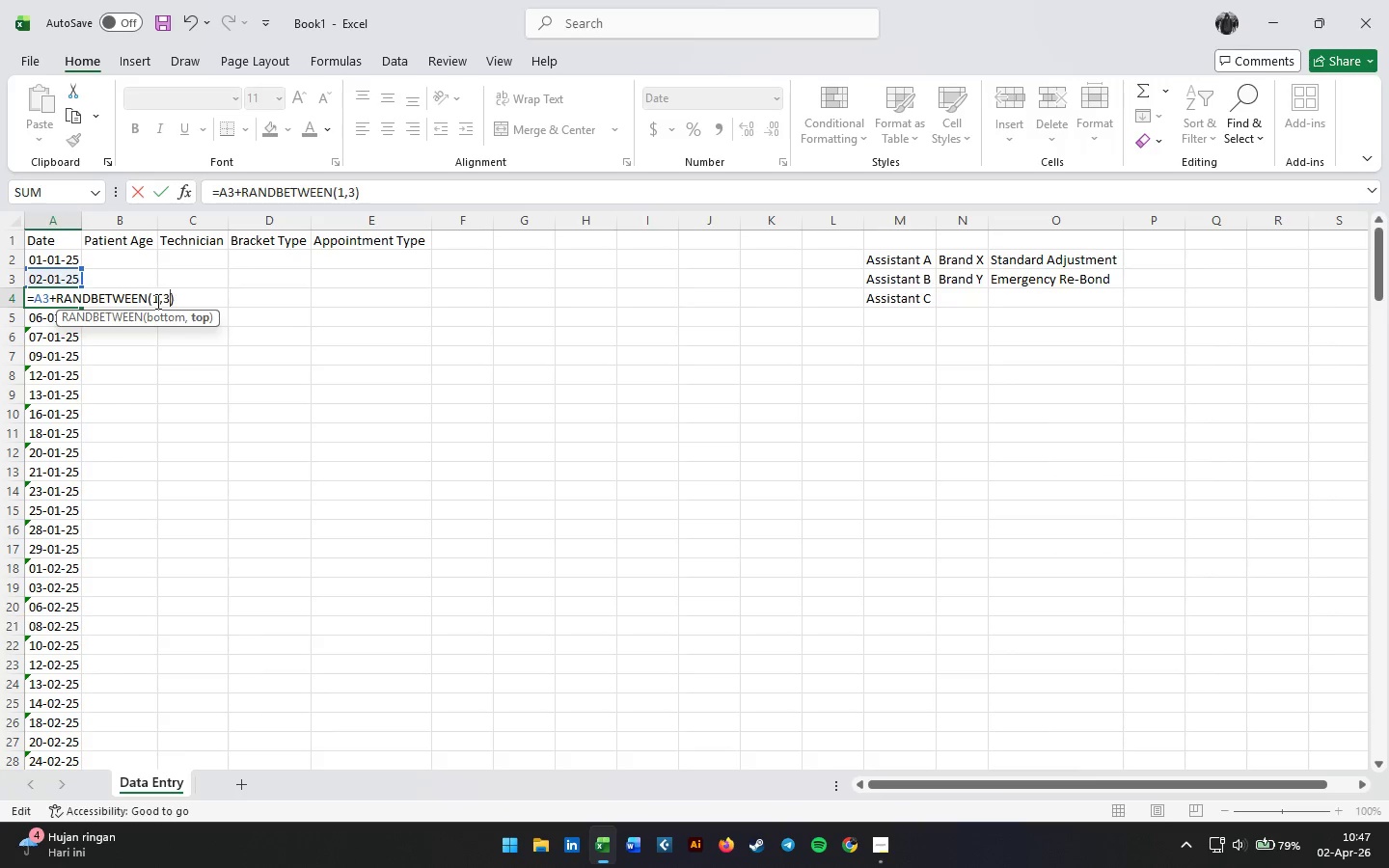 
key(Numpad3)
 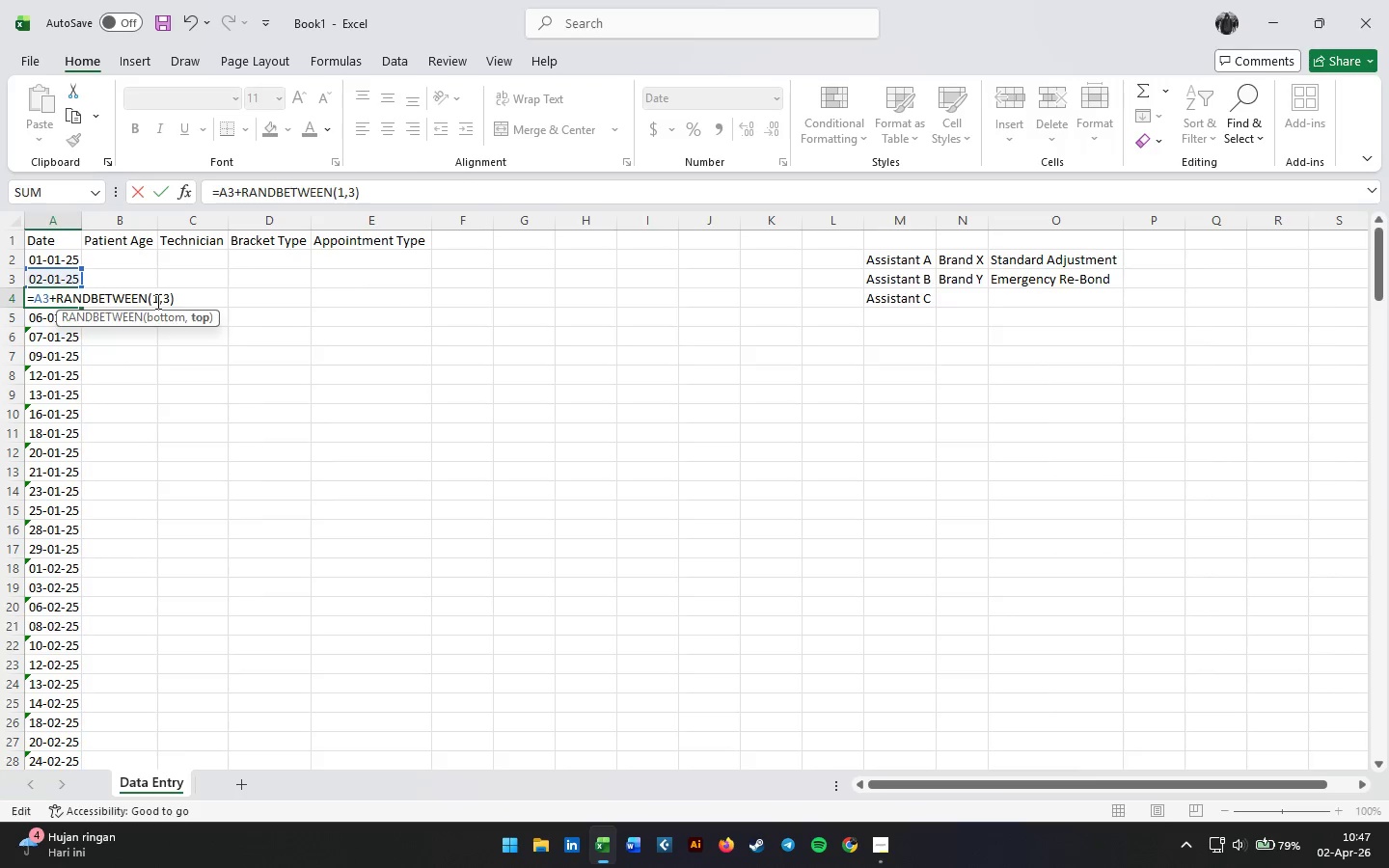 
key(Enter)
 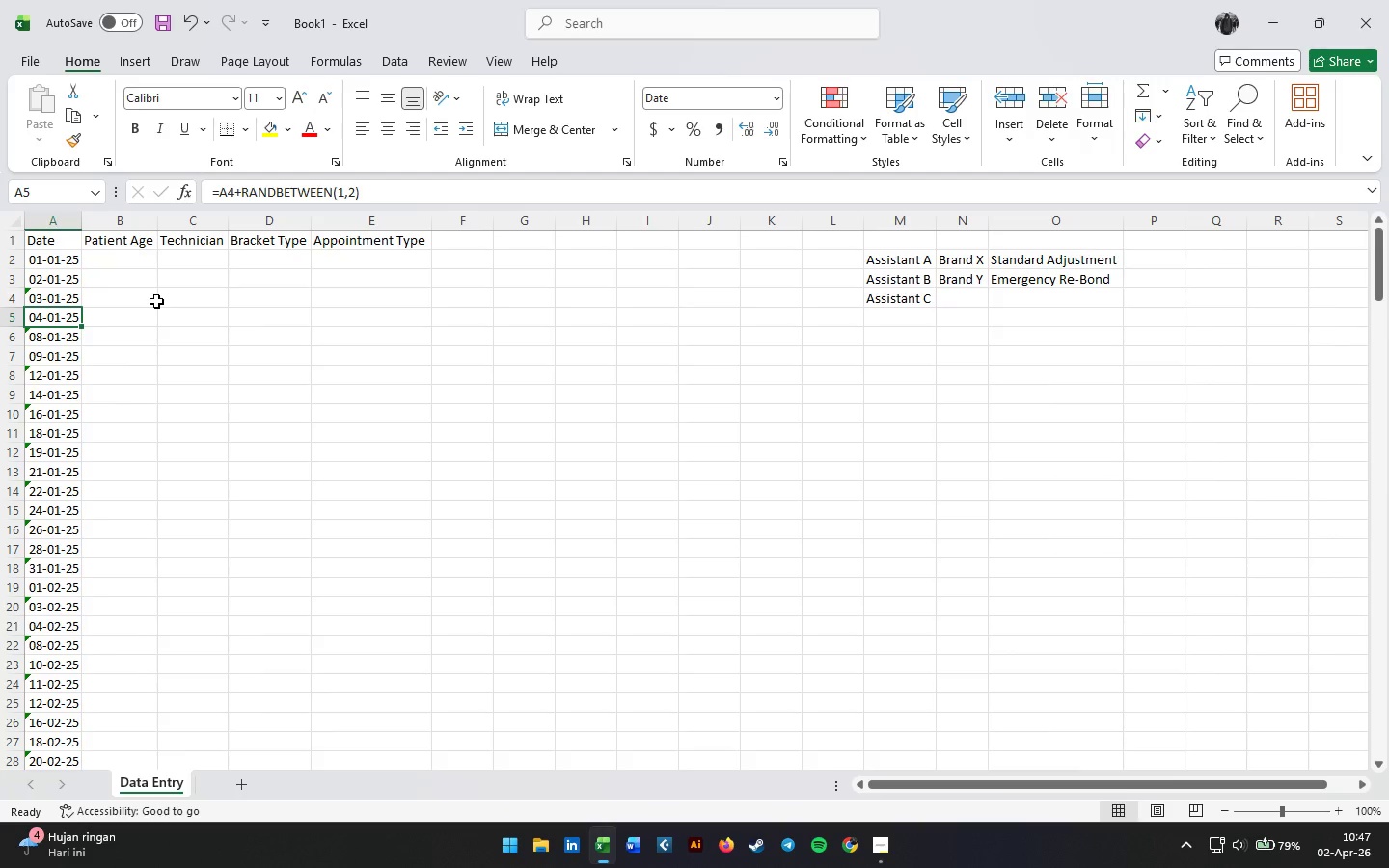 
scroll: coordinate [239, 392], scroll_direction: down, amount: 55.0
 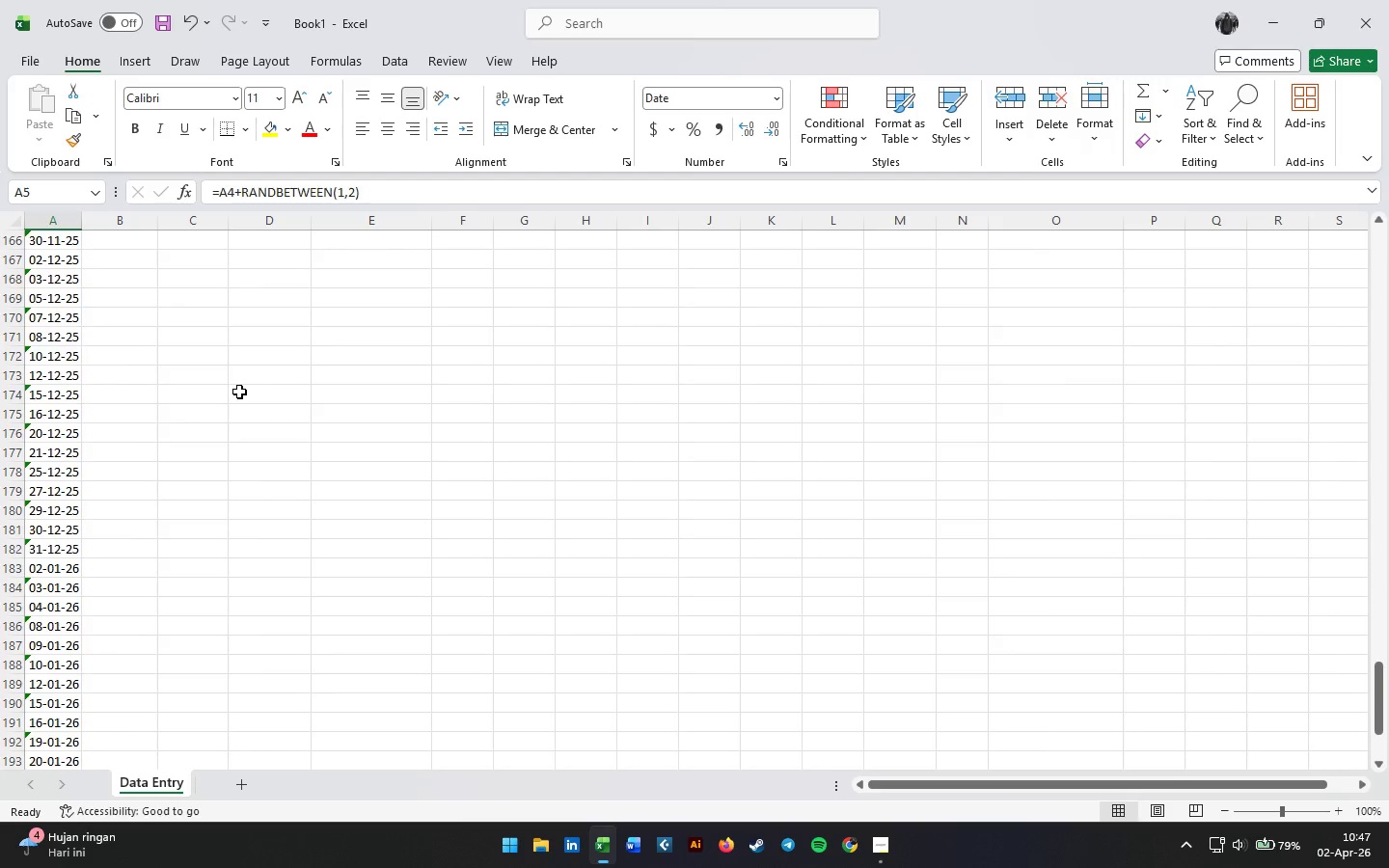 
scroll: coordinate [121, 293], scroll_direction: up, amount: 60.0
 